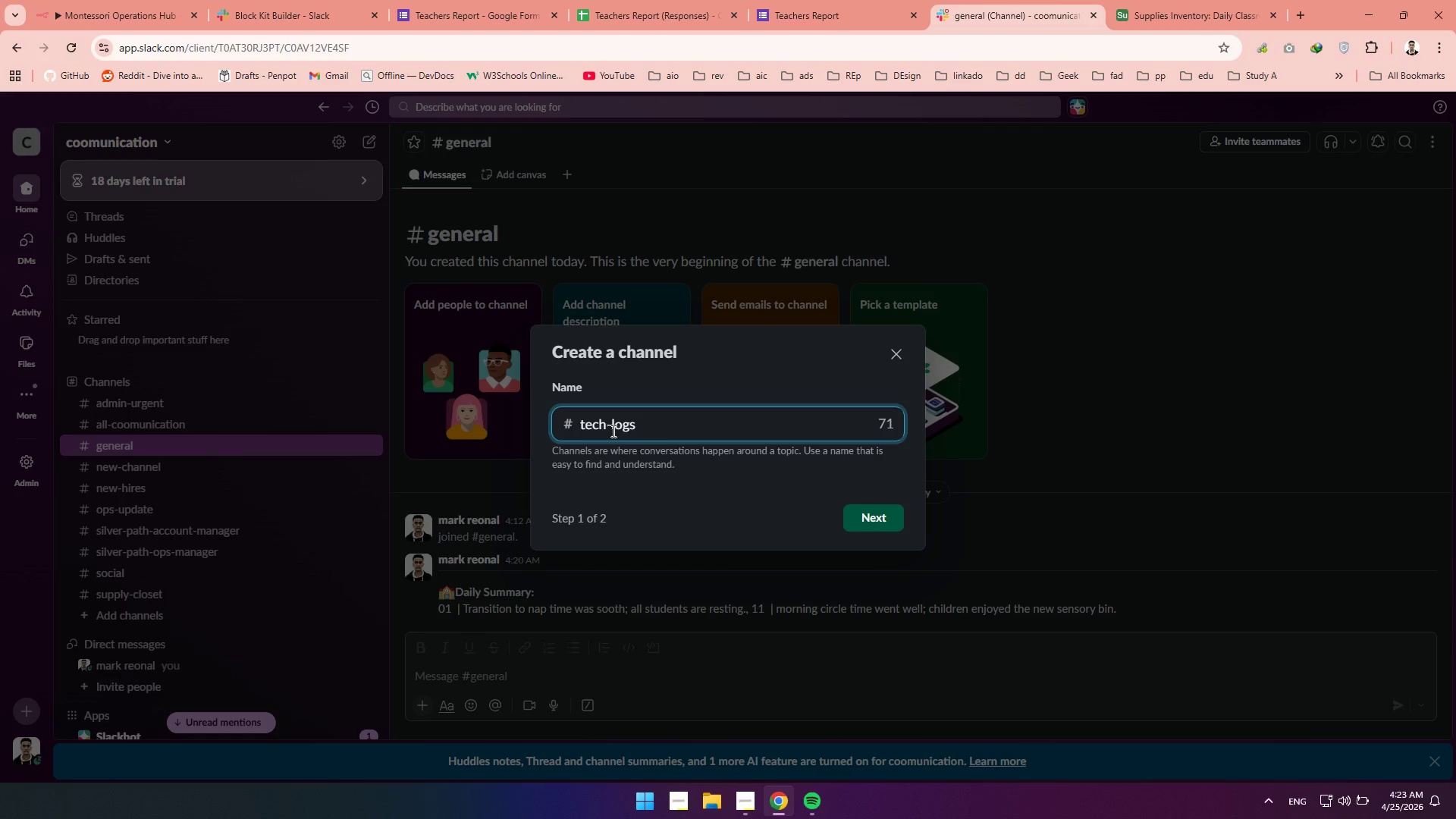 
left_click([889, 515])
 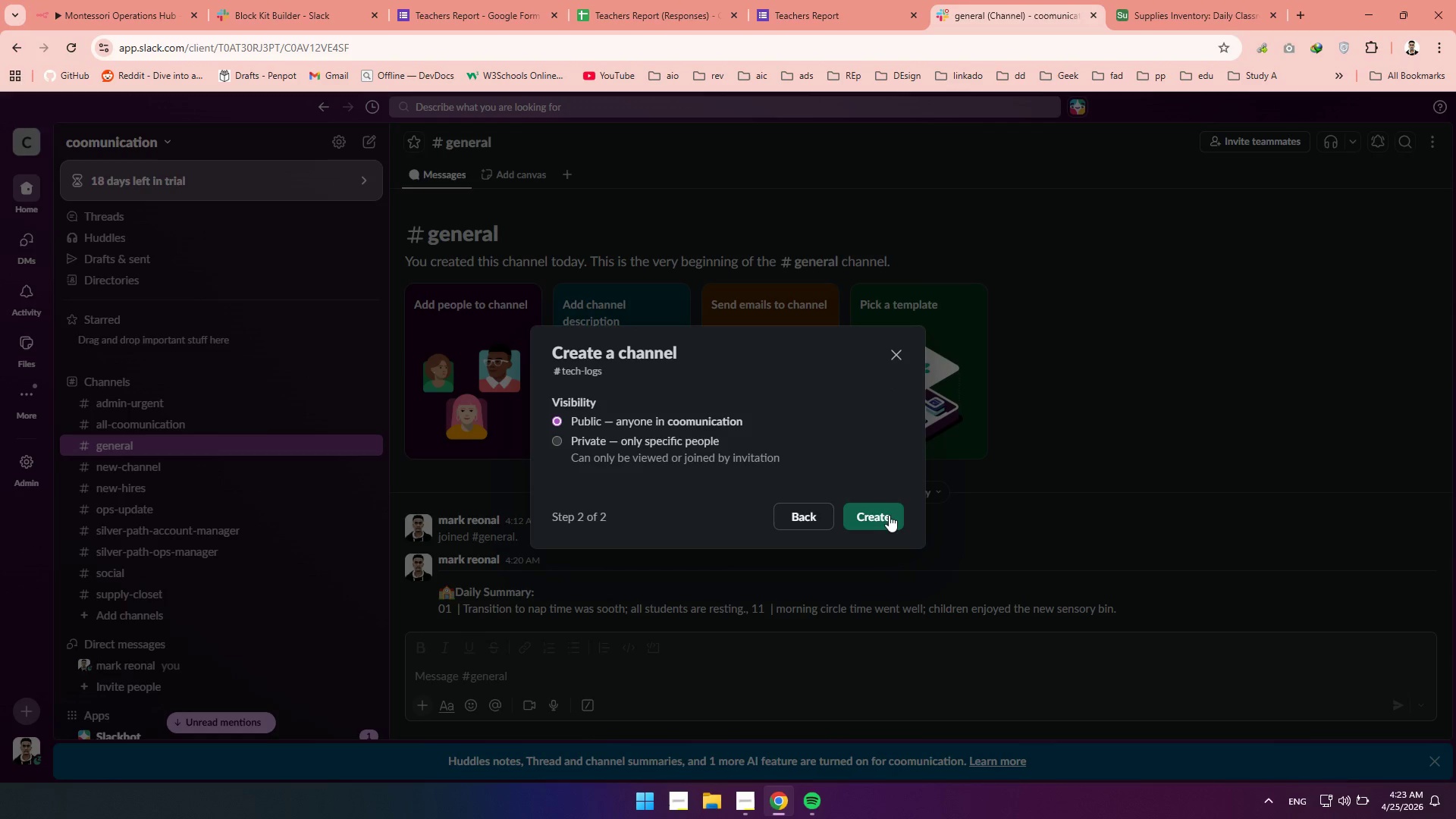 
left_click([889, 515])
 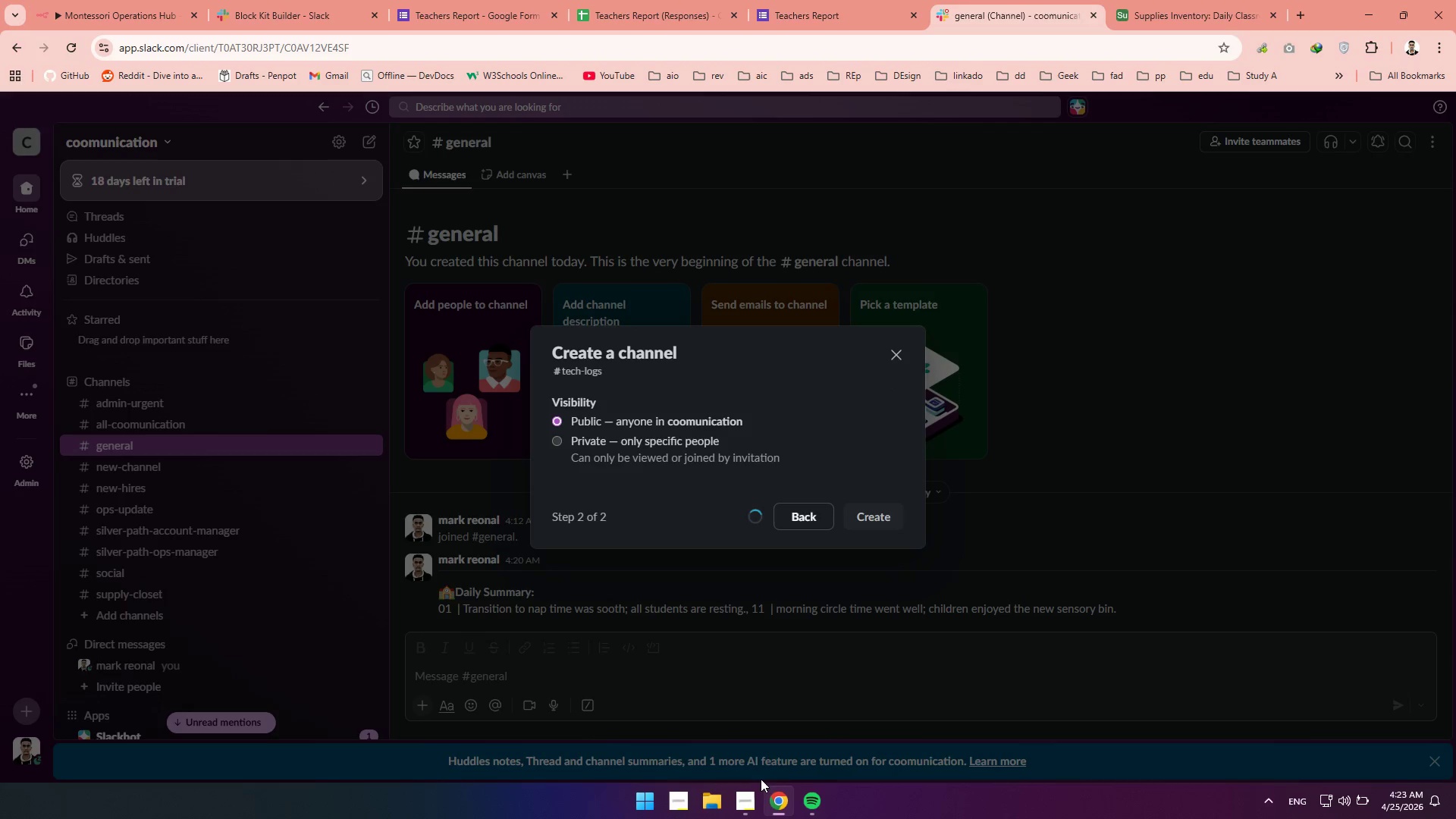 
mouse_move([775, 768])
 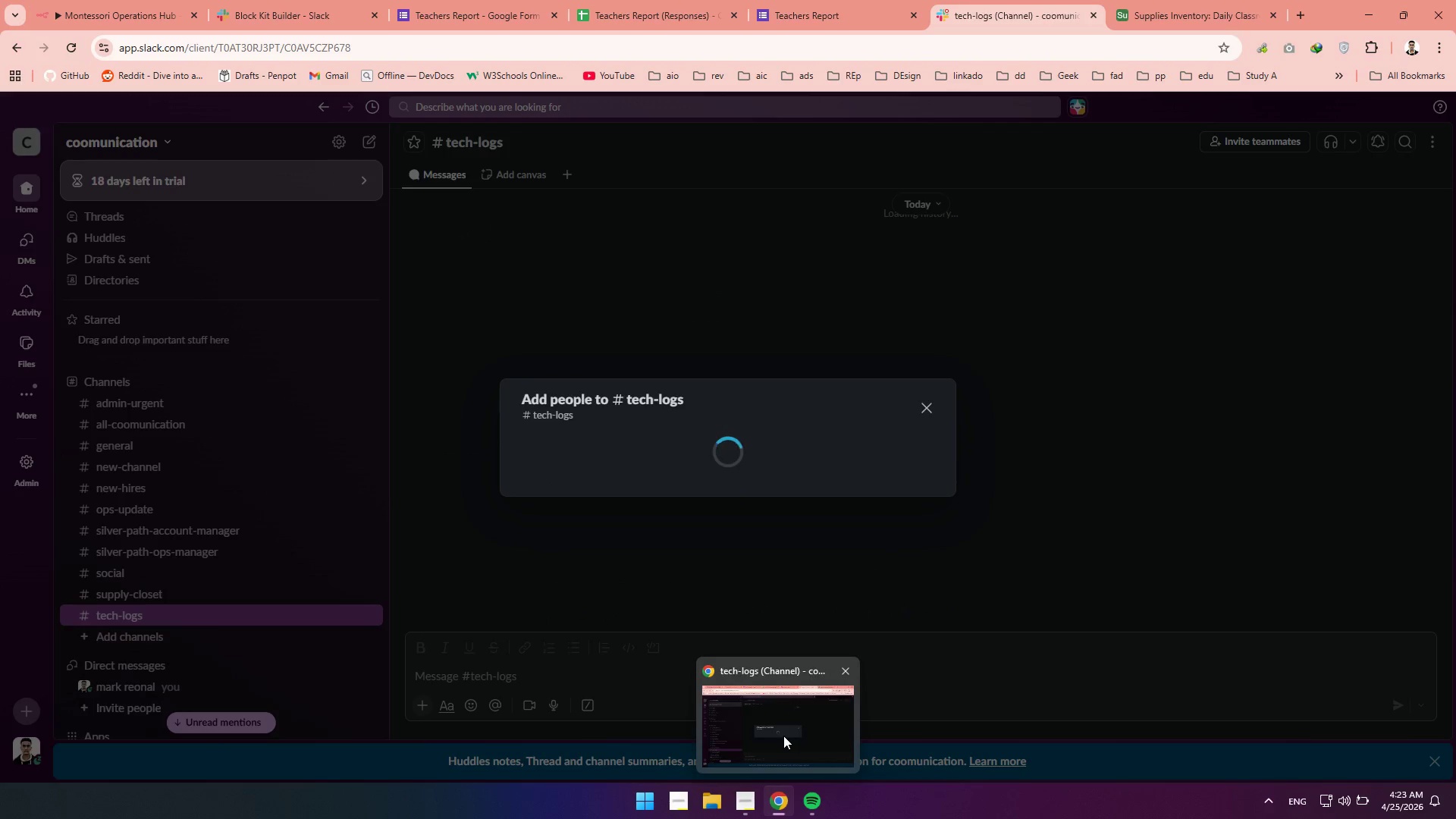 
left_click([783, 736])
 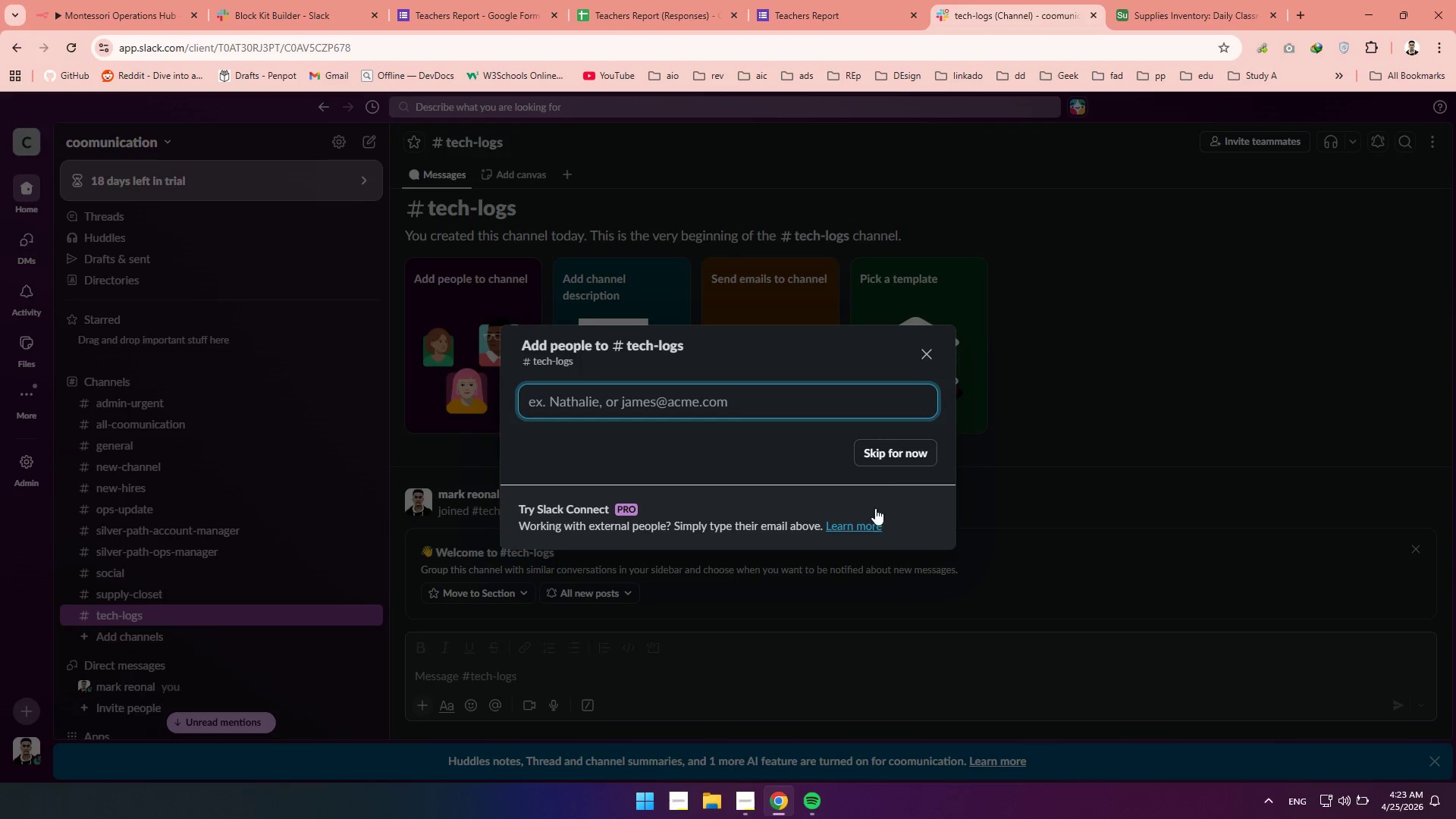 
left_click([903, 441])
 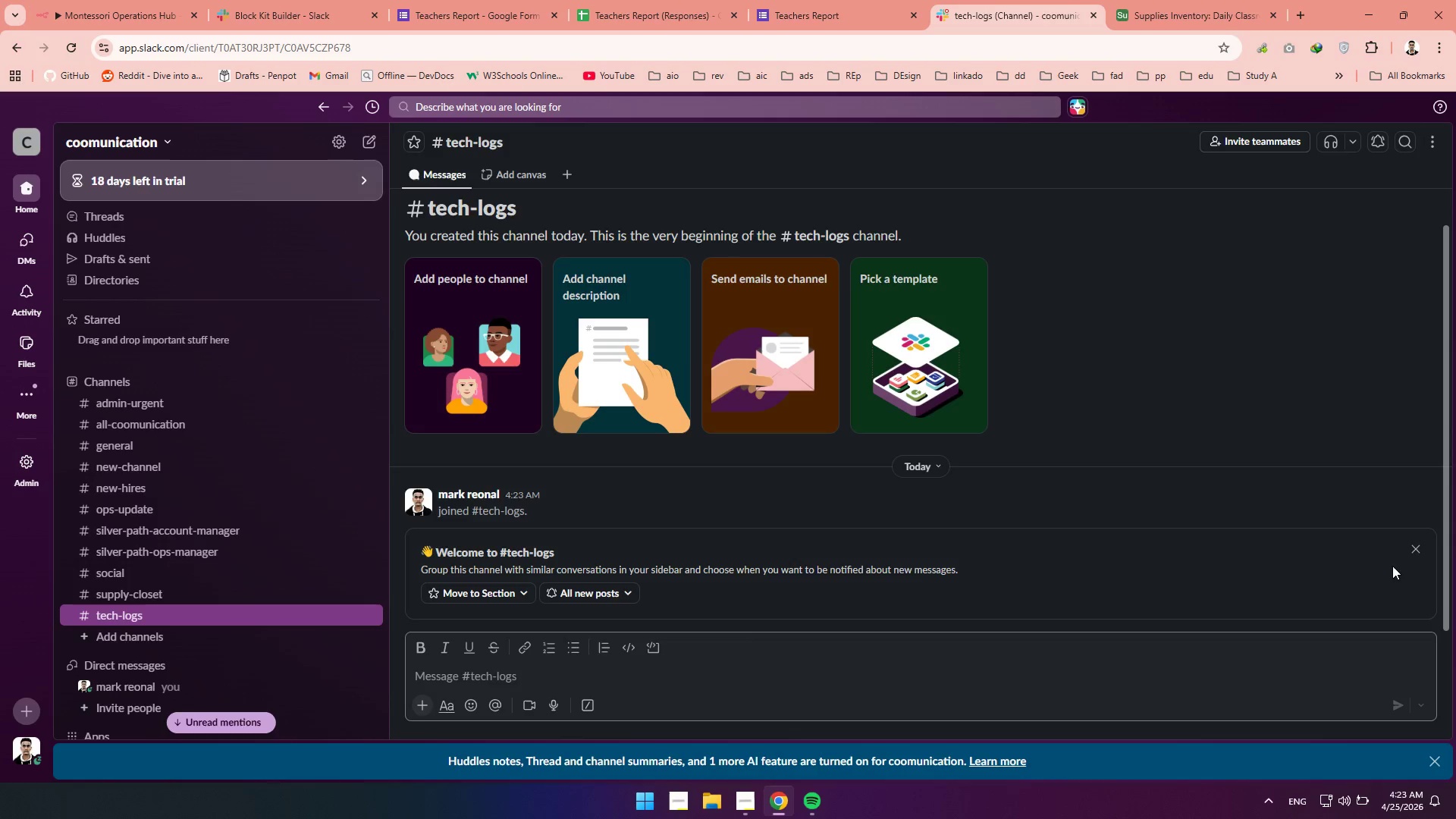 
left_click([1420, 551])
 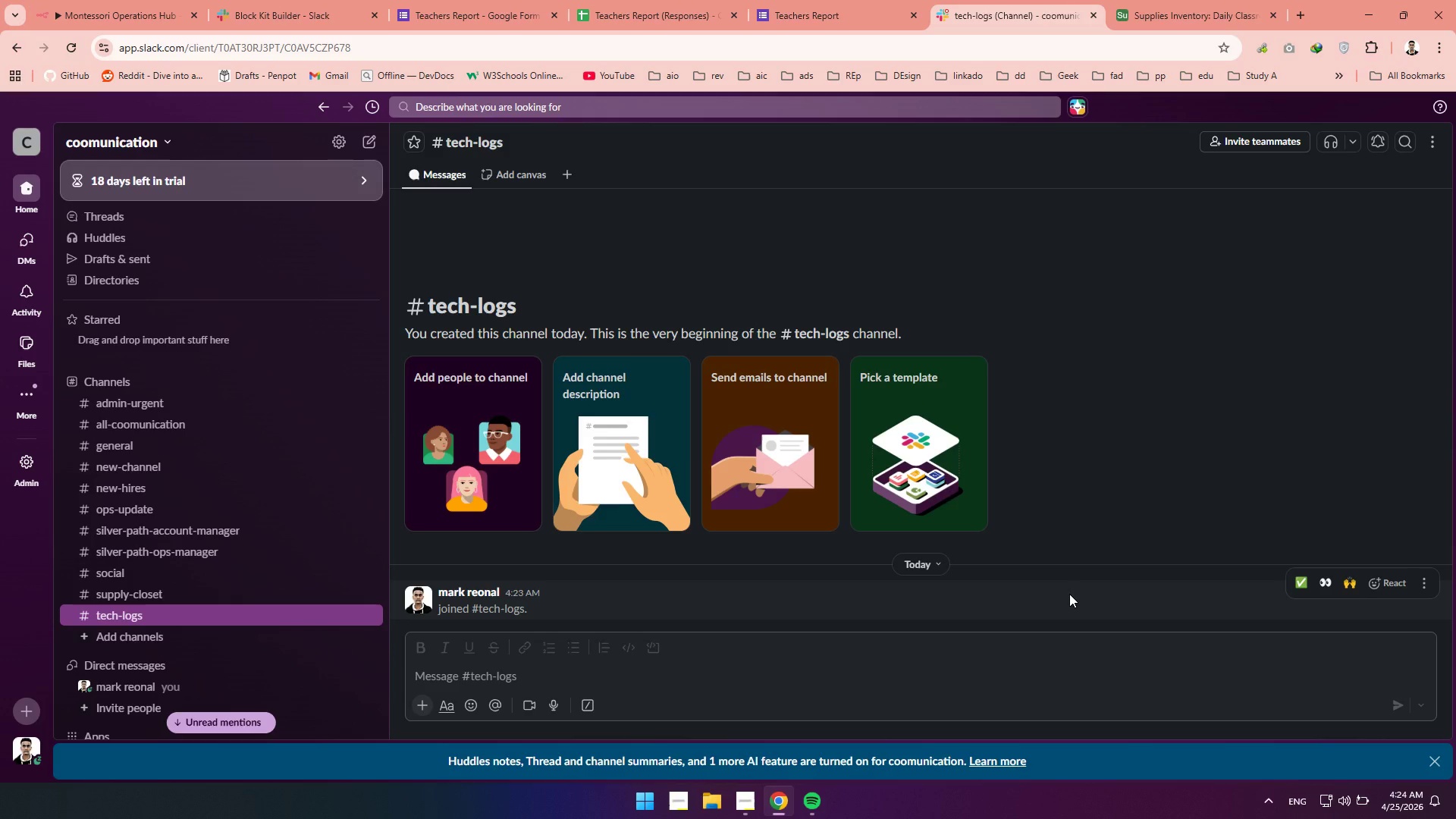 
wait(40.05)
 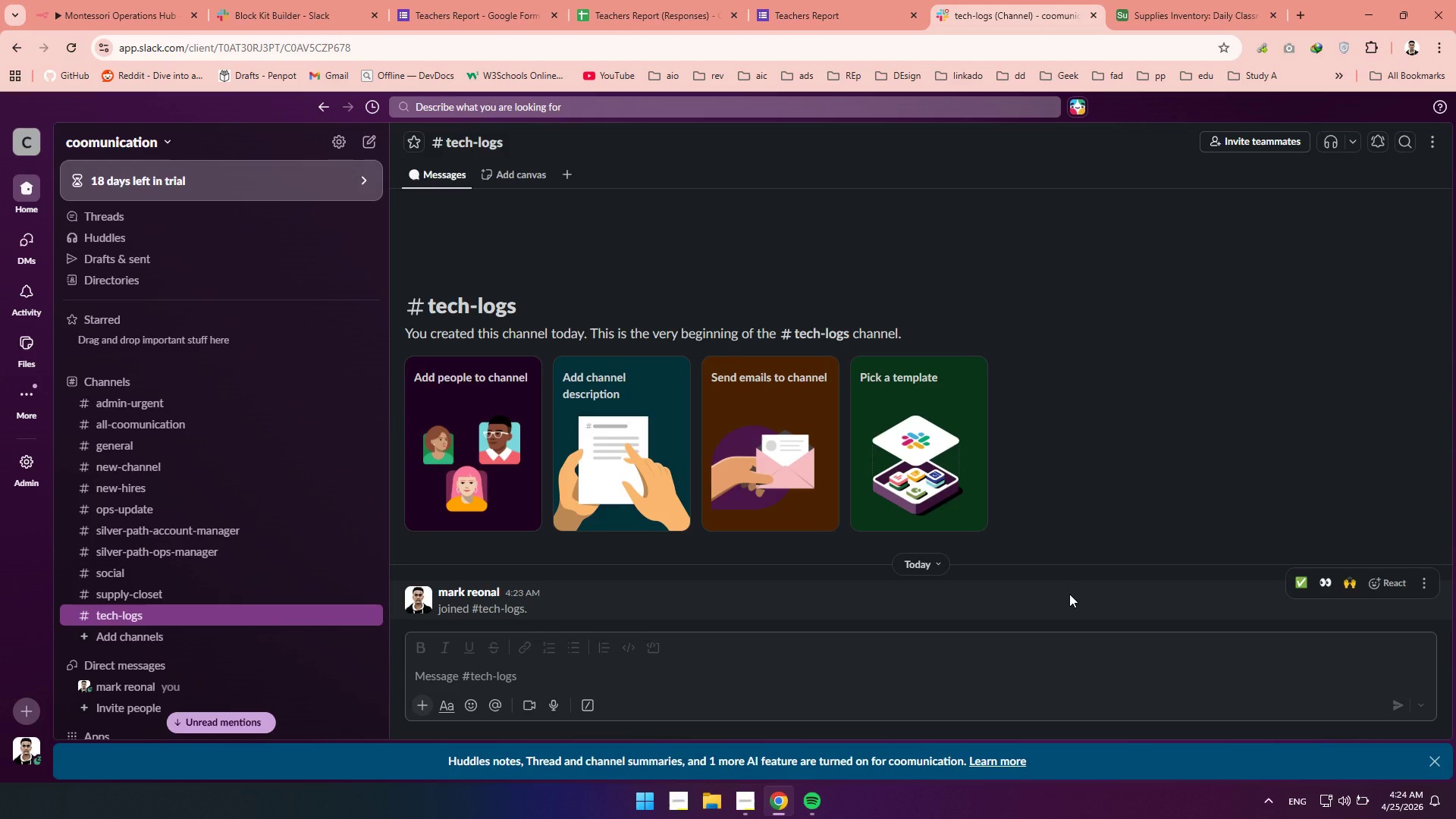 
left_click([107, 0])
 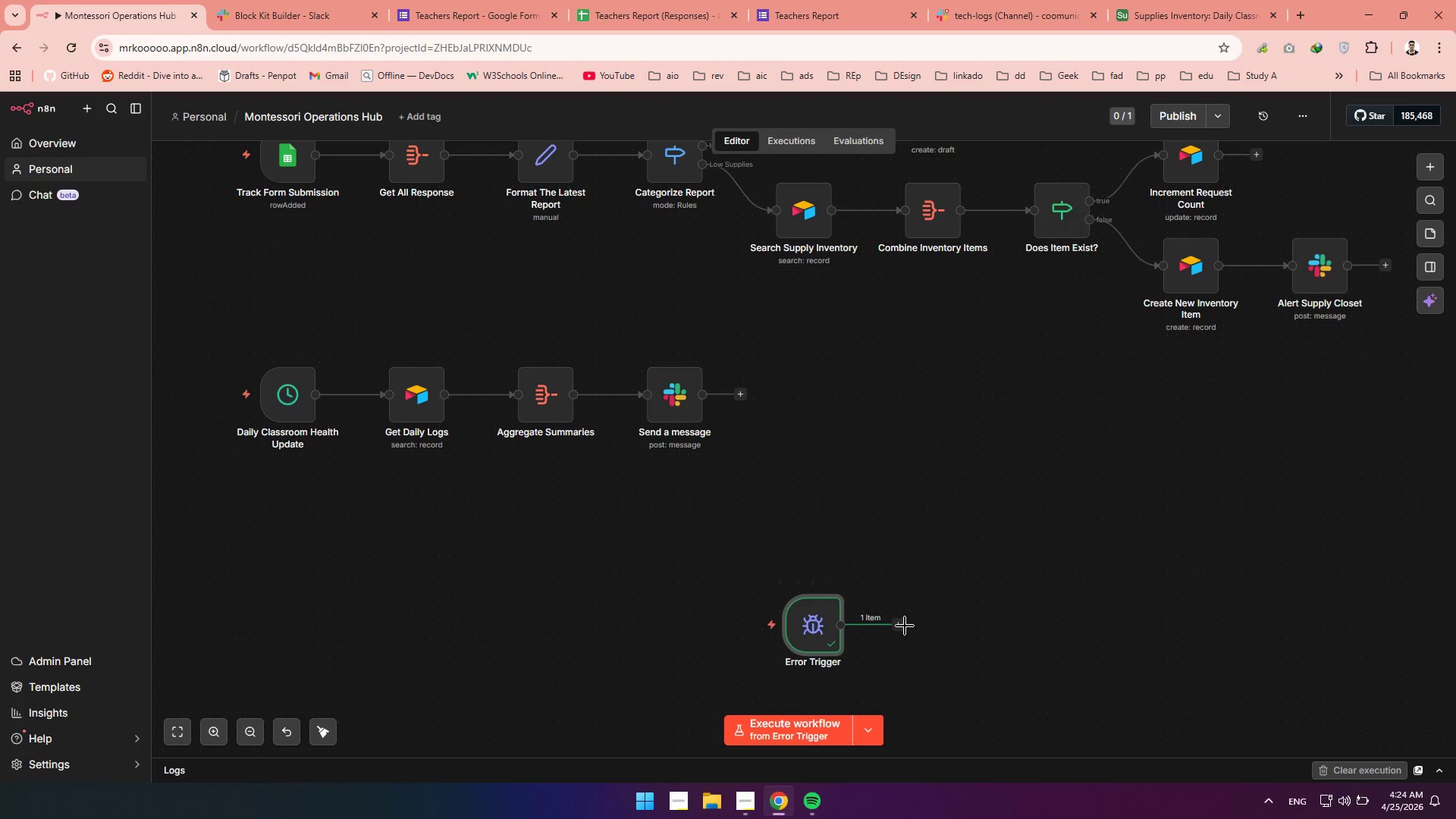 
left_click([904, 625])
 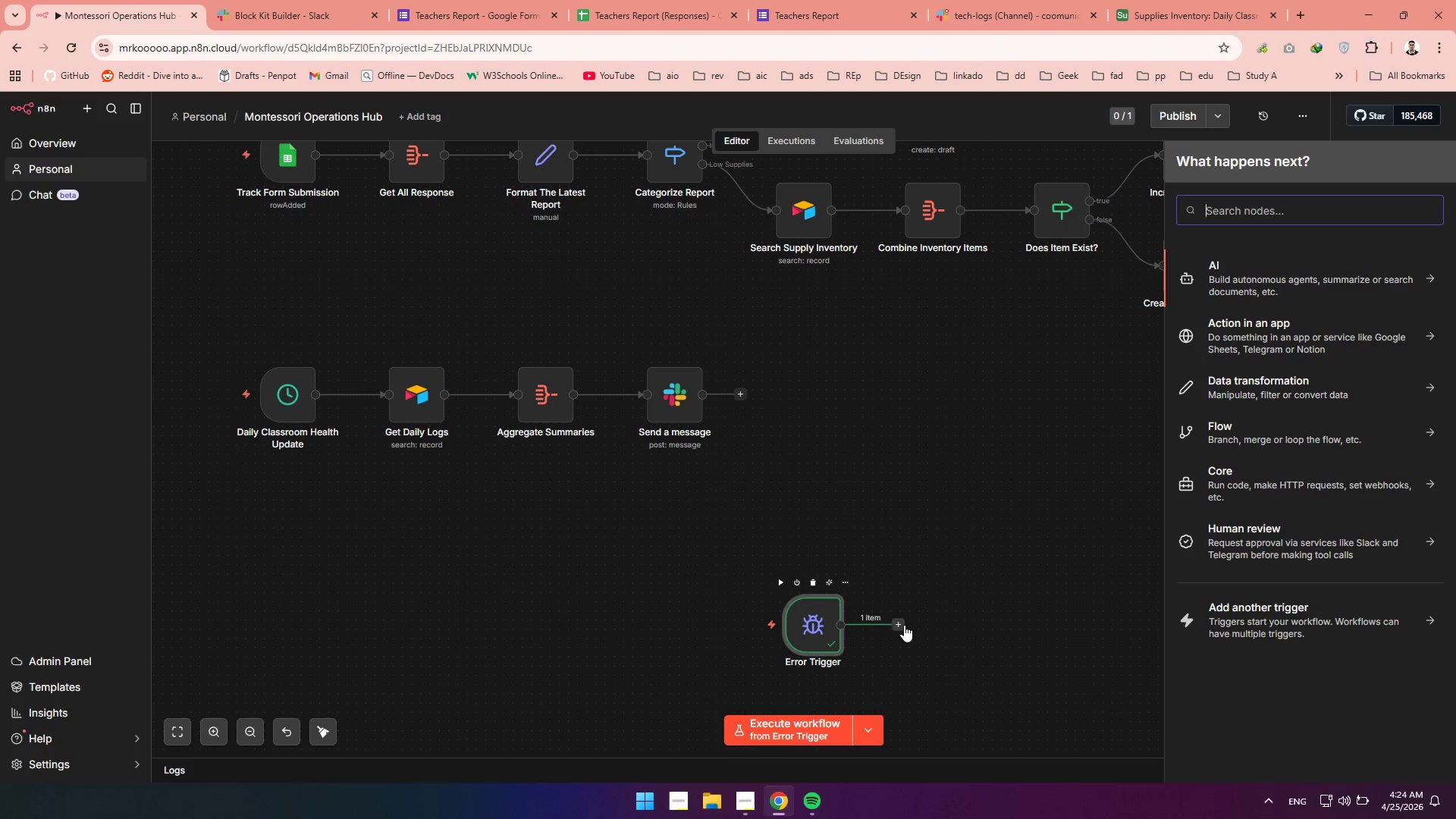 
type(slack)
 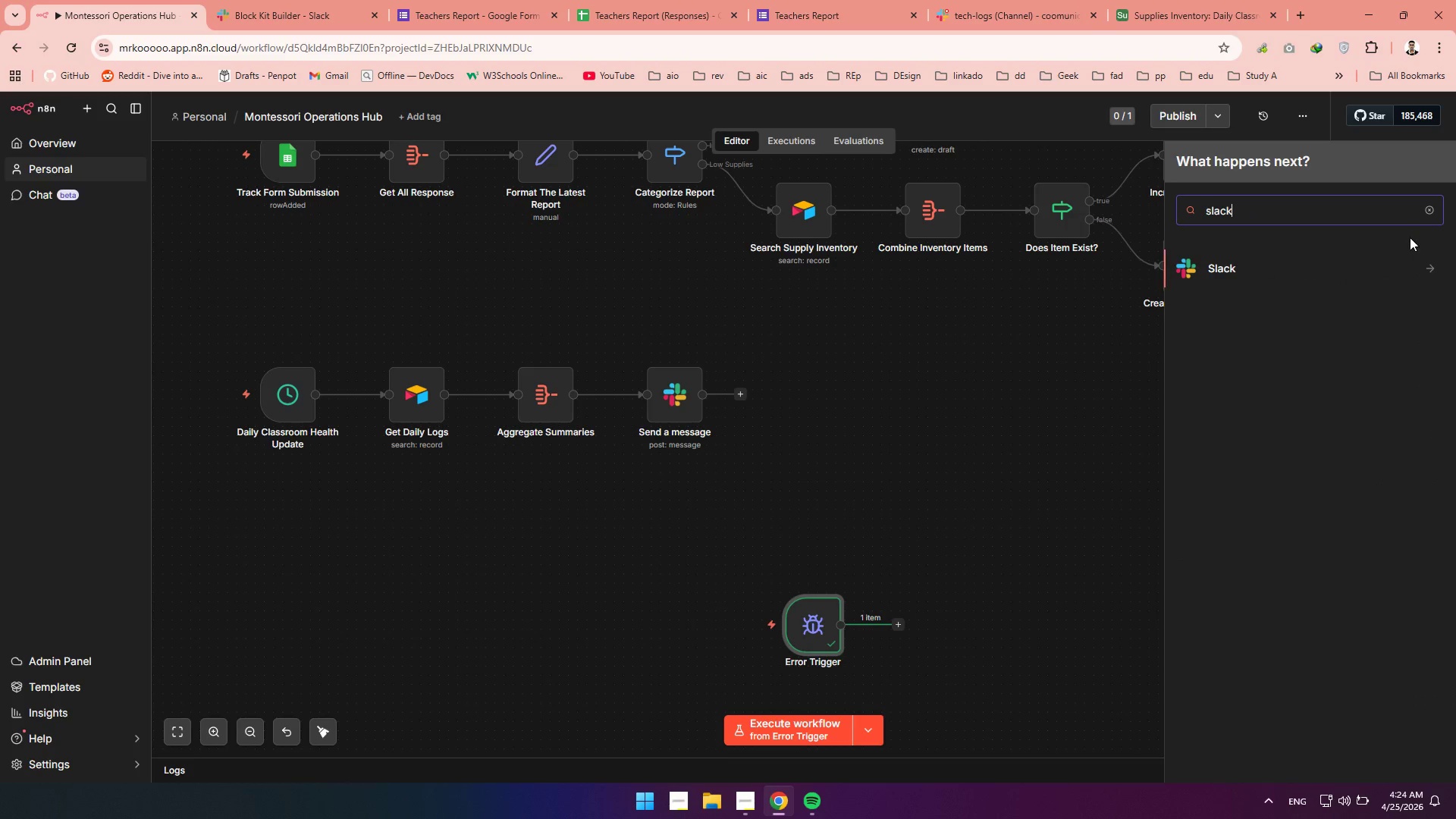 
left_click([1258, 270])
 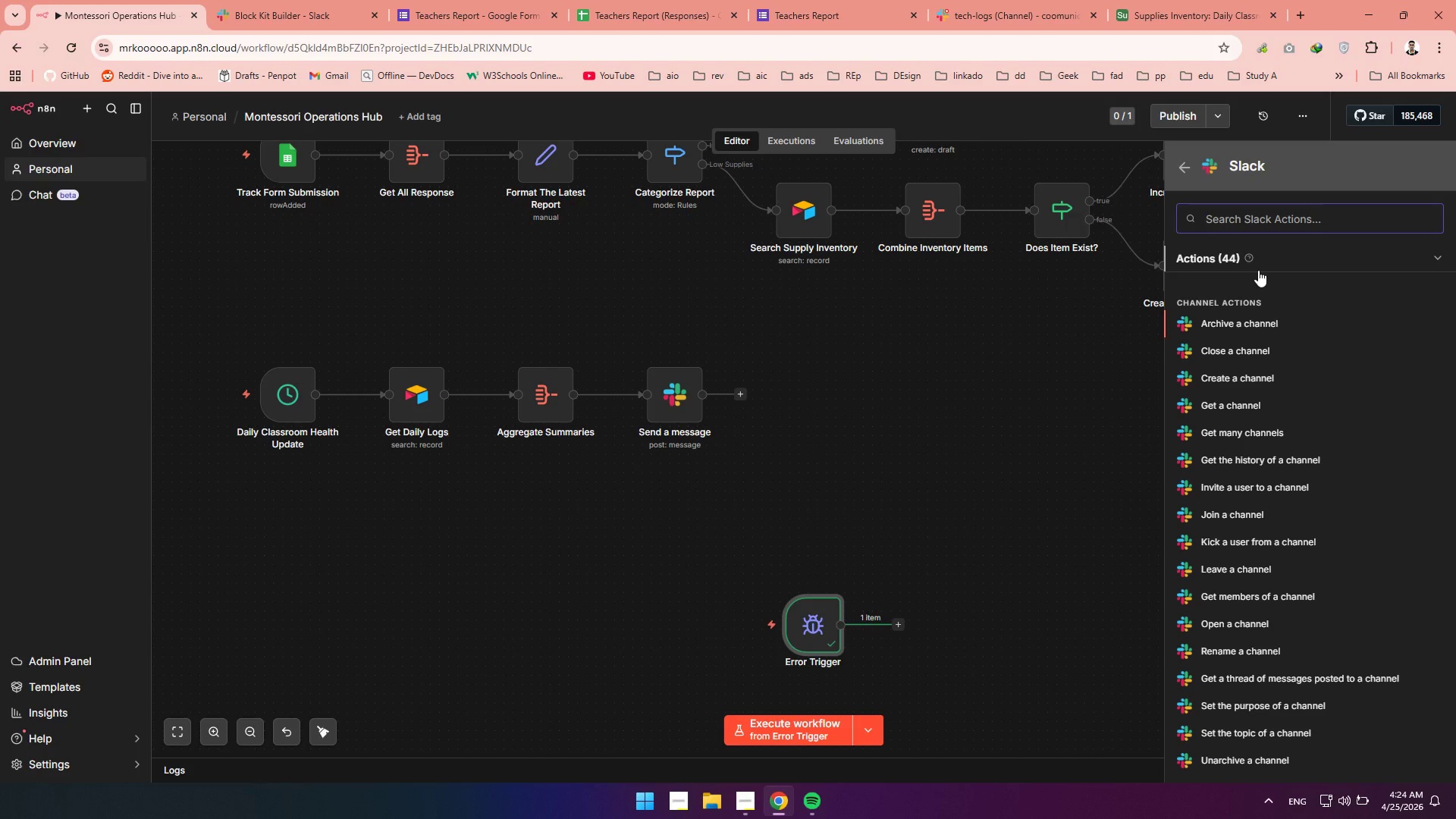 
wait(14.52)
 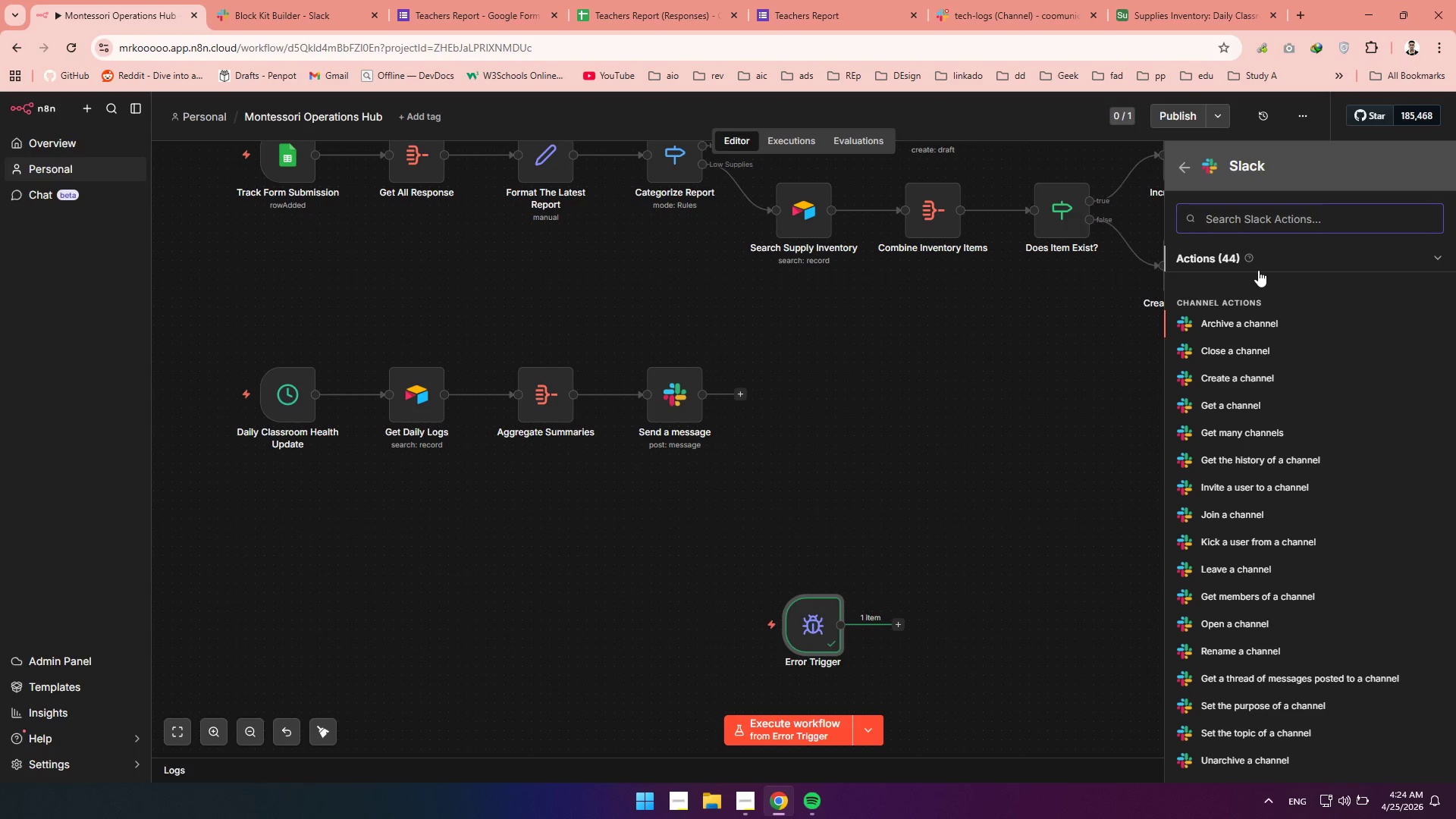 
type(send)
 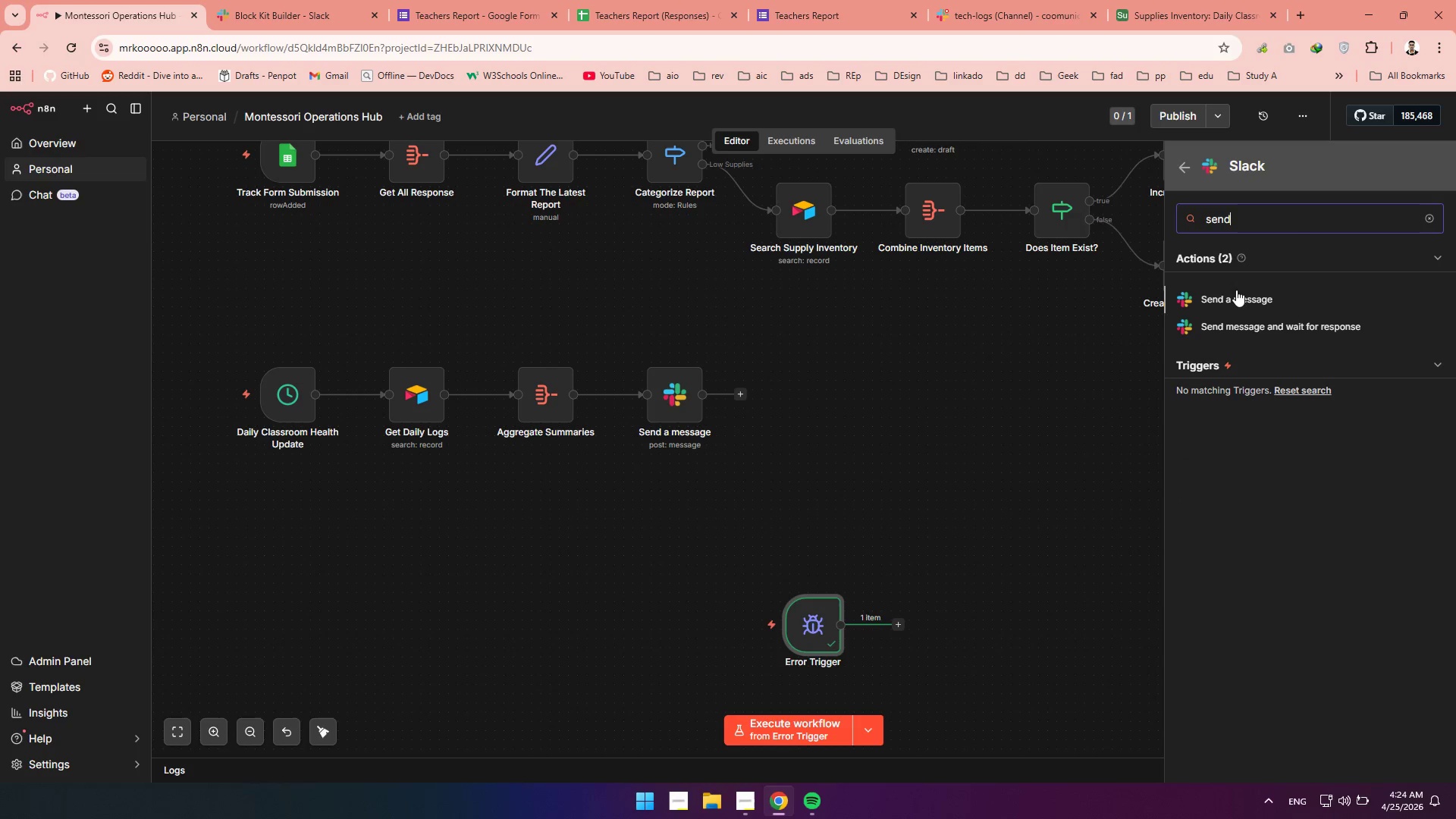 
left_click([1232, 297])
 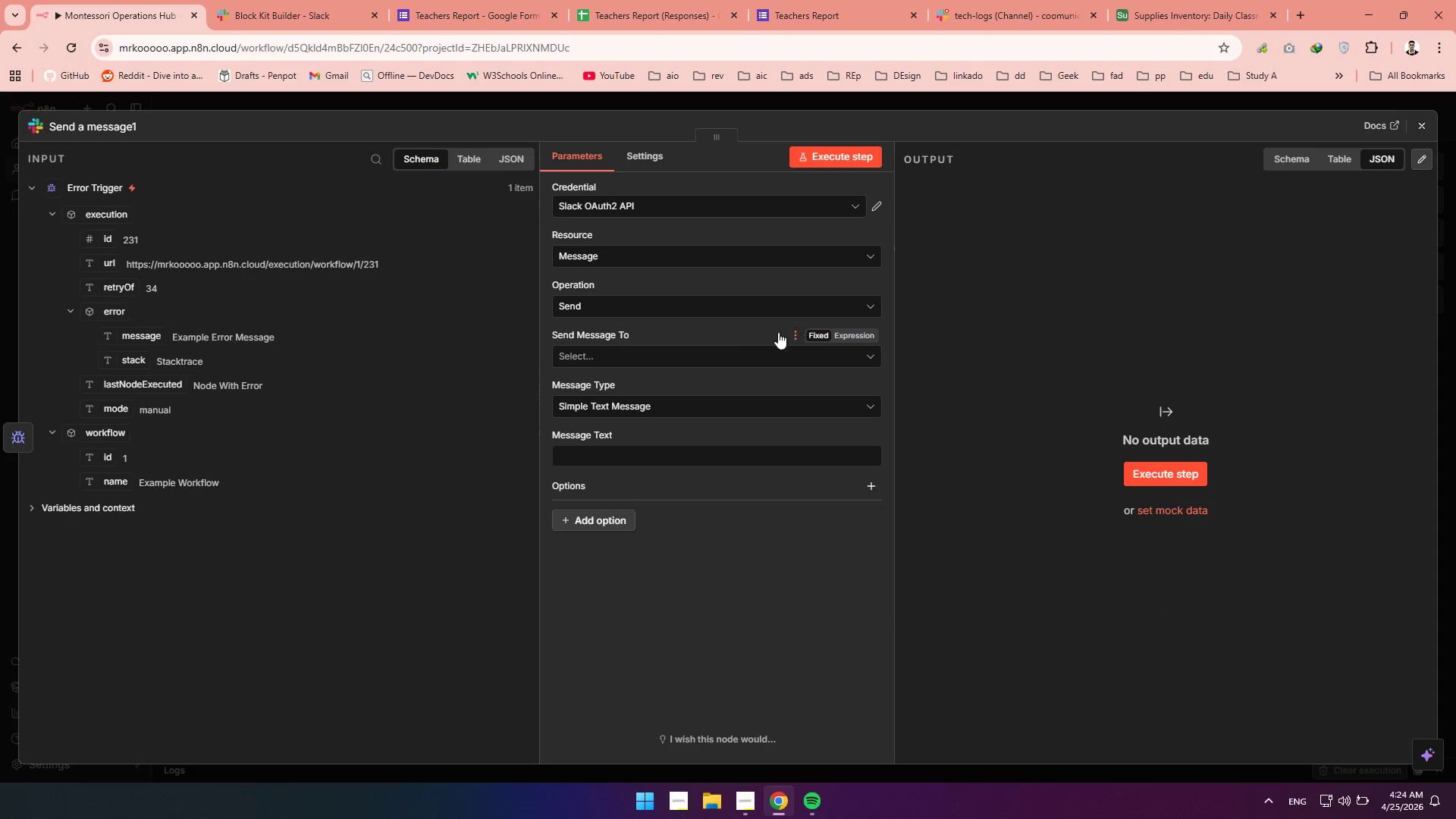 
left_click([664, 357])
 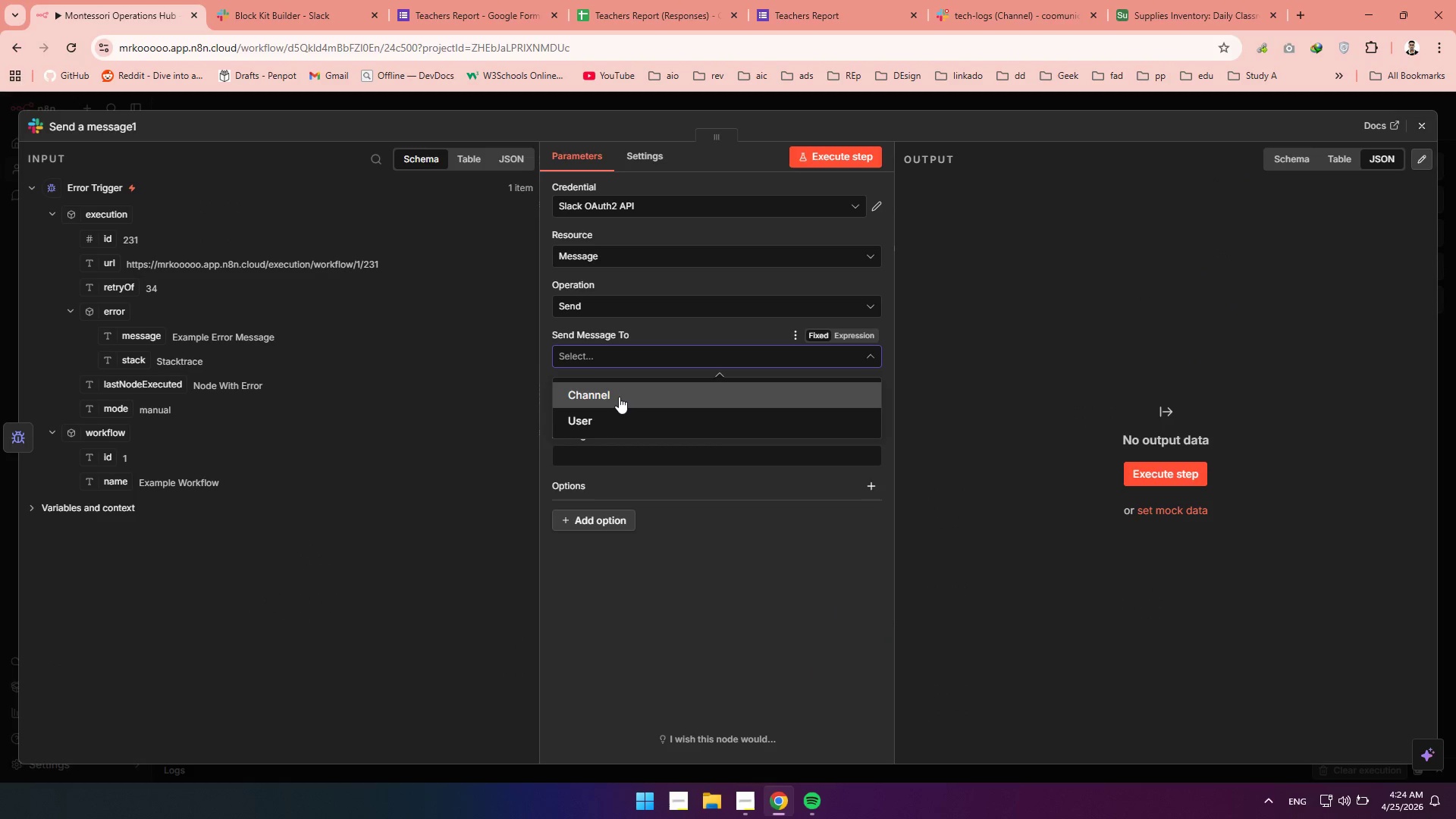 
left_click([619, 397])
 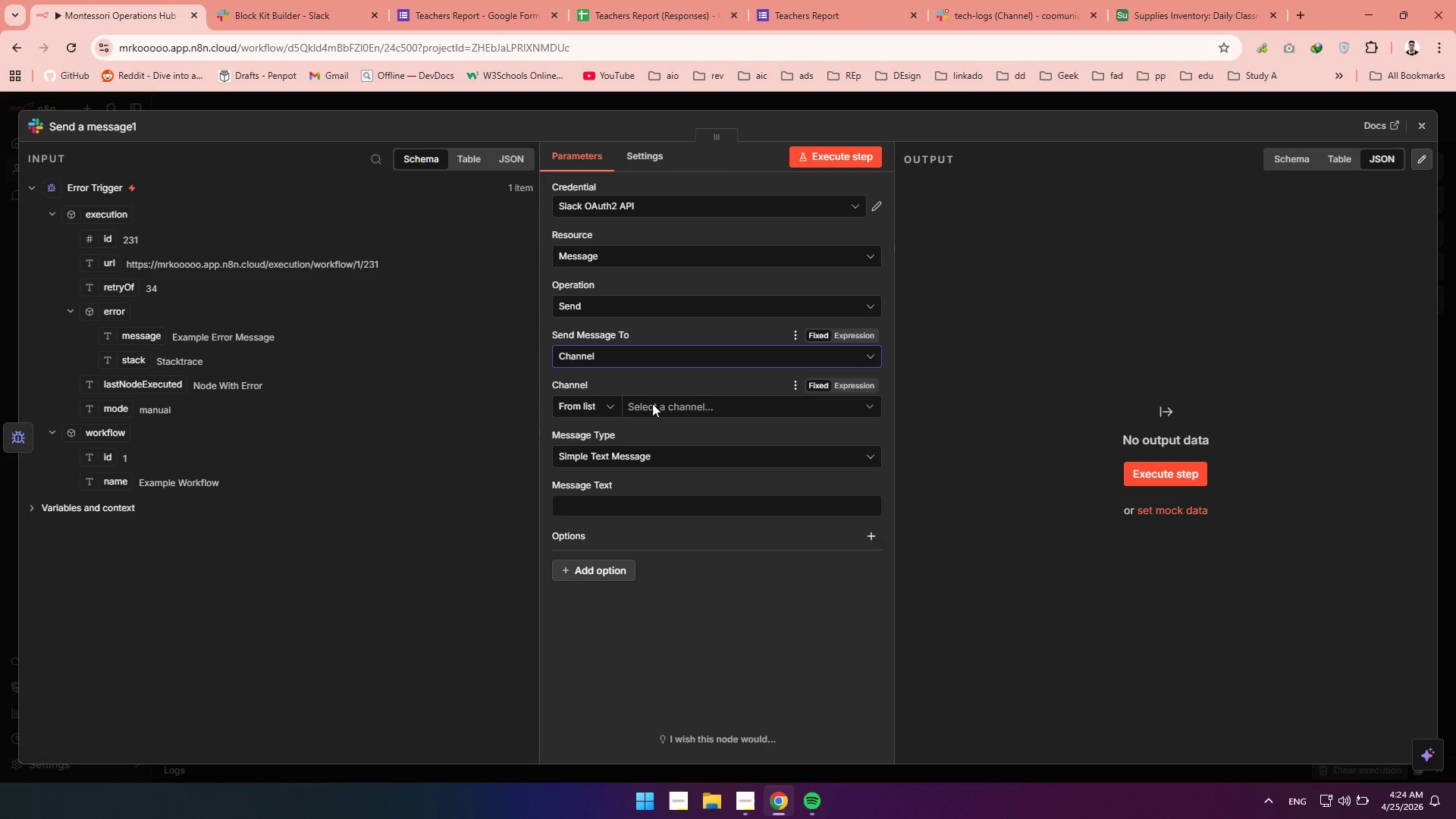 
left_click([657, 404])
 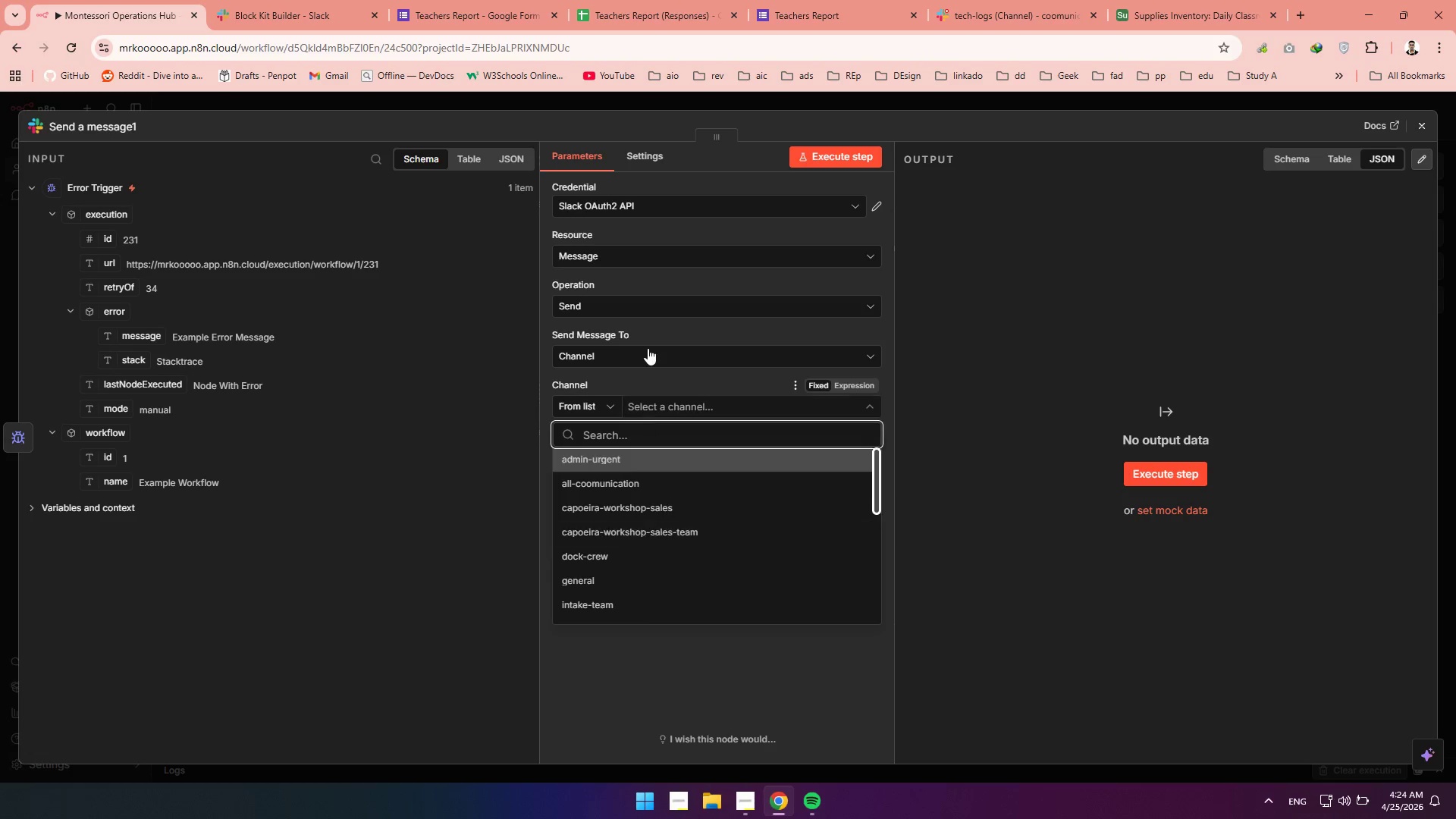 
type(tec)
 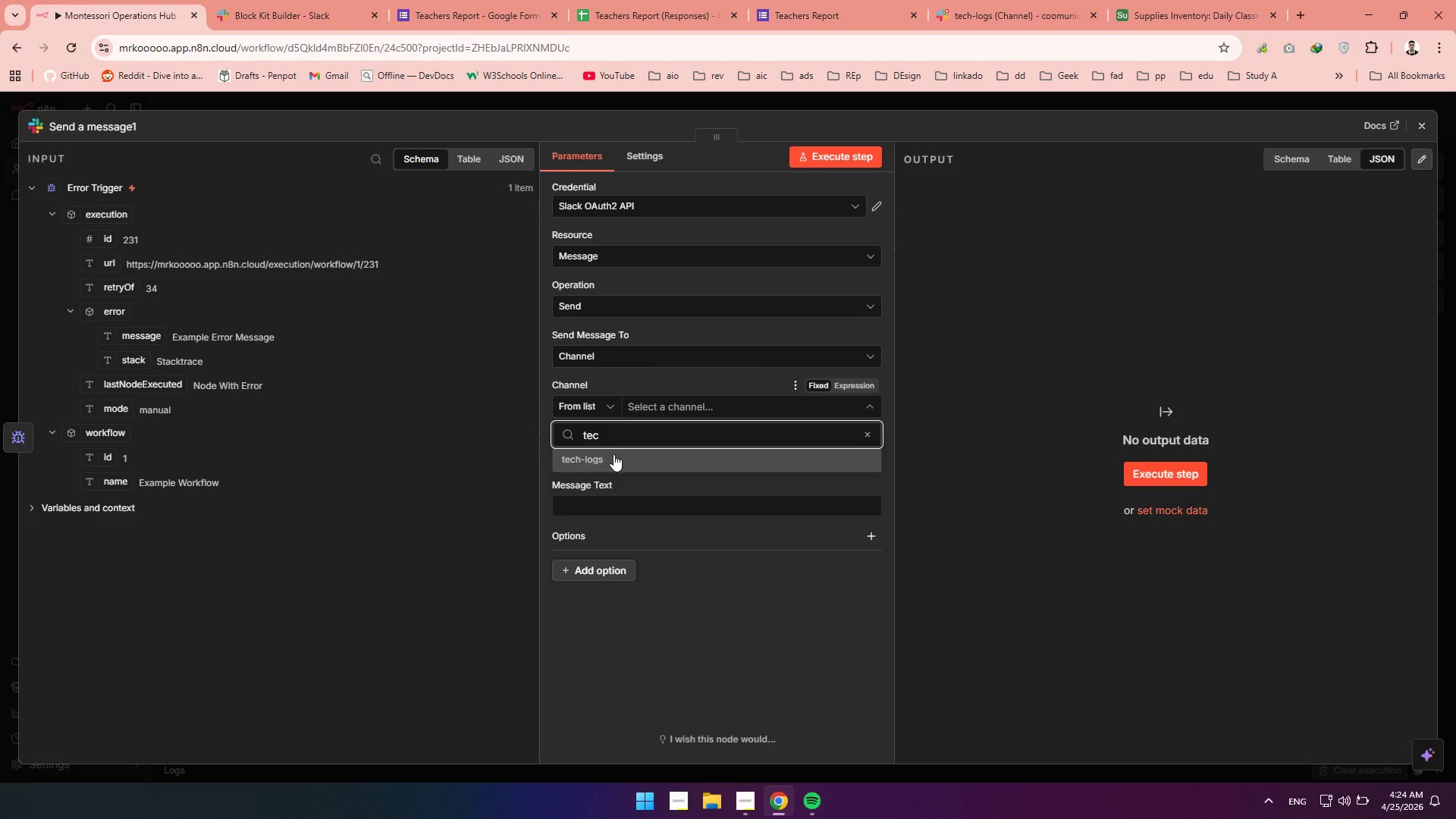 
left_click([594, 469])
 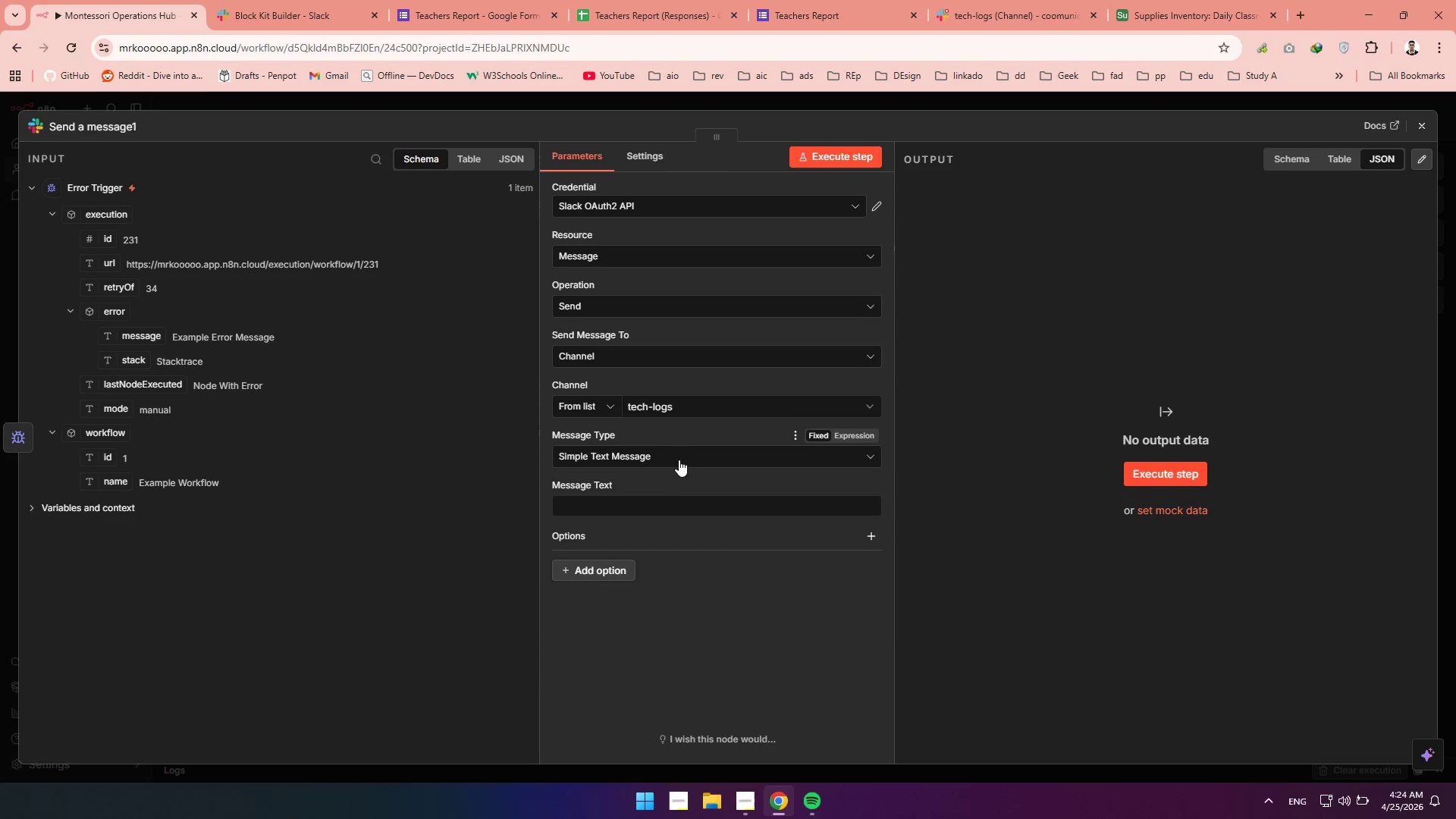 
left_click([682, 457])
 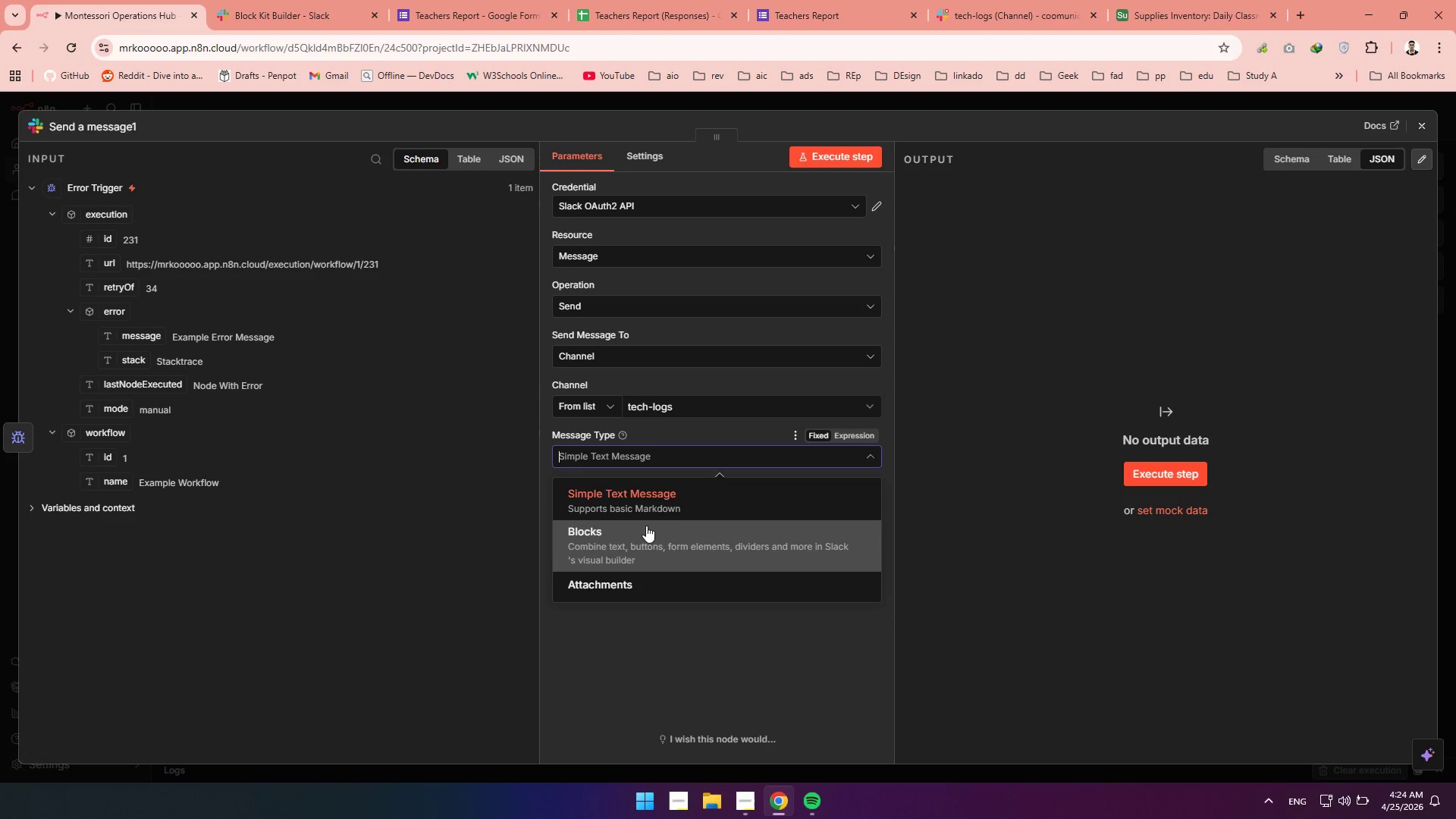 
left_click([646, 526])
 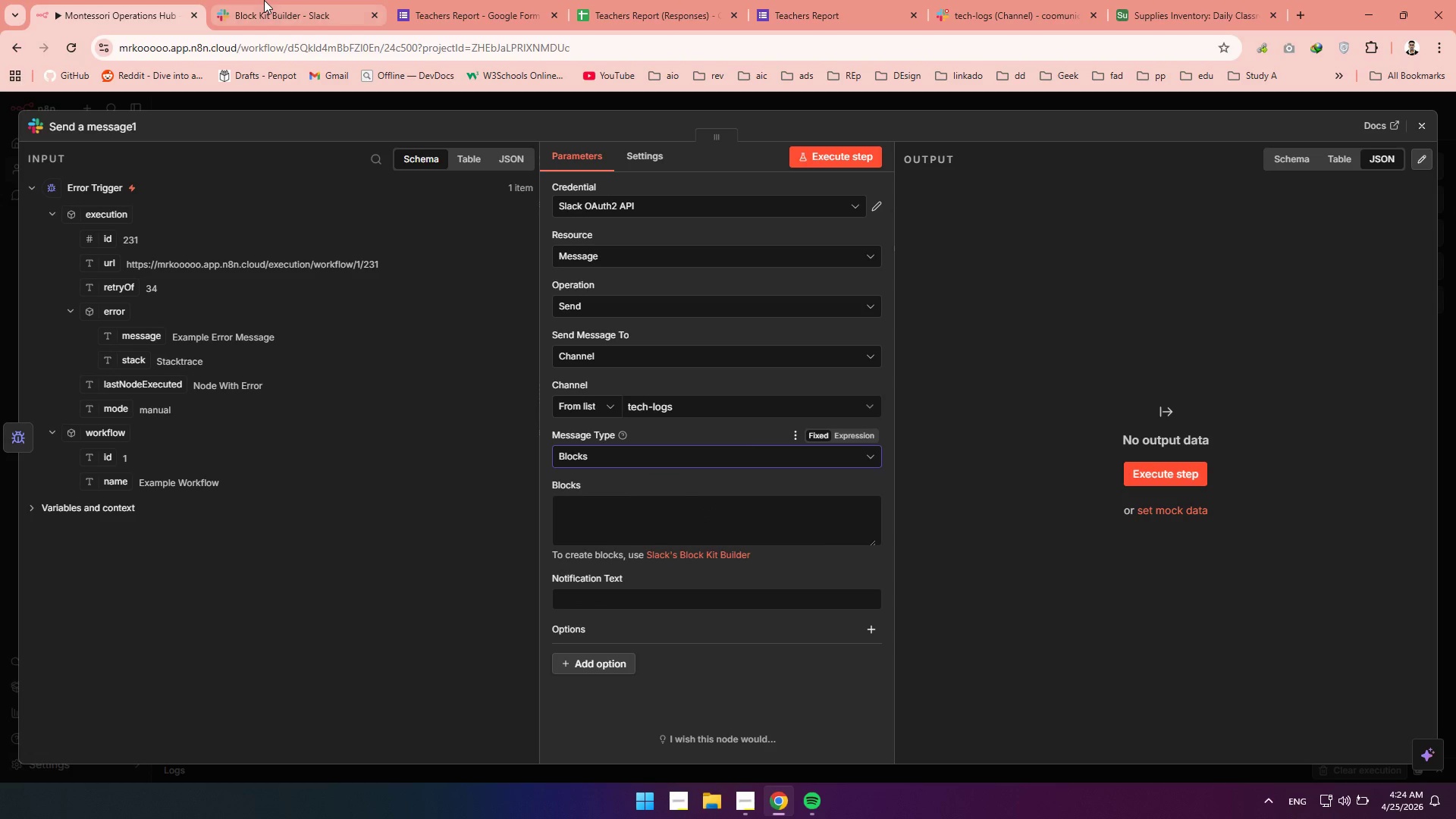 
left_click([247, 5])
 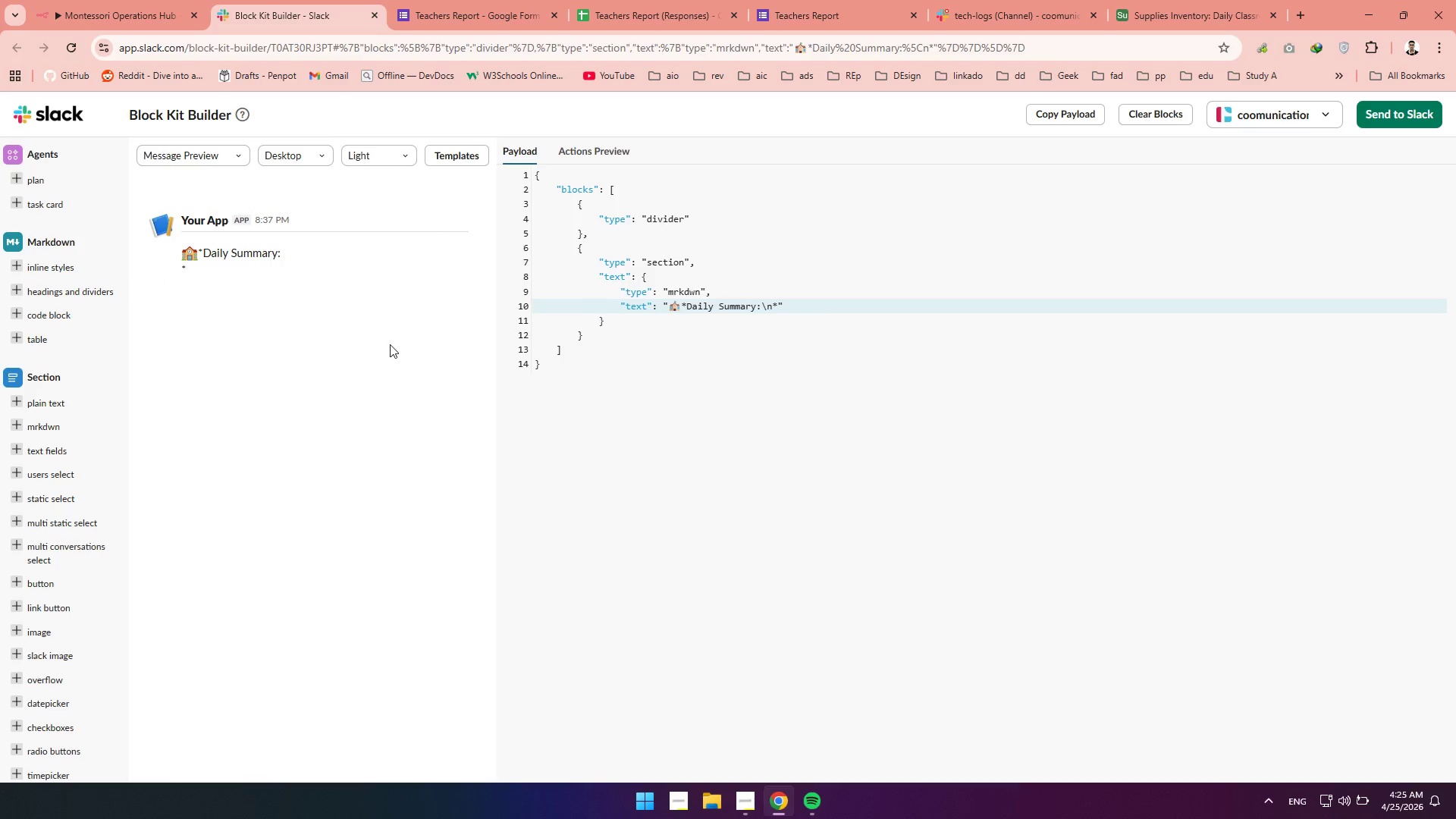 
wait(7.86)
 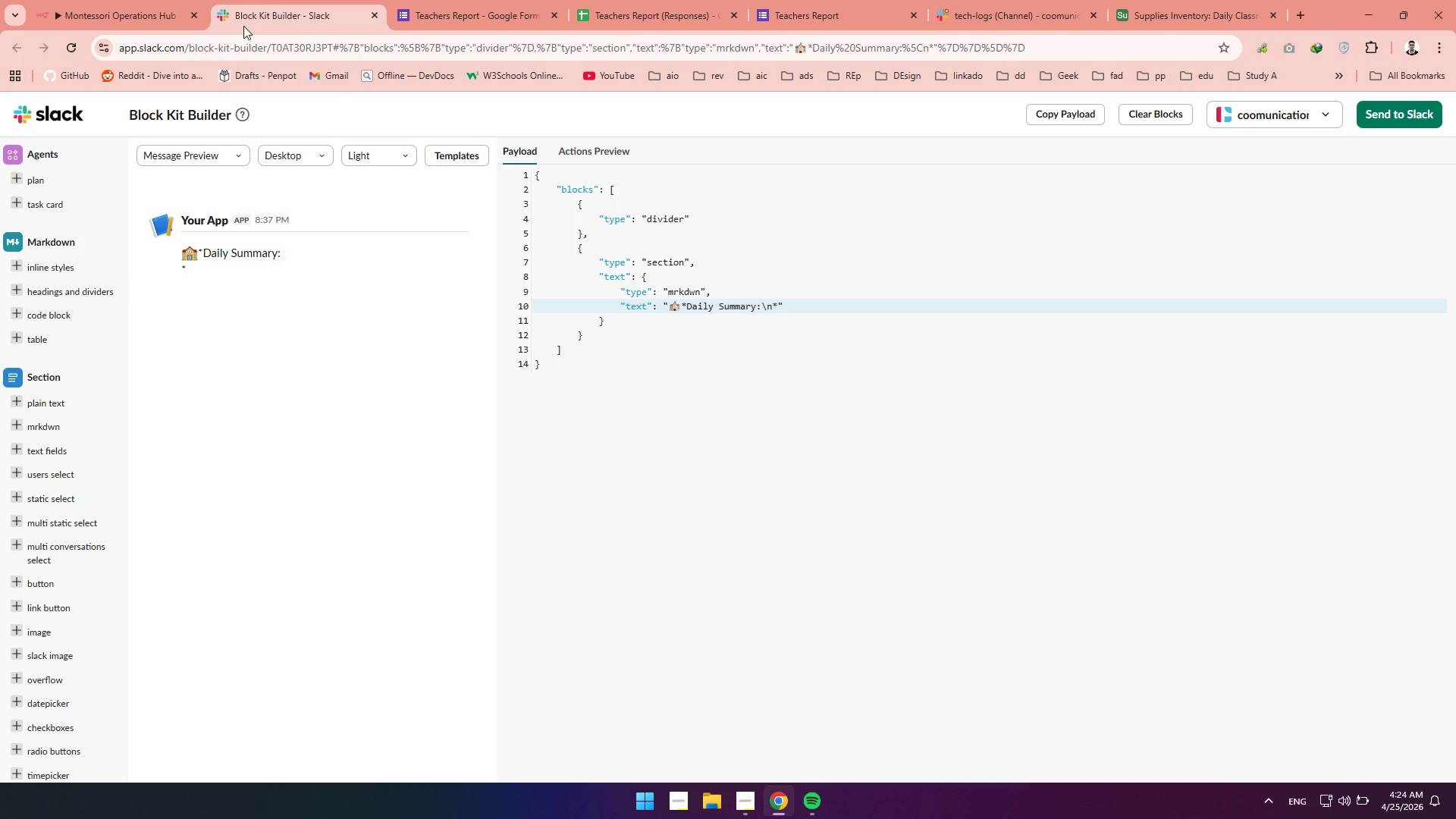 
double_click([748, 305])
 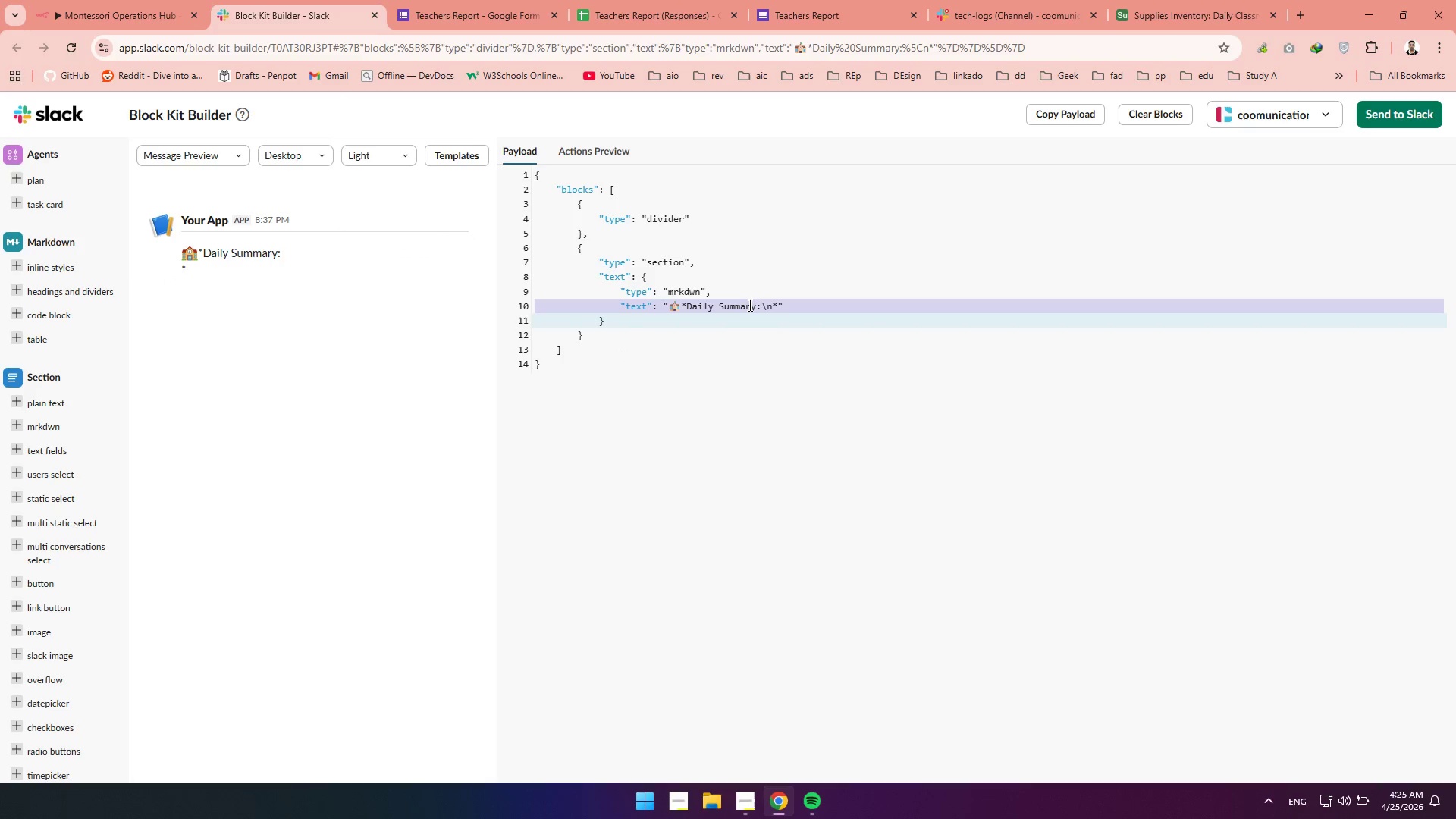 
triple_click([748, 305])
 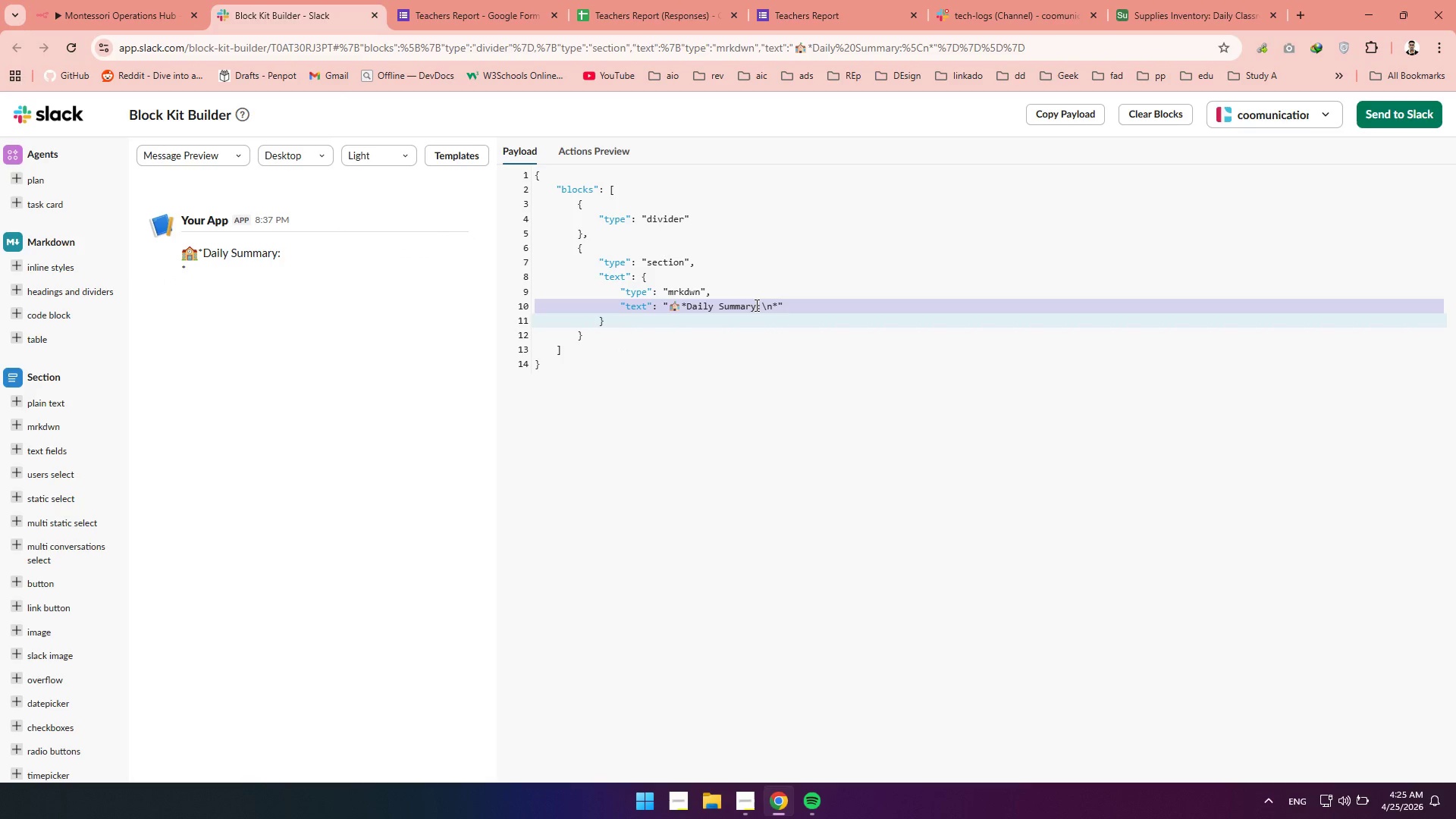 
left_click_drag(start_coordinate=[755, 305], to_coordinate=[730, 307])
 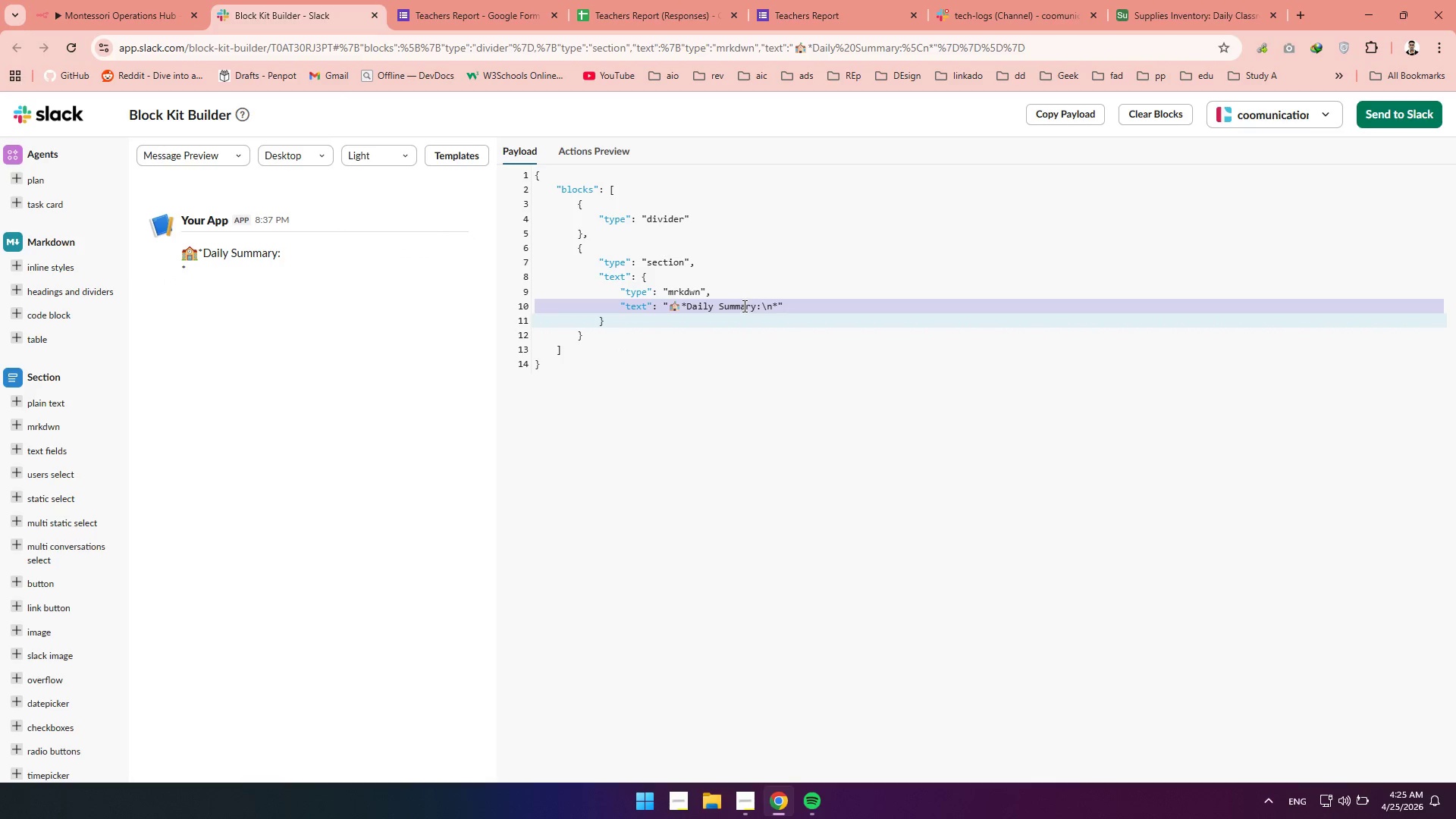 
double_click([743, 306])
 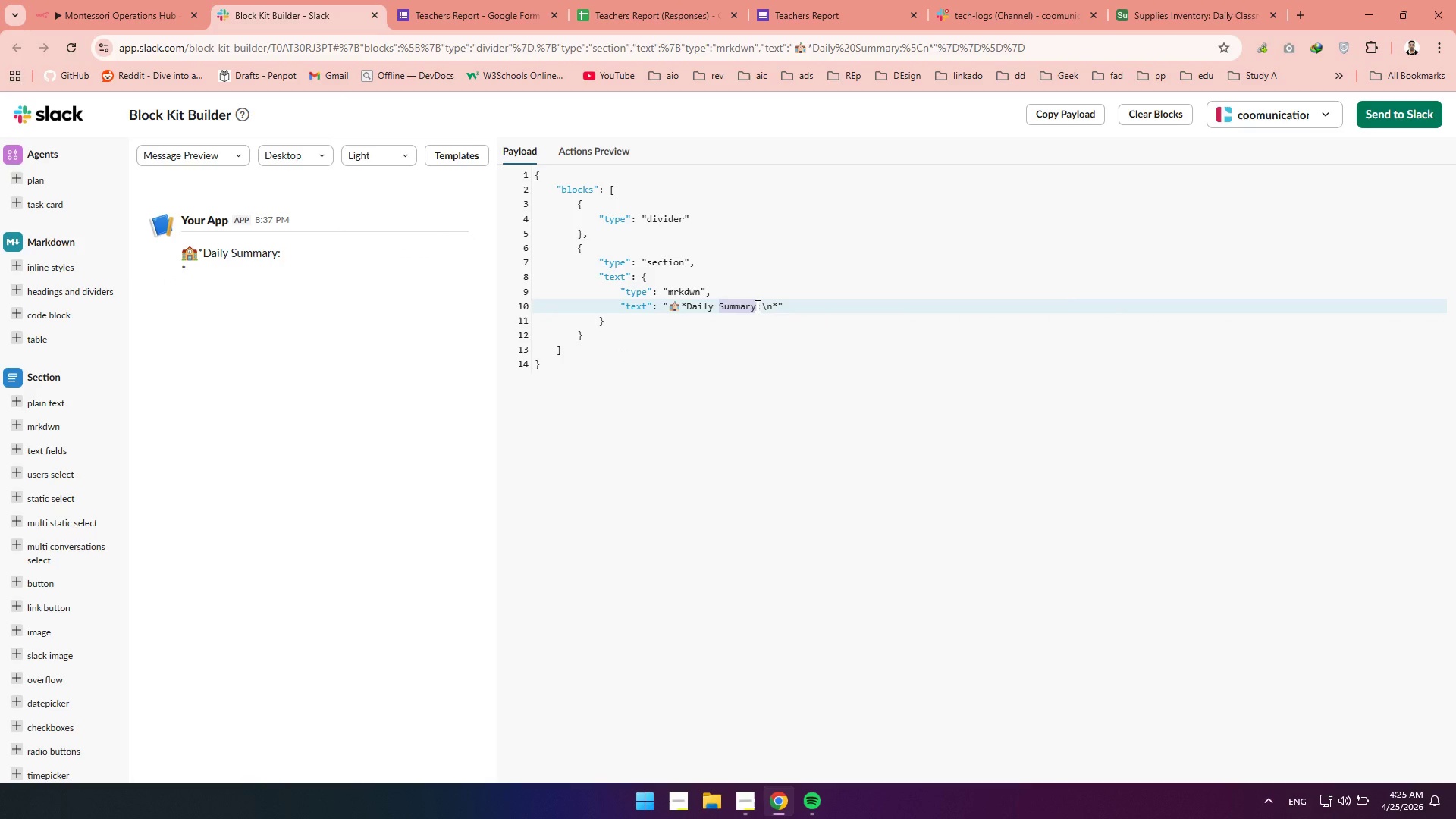 
key(Backspace)
 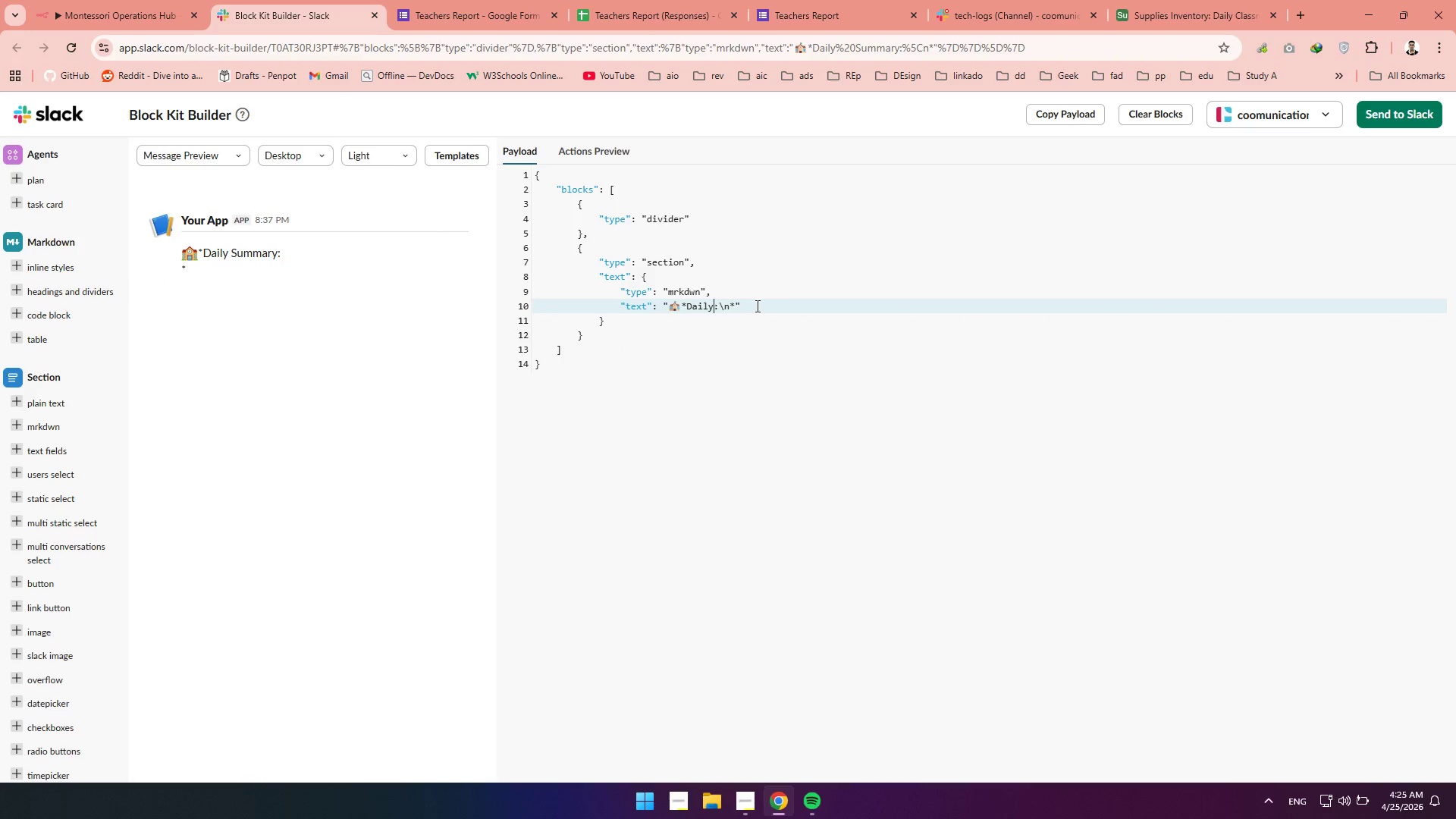 
key(Backspace)
 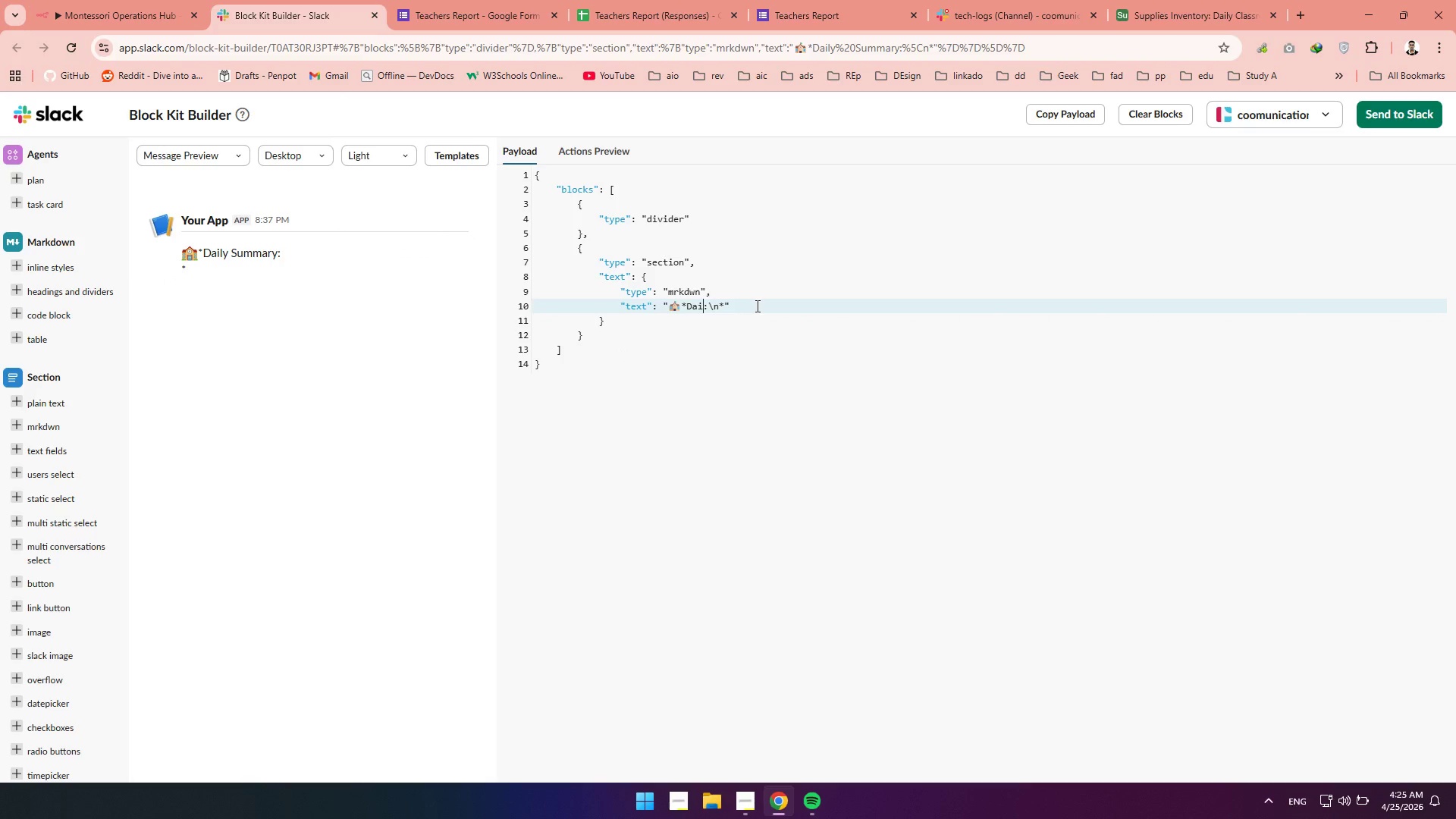 
key(Backspace)
 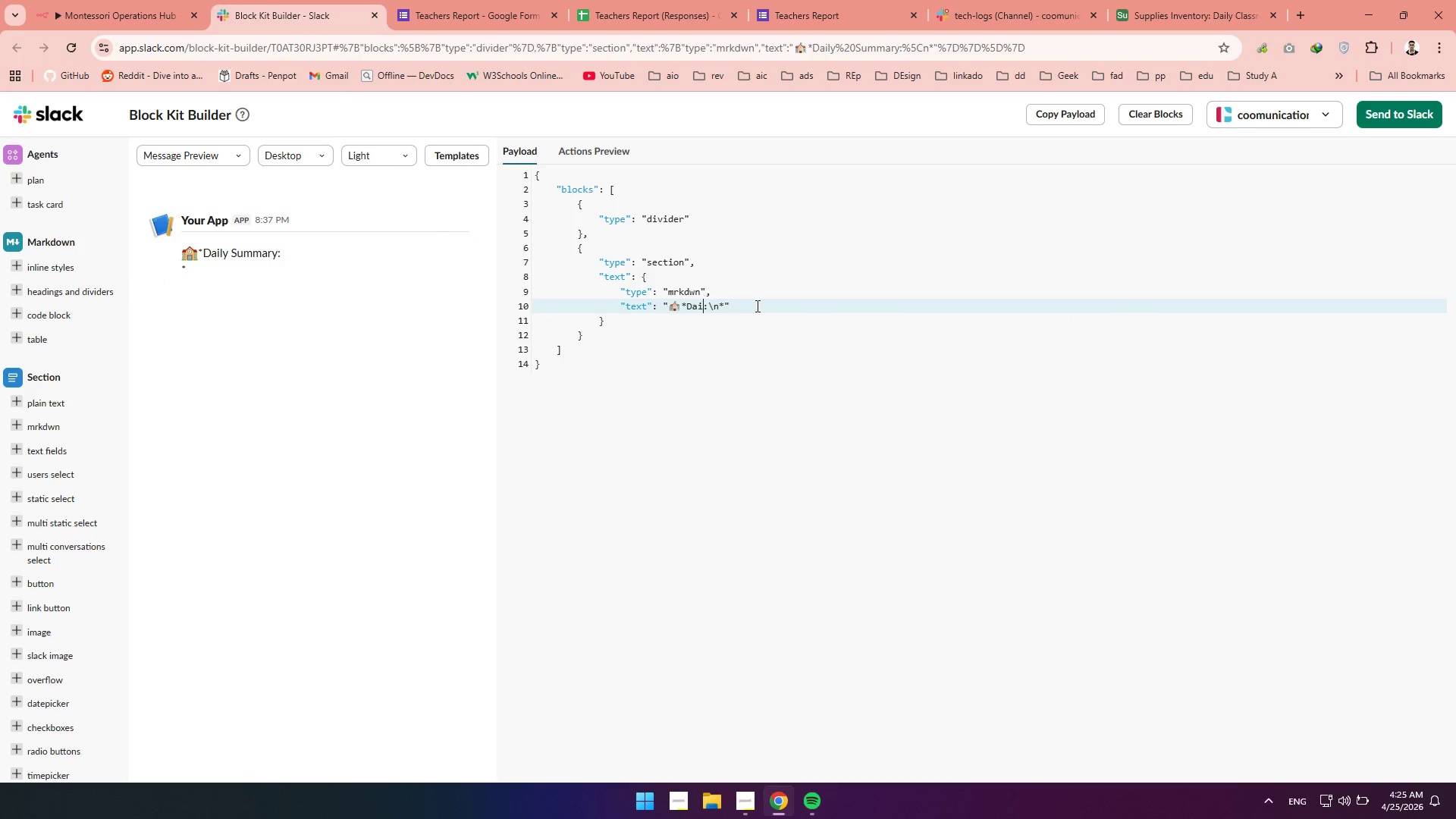 
key(Backspace)
 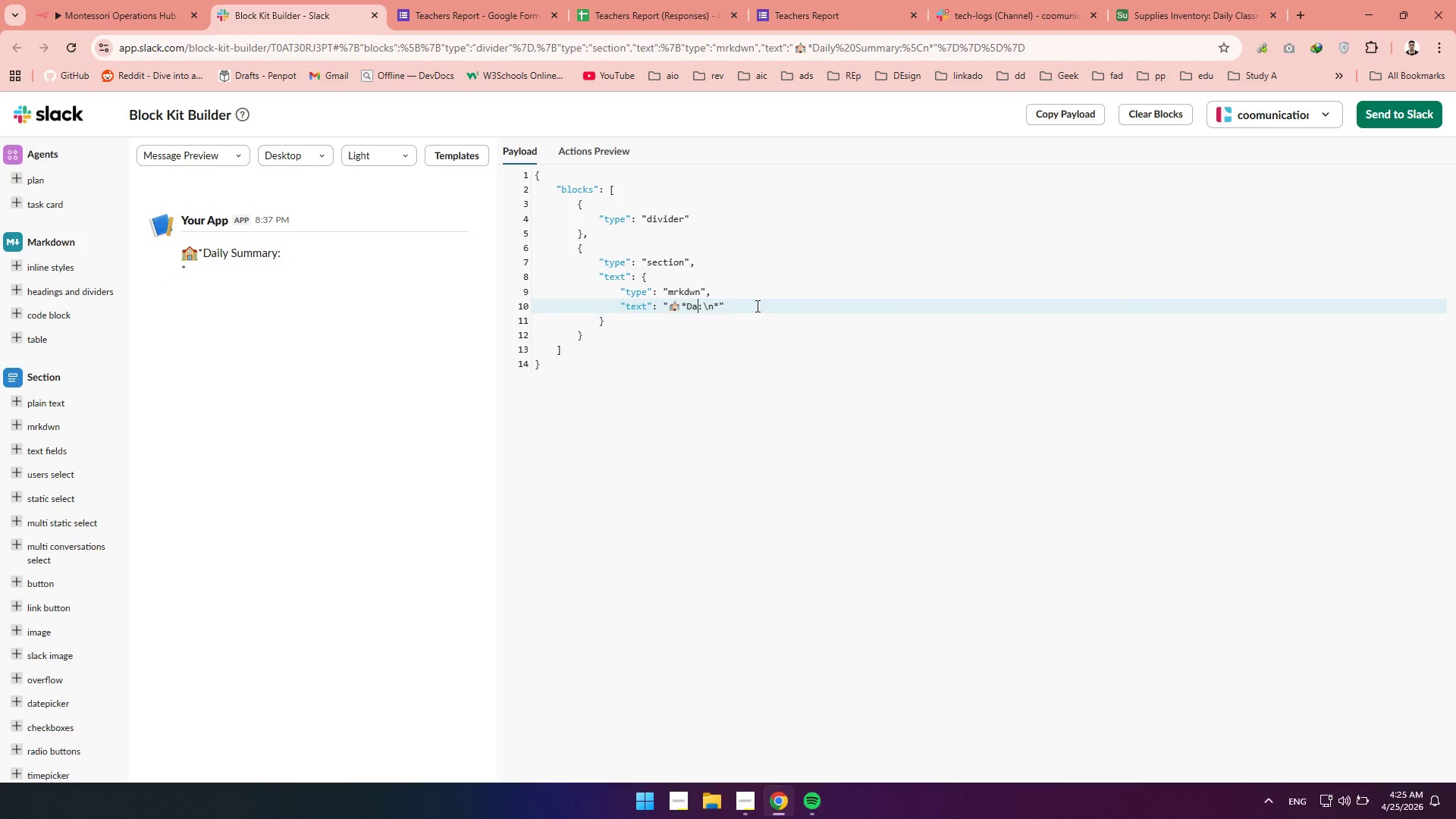 
key(Backspace)
 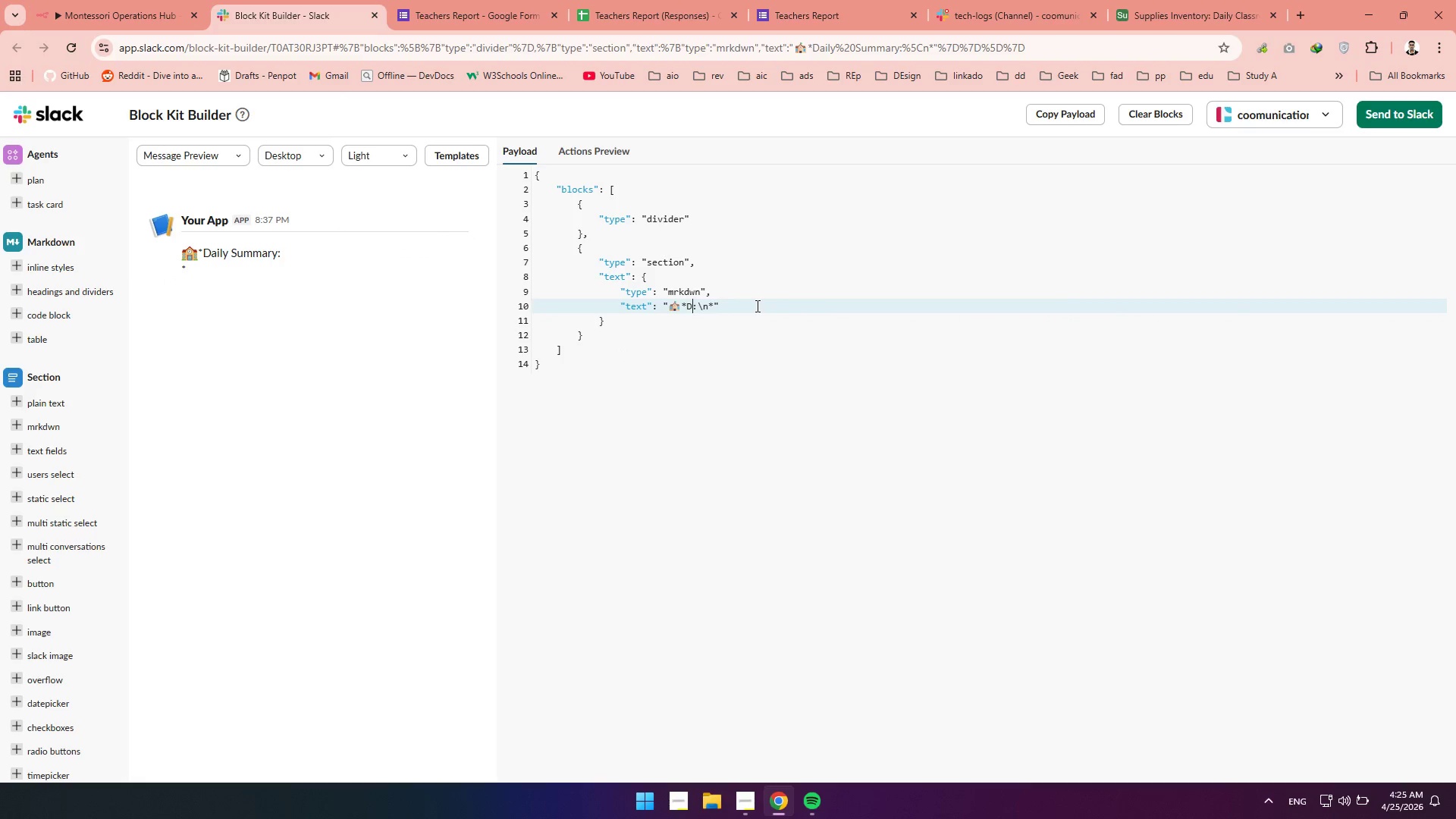 
key(Backspace)
 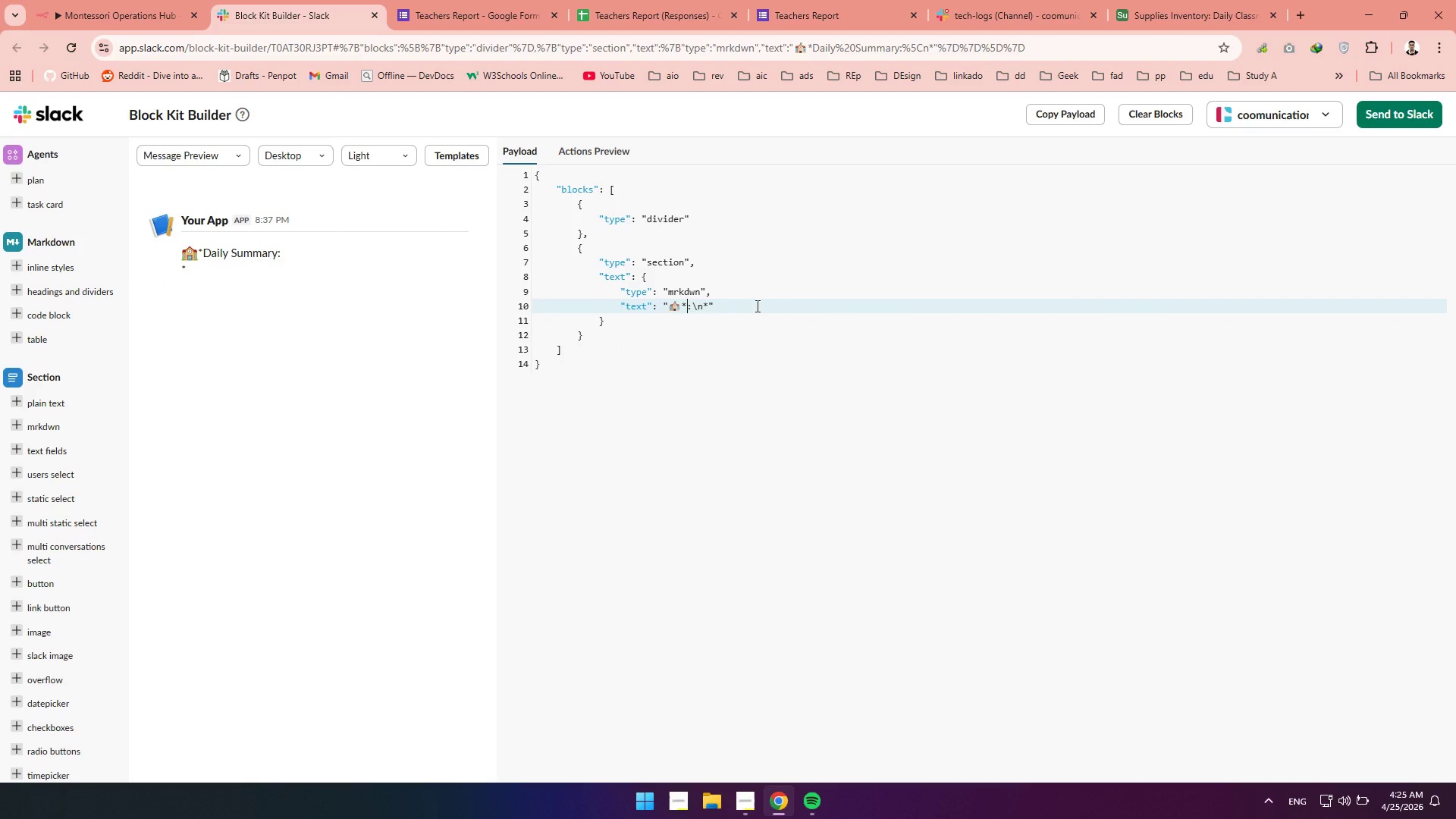 
key(Backspace)
 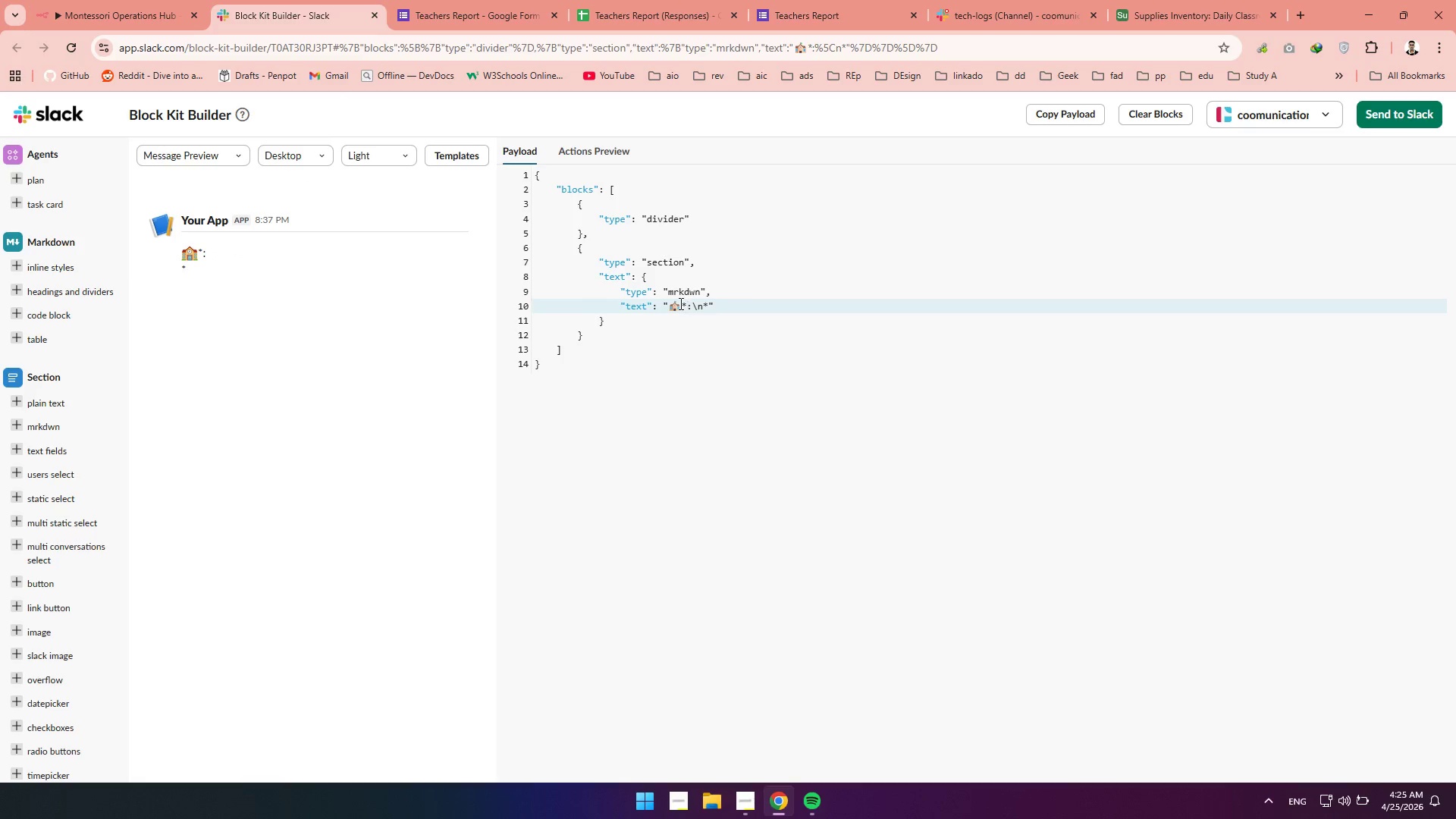 
double_click([679, 303])
 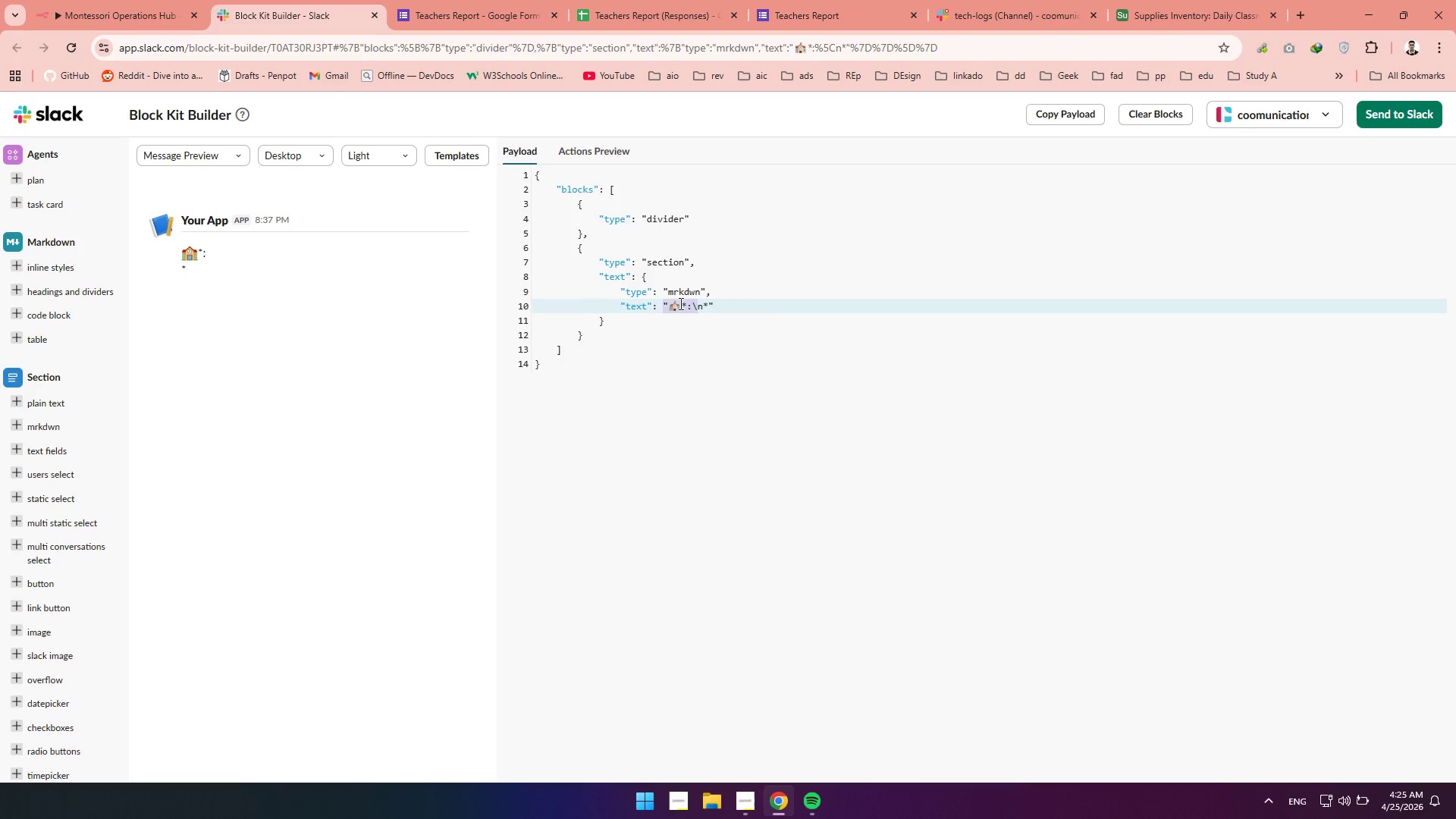 
left_click([679, 303])
 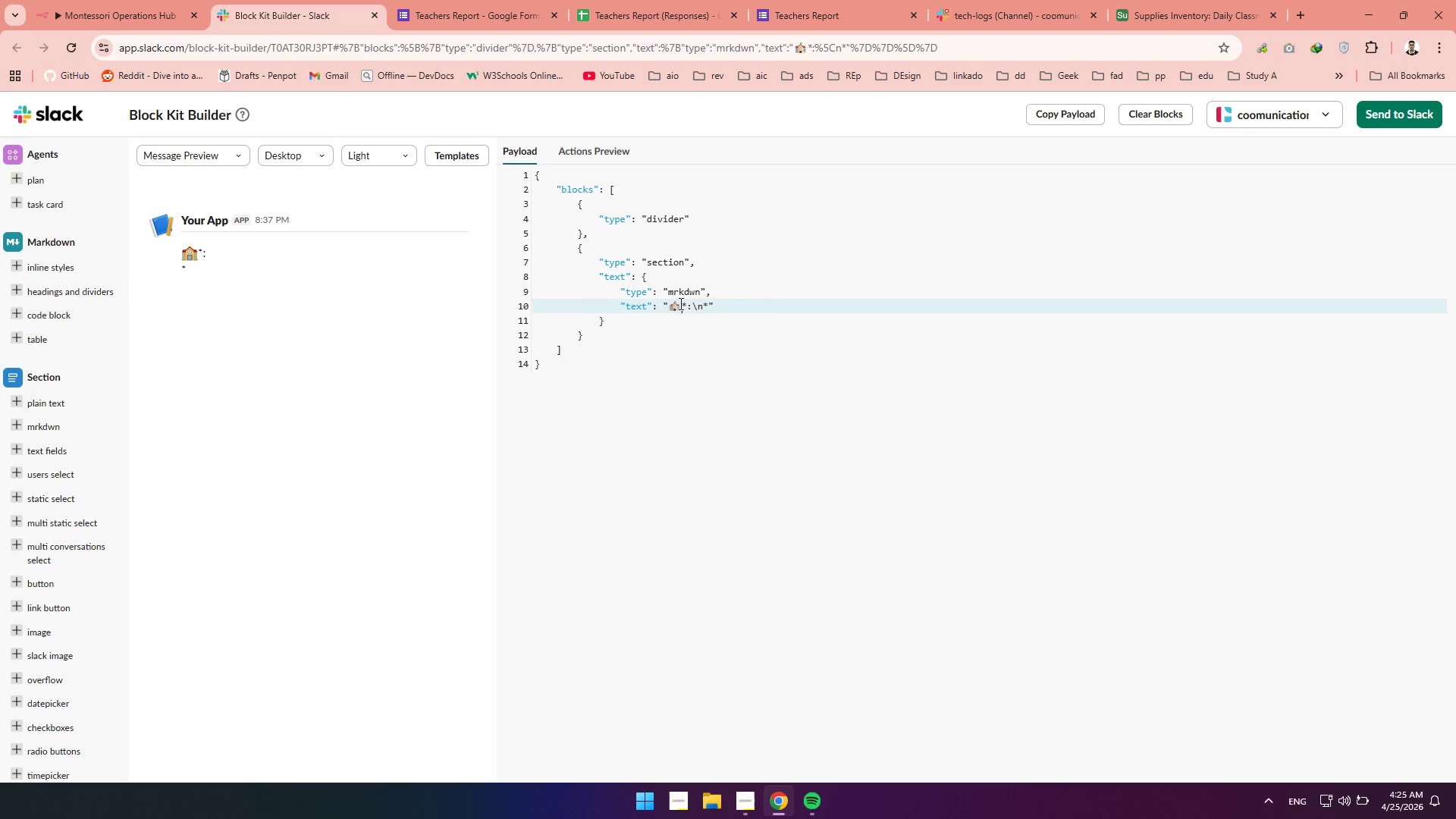 
key(Backspace)
 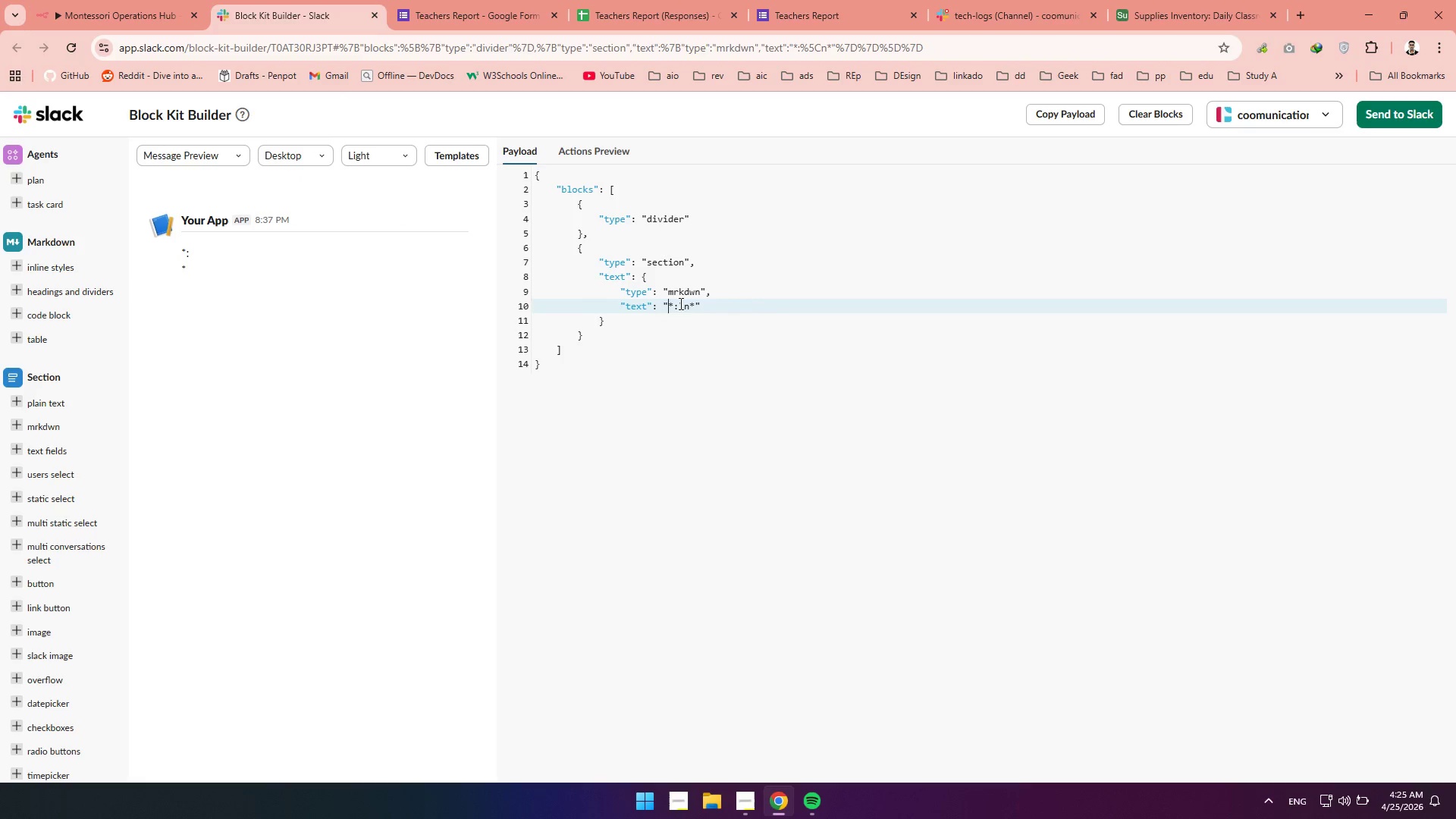 
key(Meta+Period)
 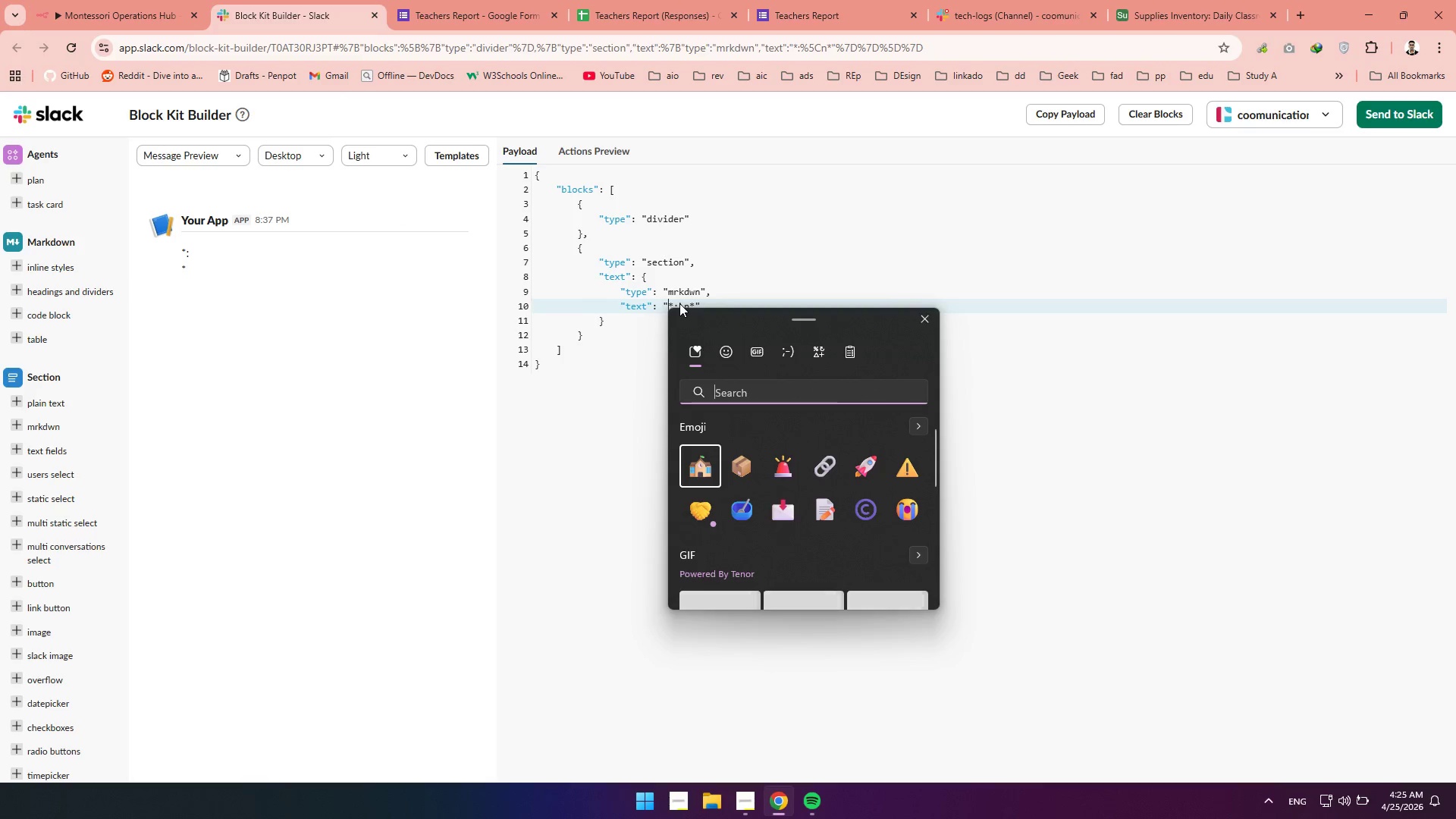 
type(error)
 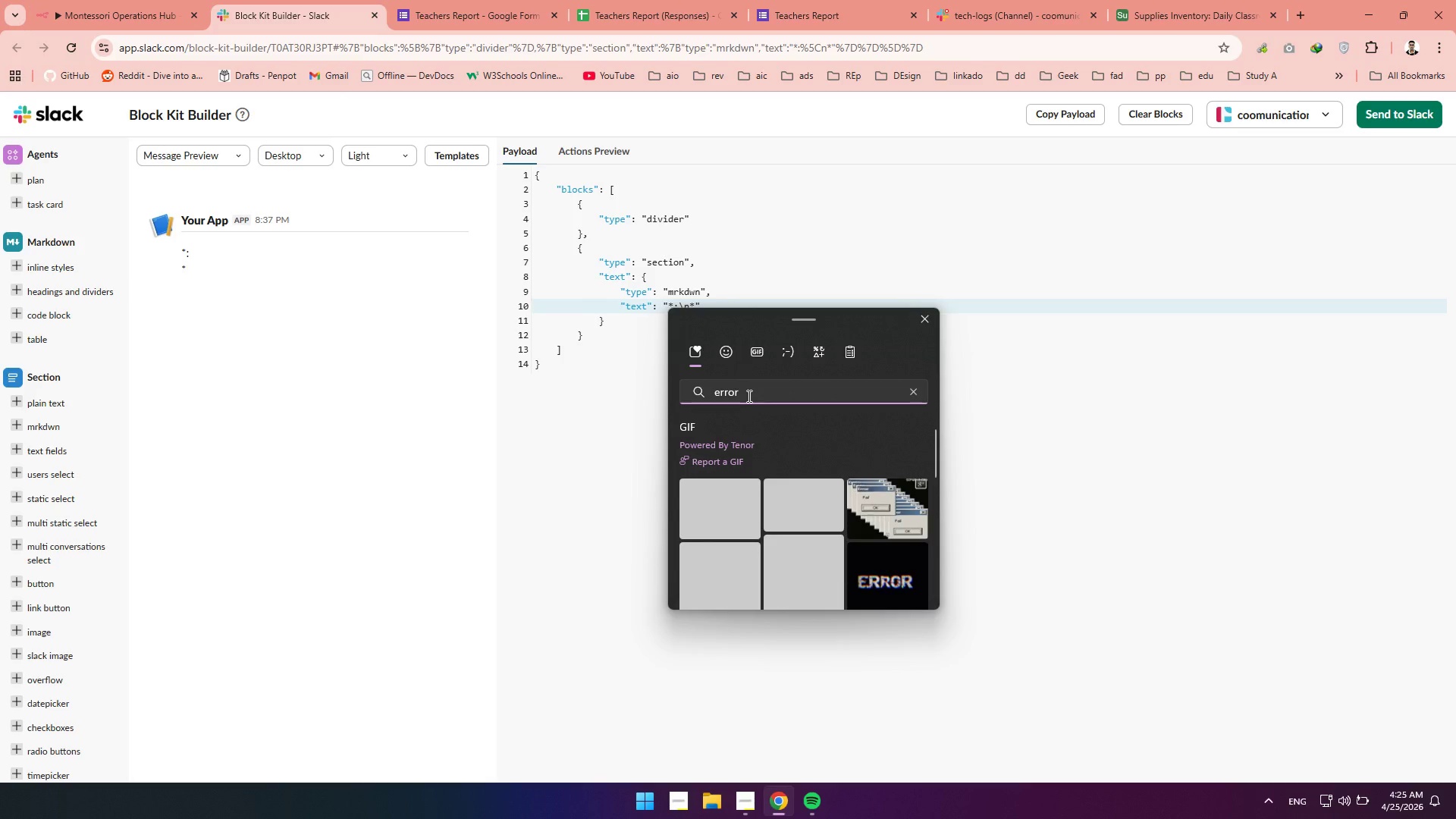 
key(Backspace)
 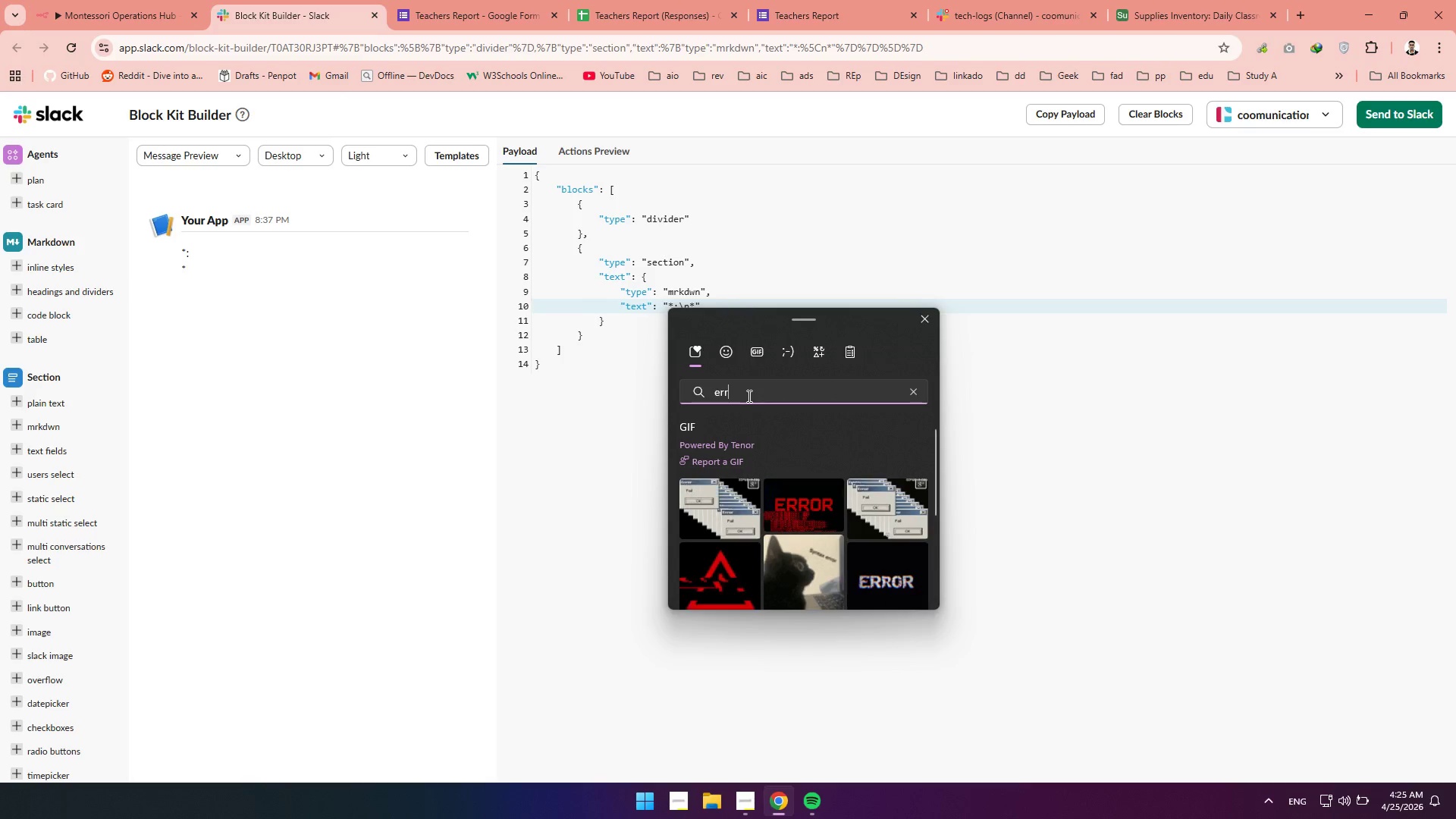 
key(Backspace)
 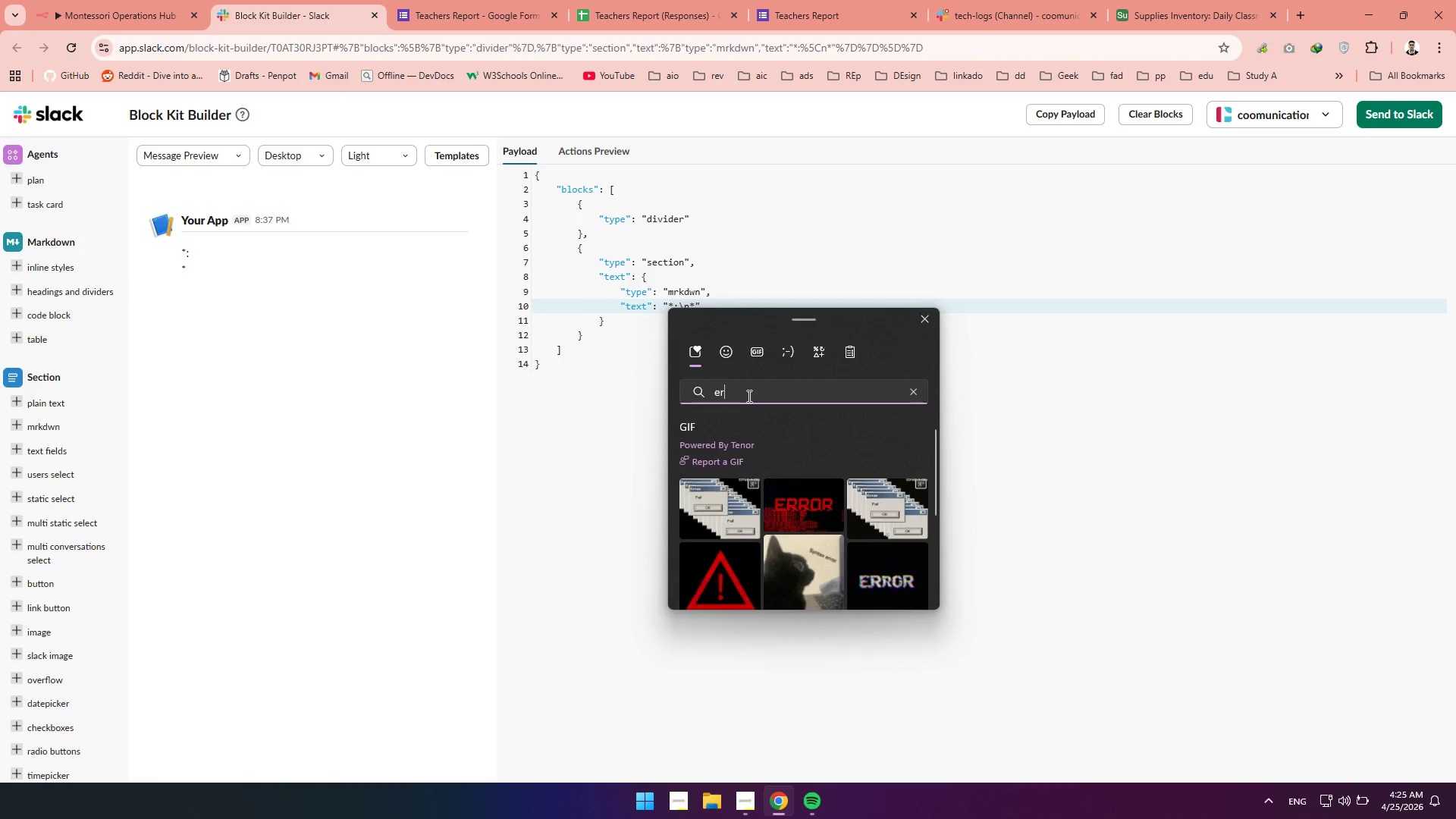 
key(Backspace)
 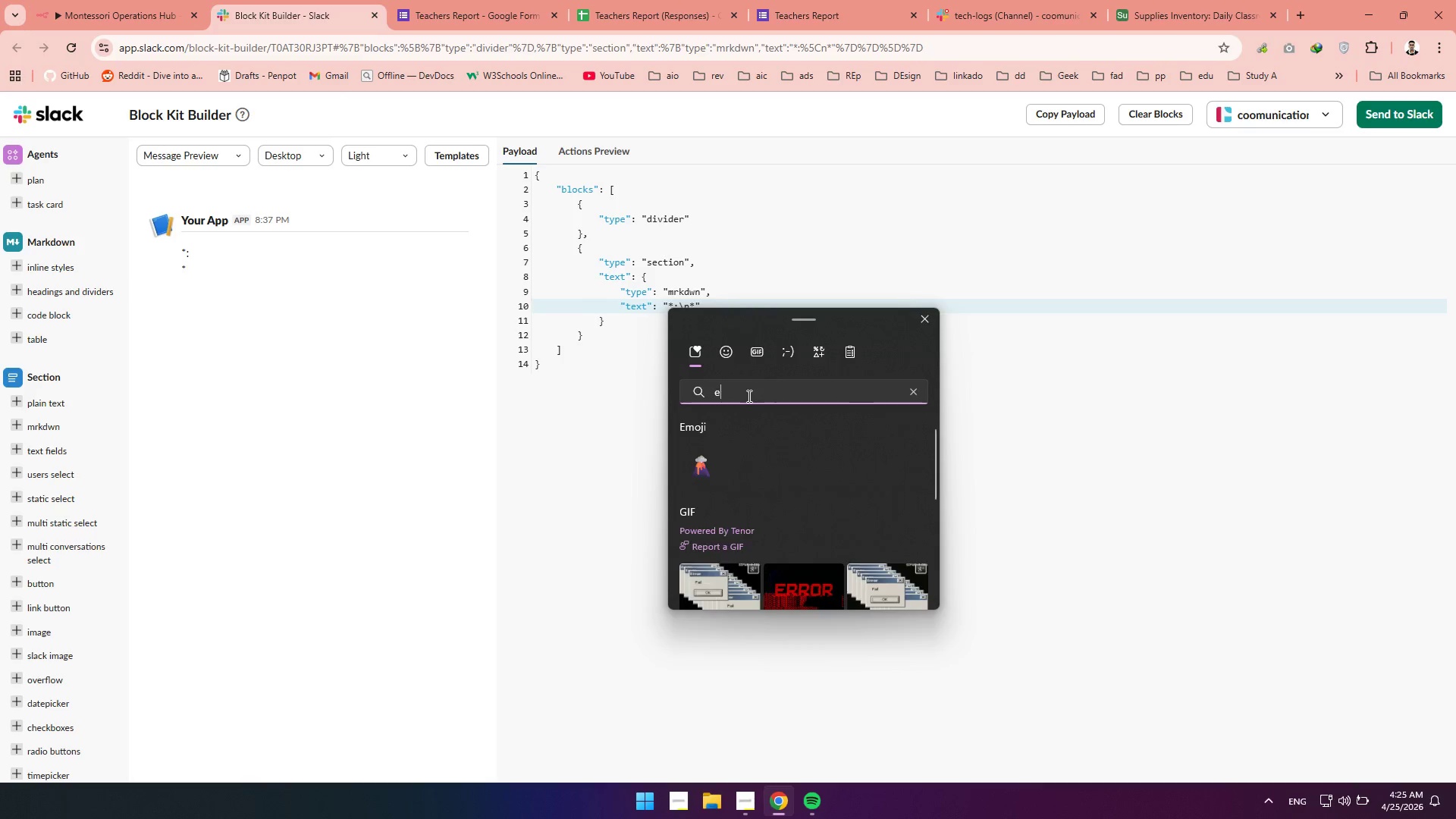 
key(Backspace)
 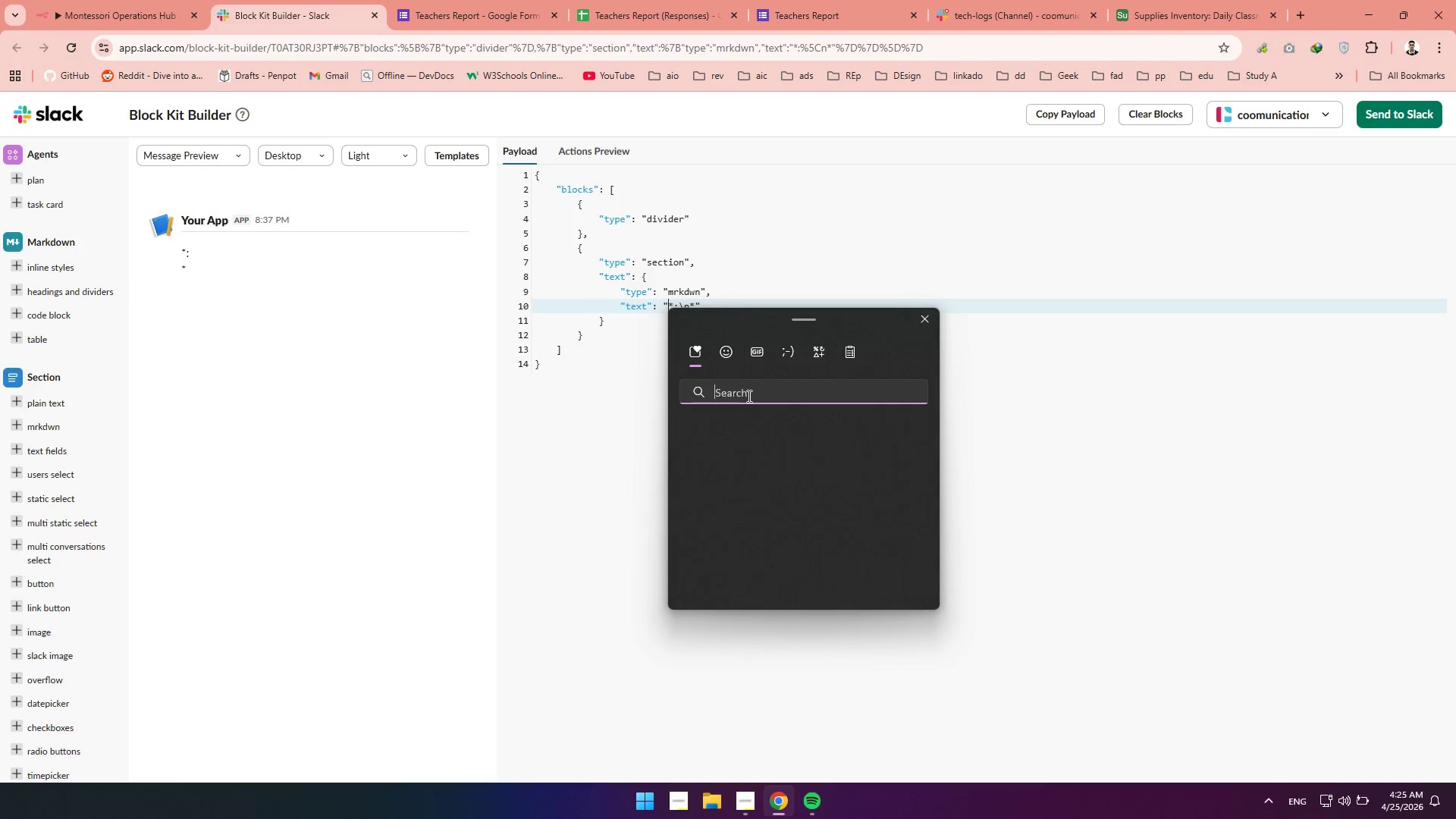 
key(Backspace)
 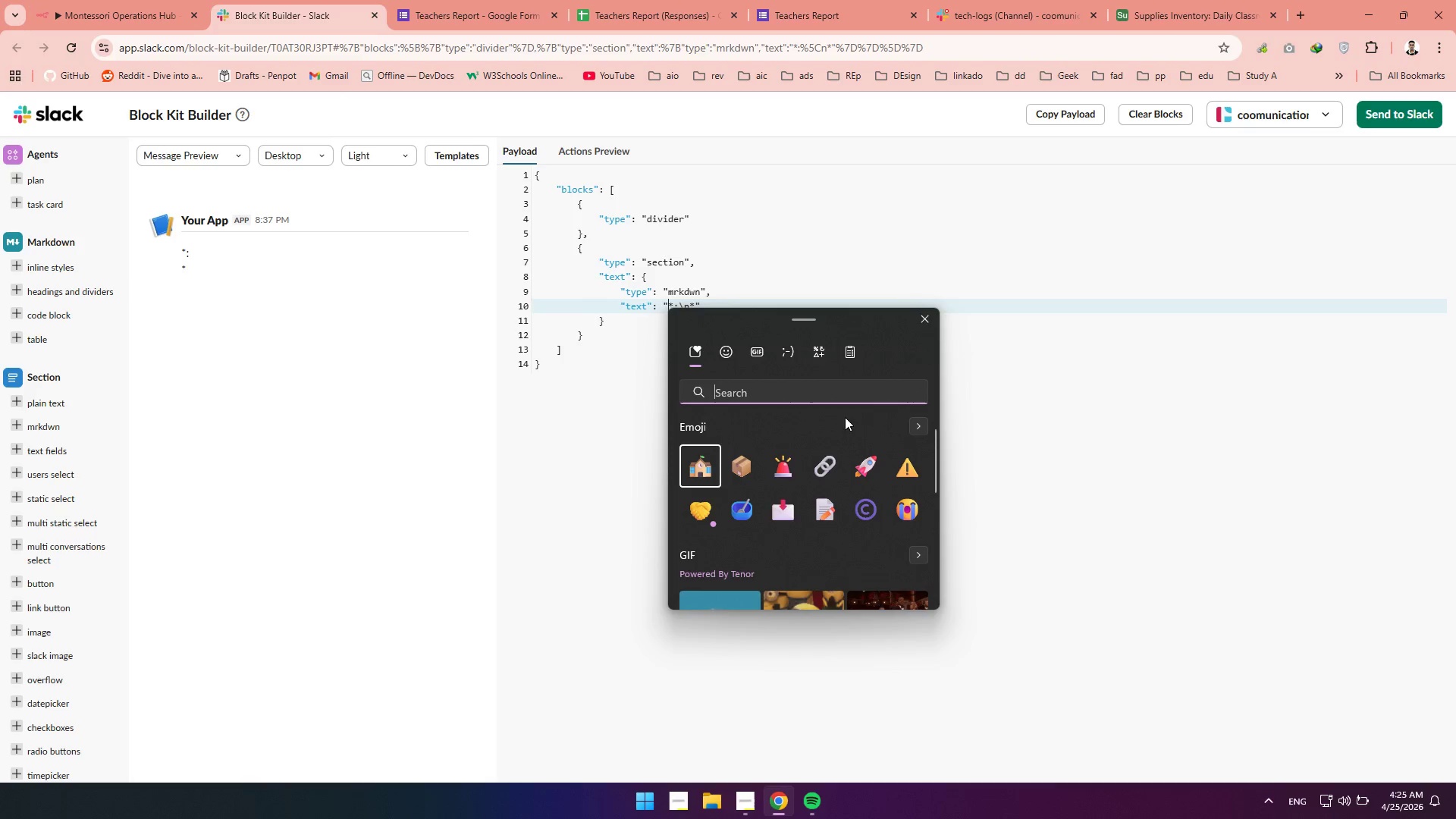 
left_click([895, 468])
 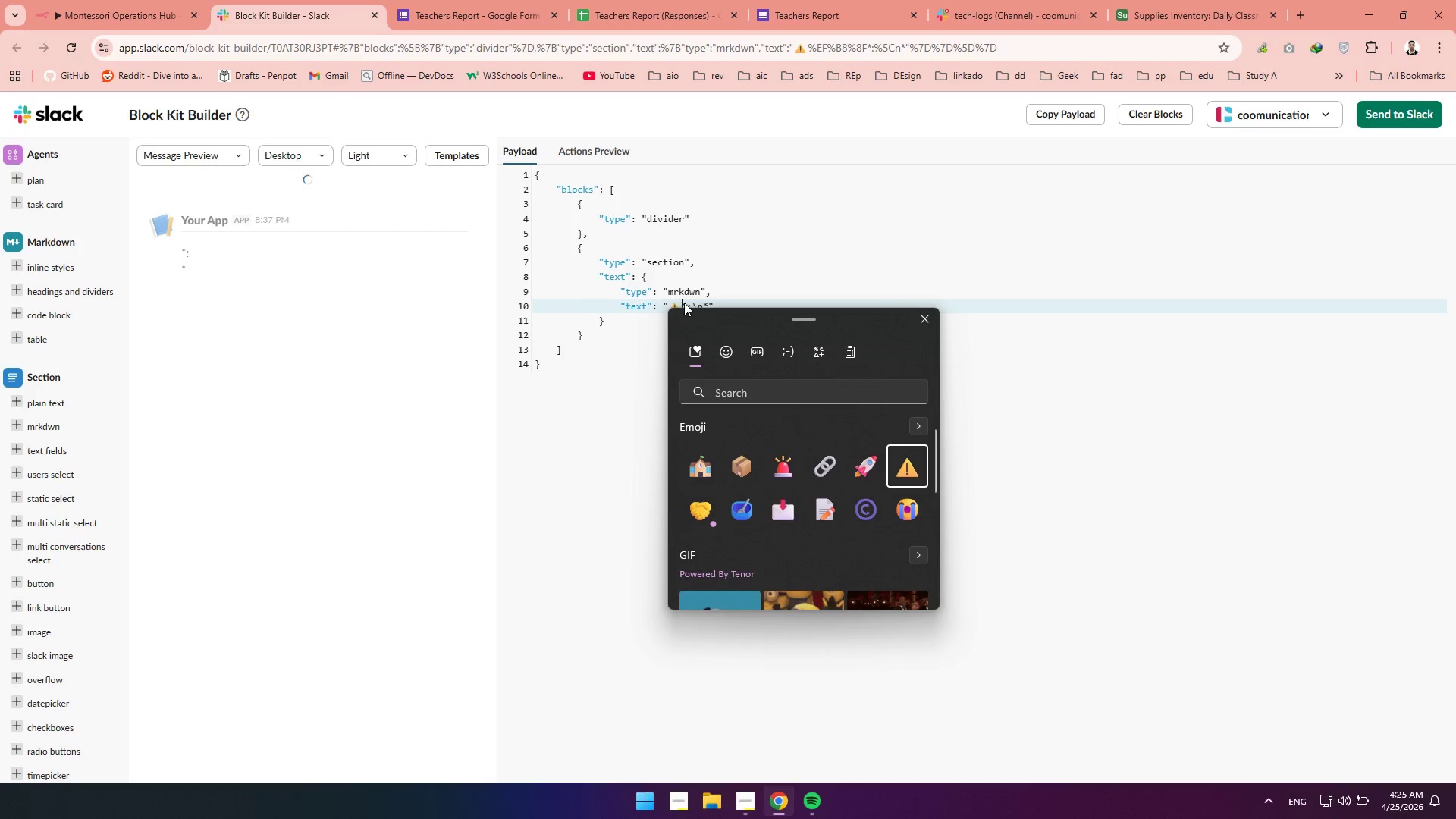 
left_click([684, 303])
 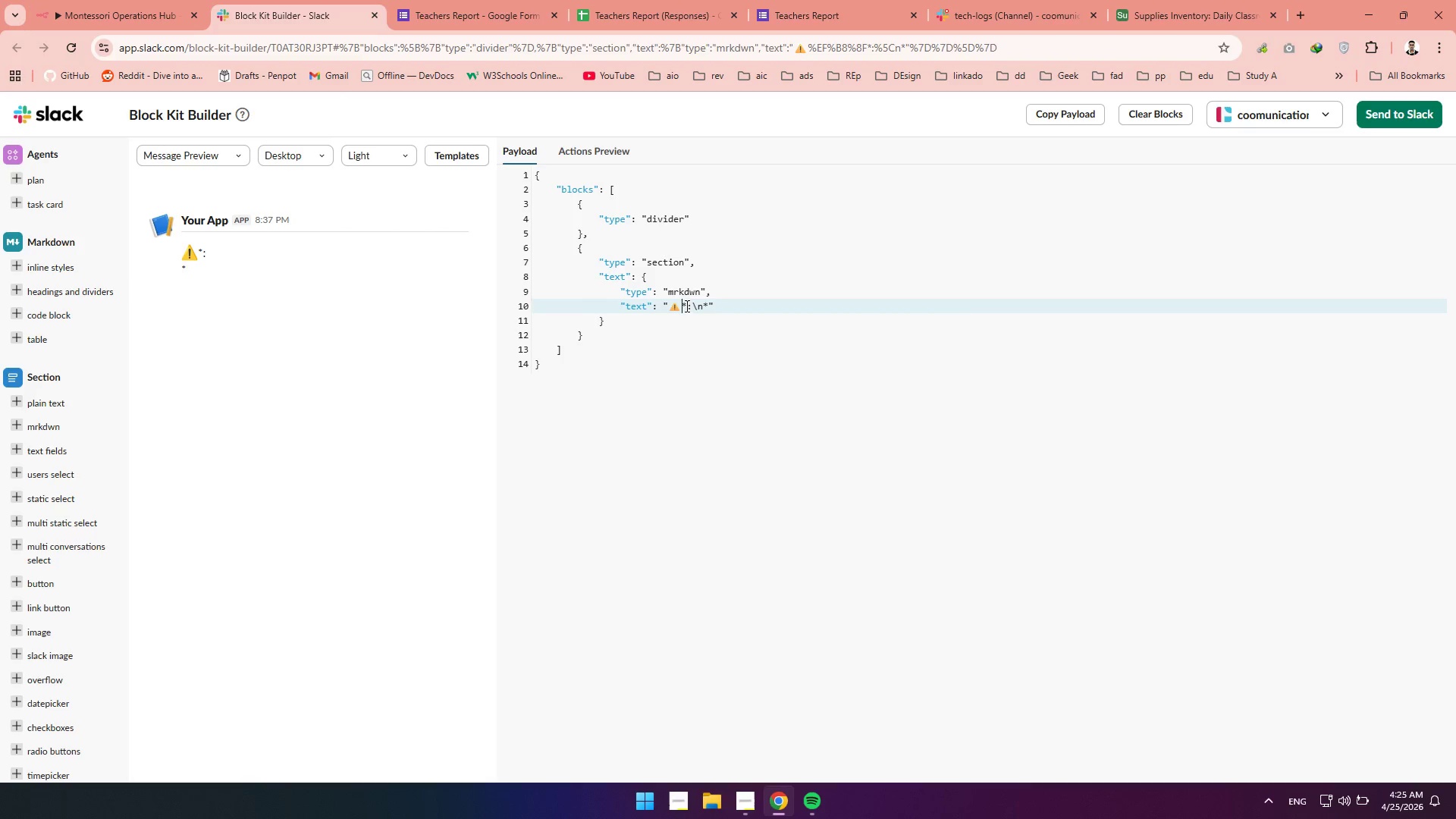 
left_click([686, 306])
 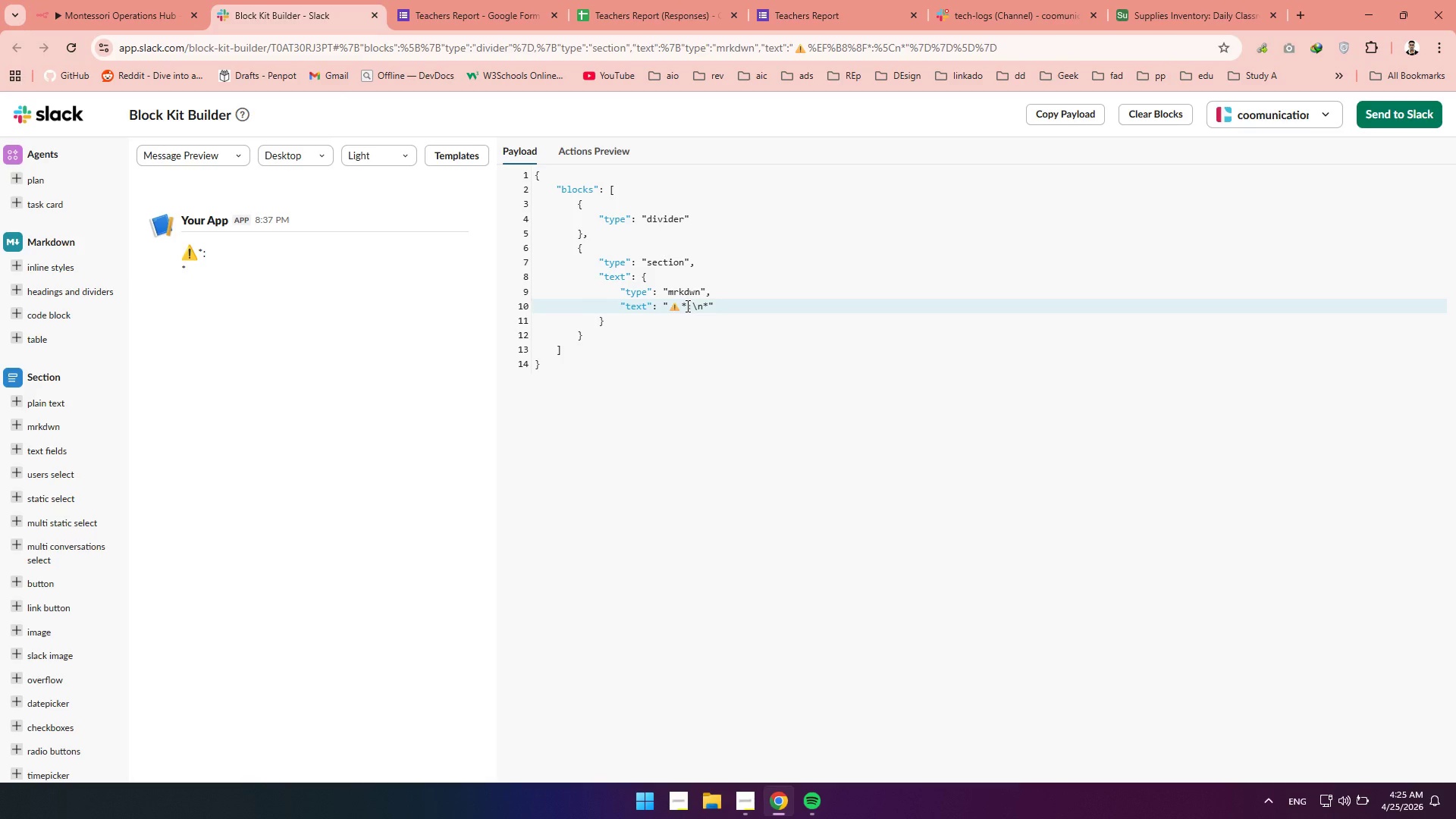 
type(n8n )
 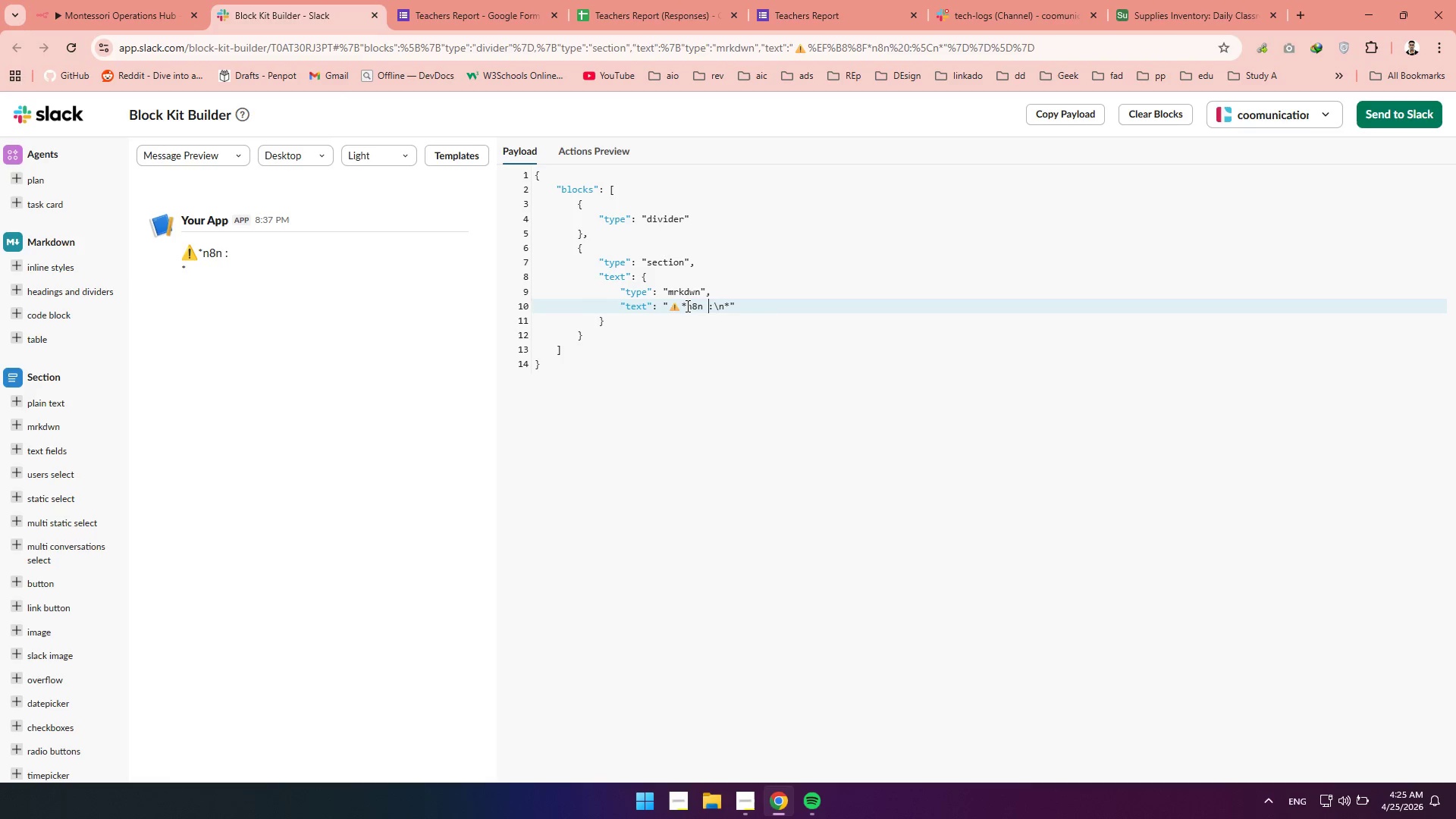 
type(workflow Errorr)
 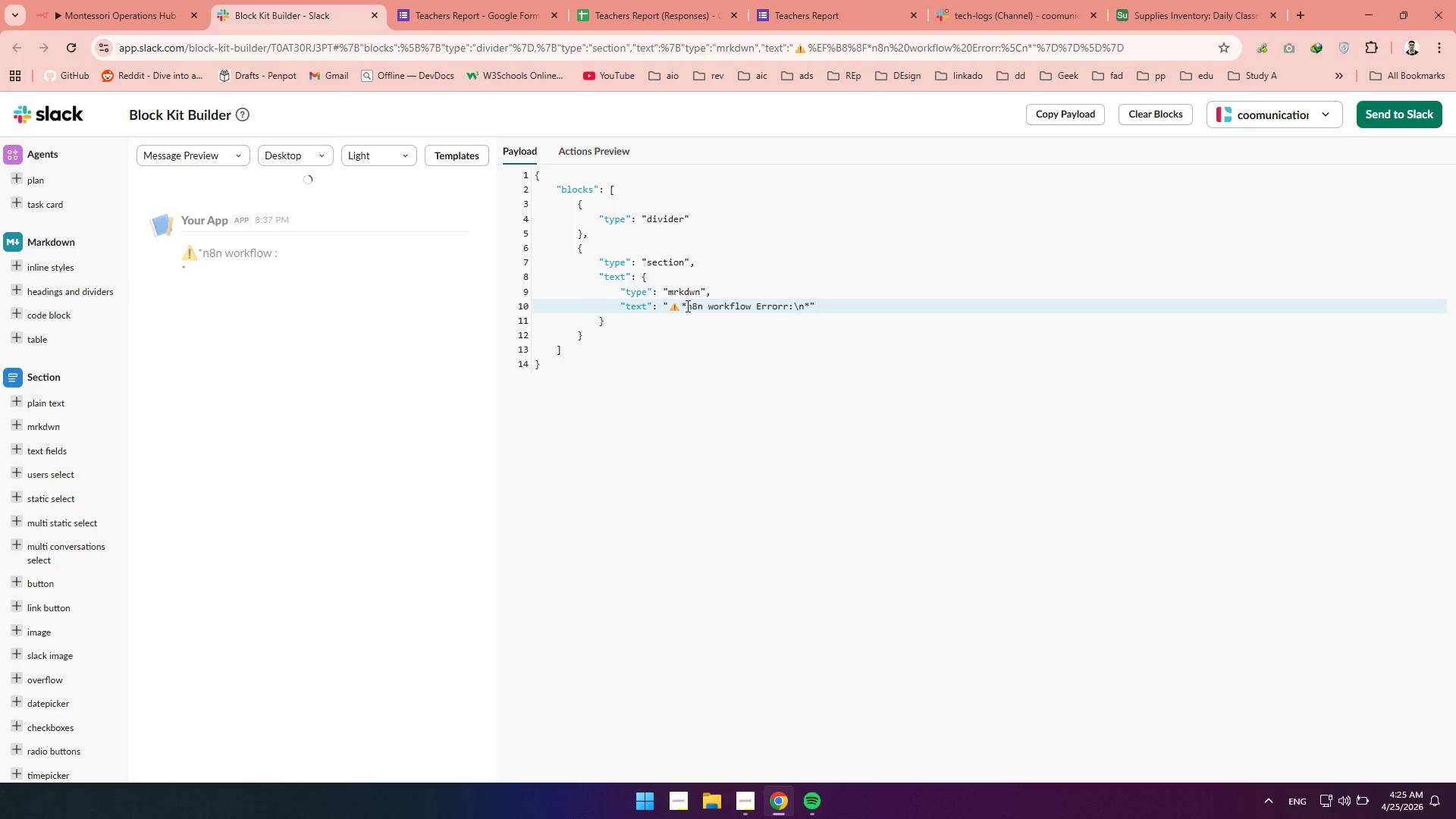 
wait(6.56)
 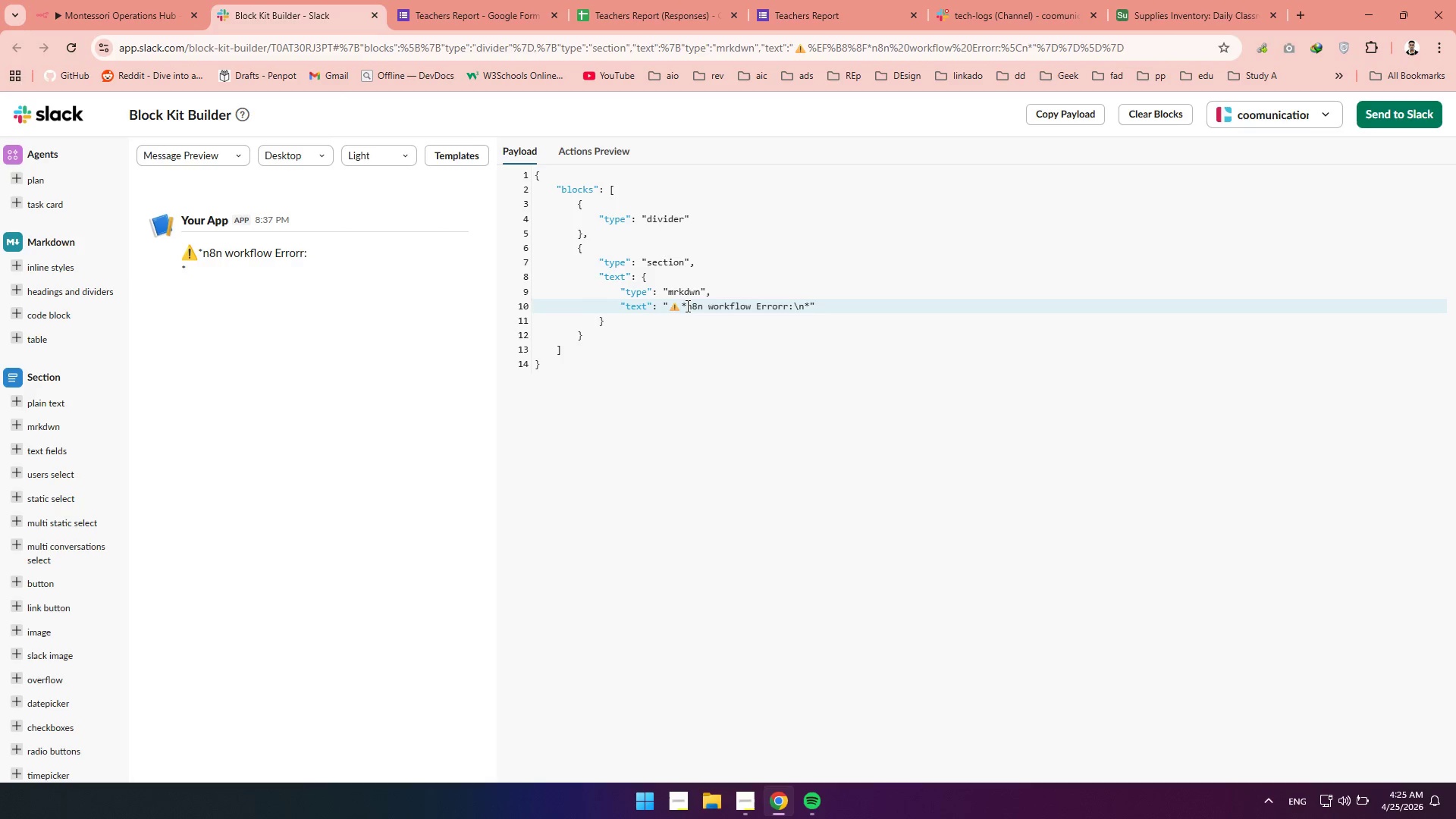 
left_click_drag(start_coordinate=[805, 306], to_coordinate=[793, 307])
 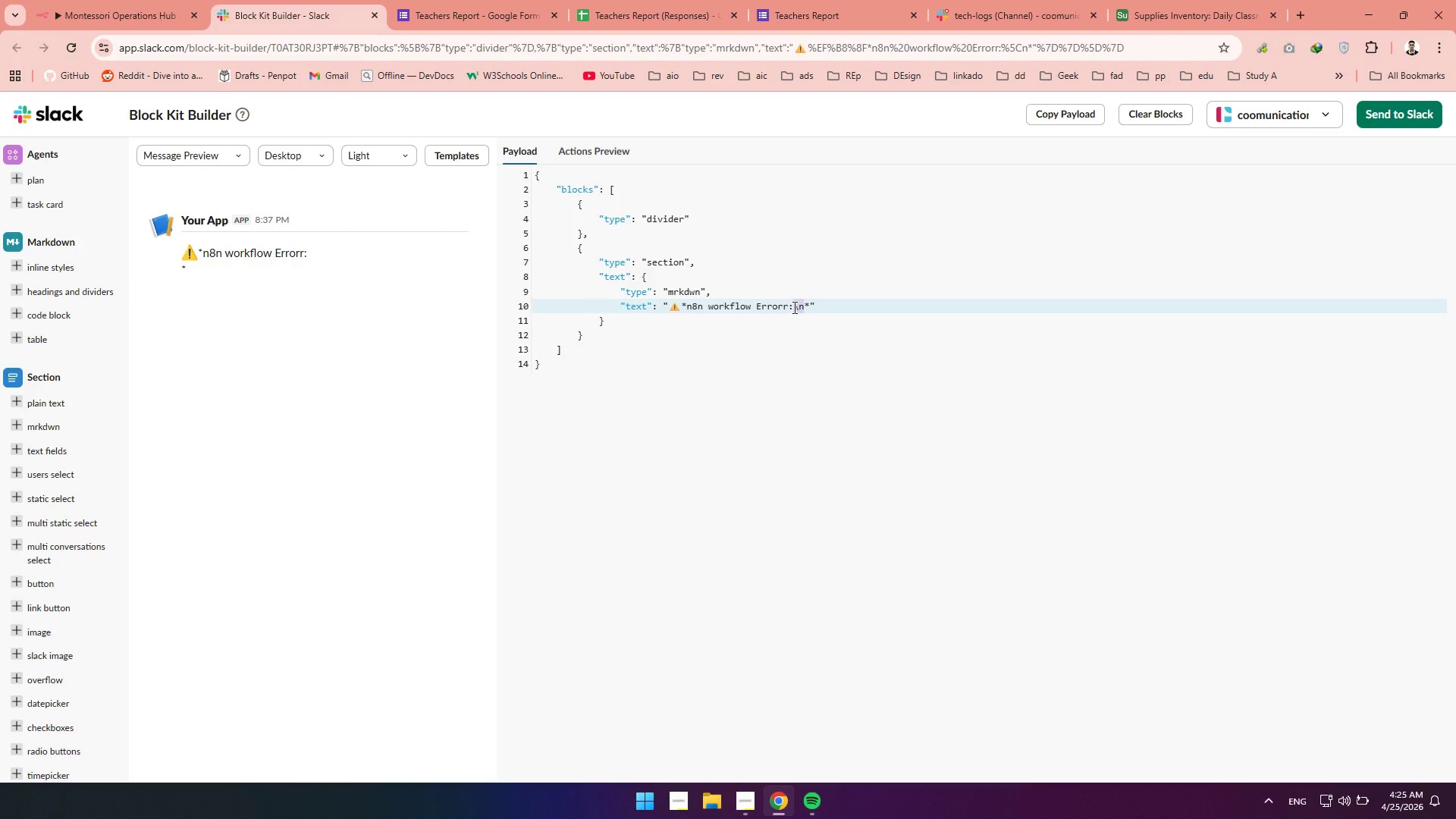 
key(Control+X)
 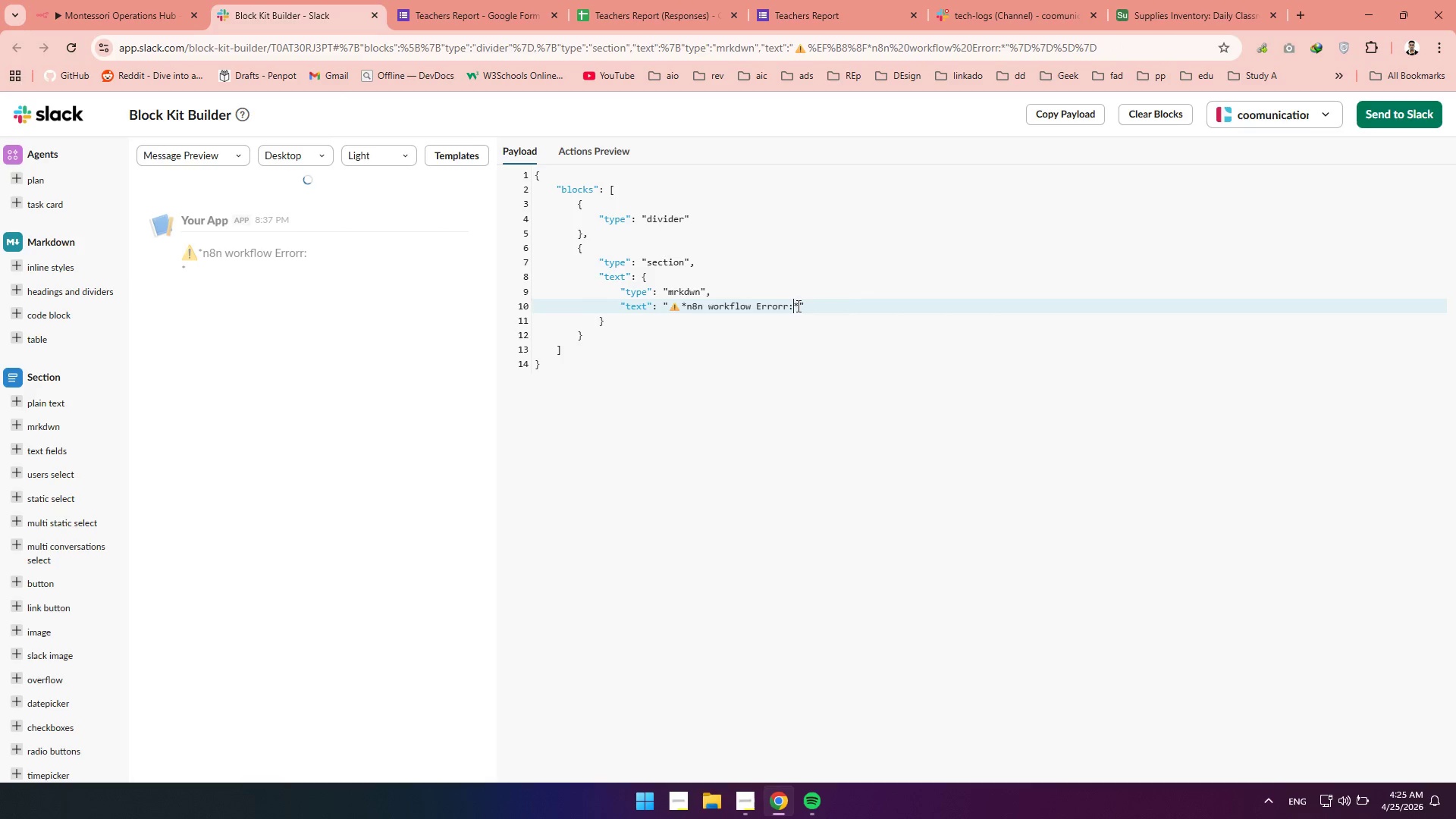 
left_click([797, 306])
 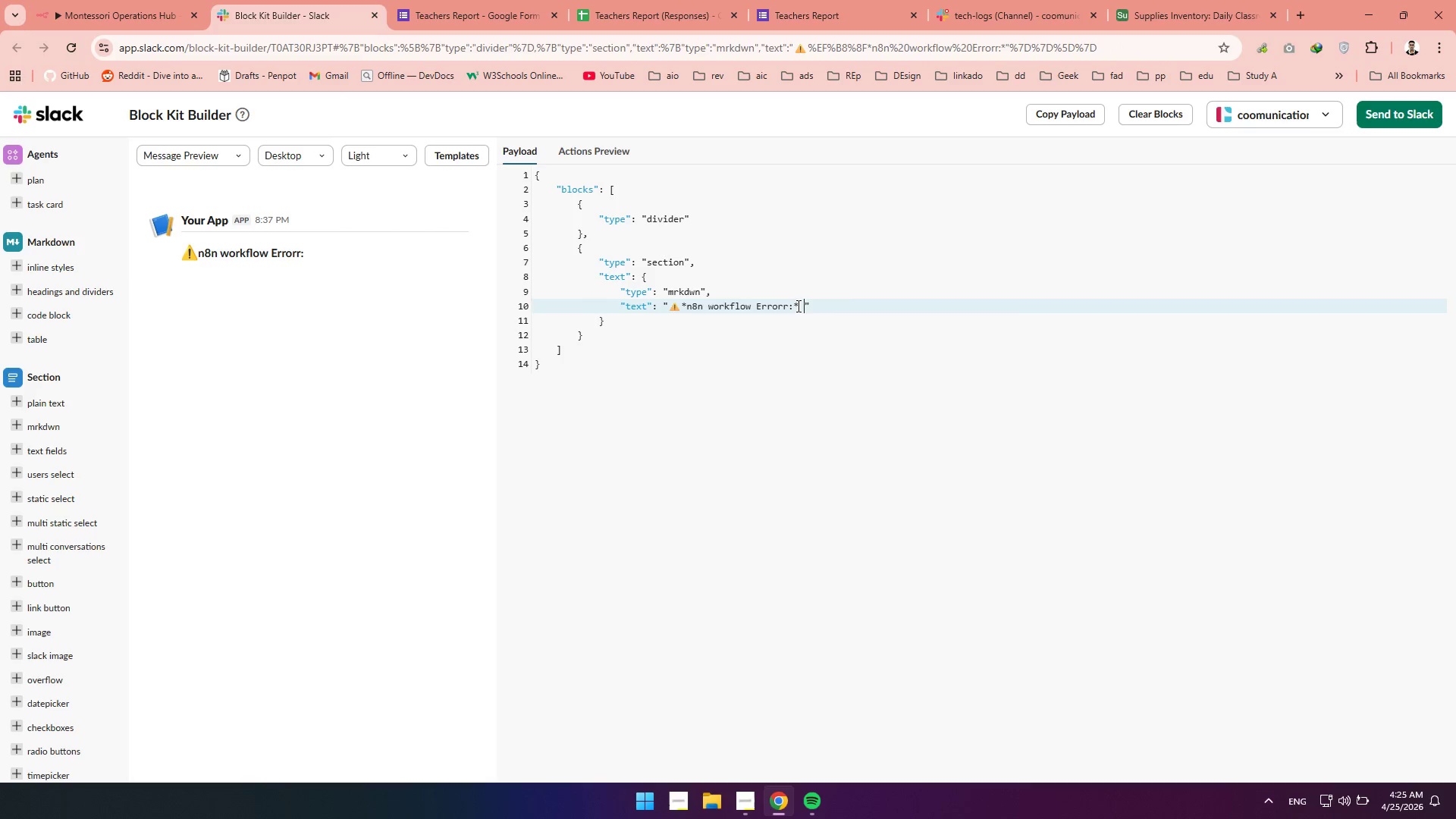 
key(Space)
 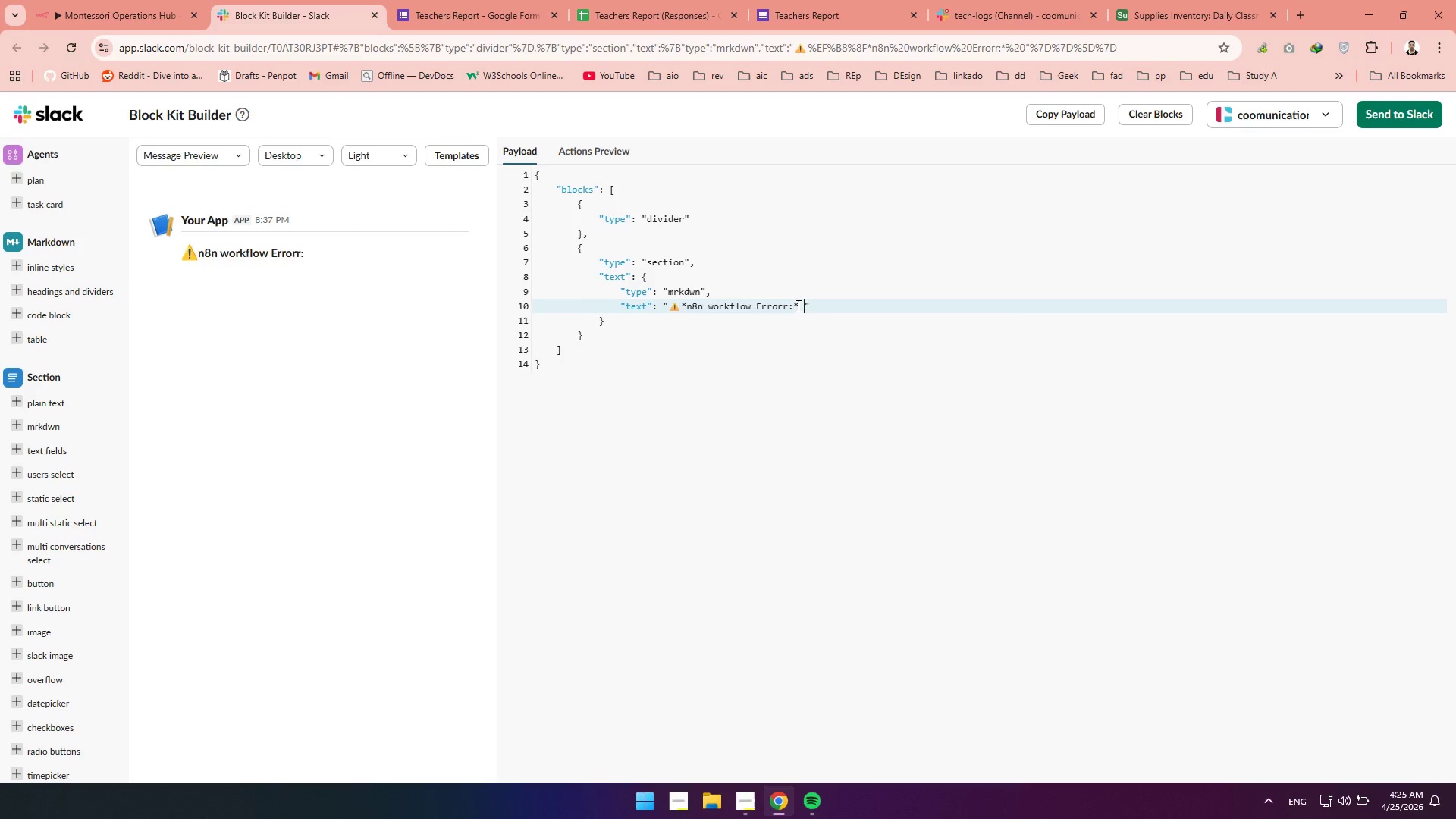 
key(Control+V)
 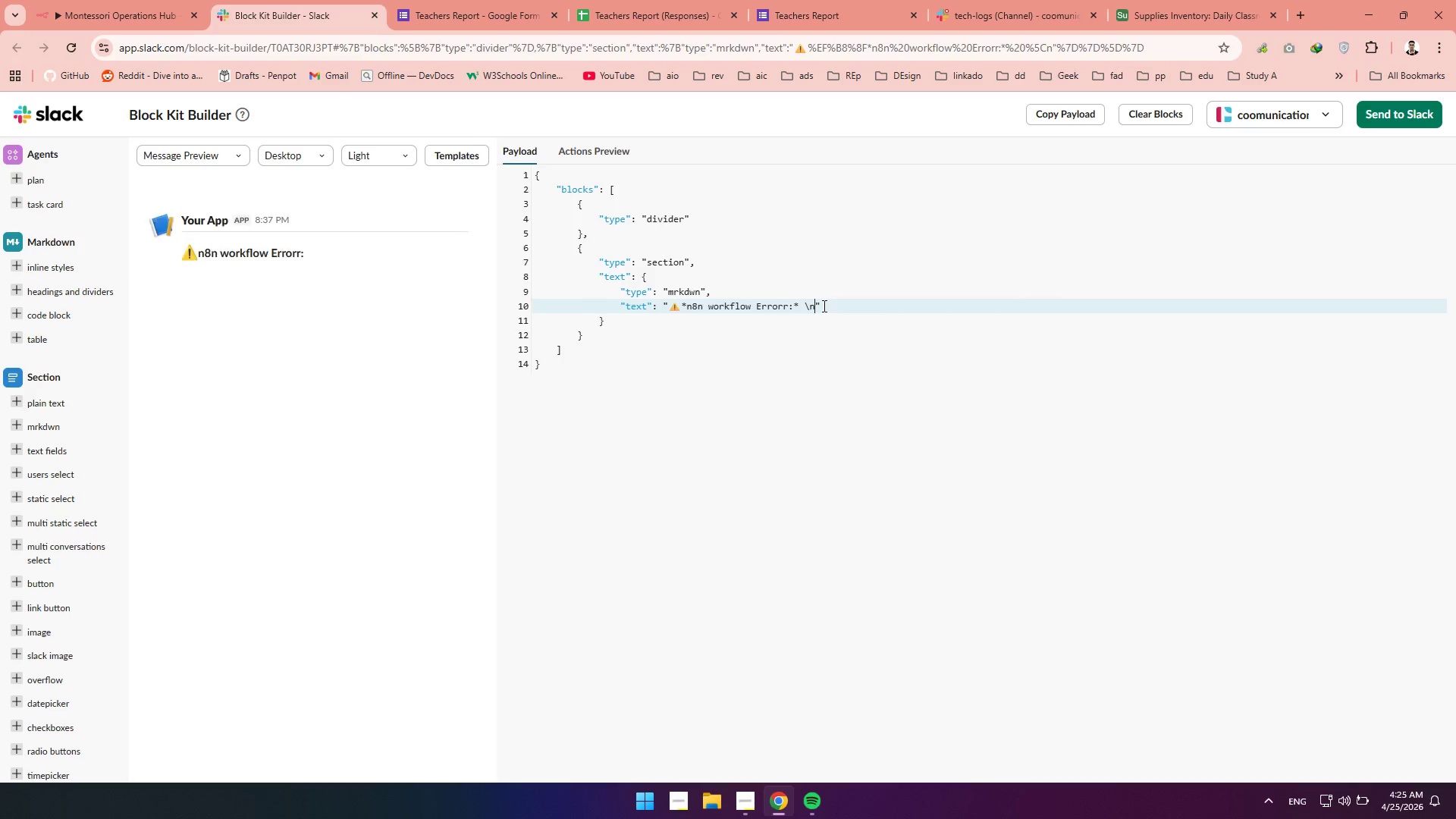 
key(Space)
 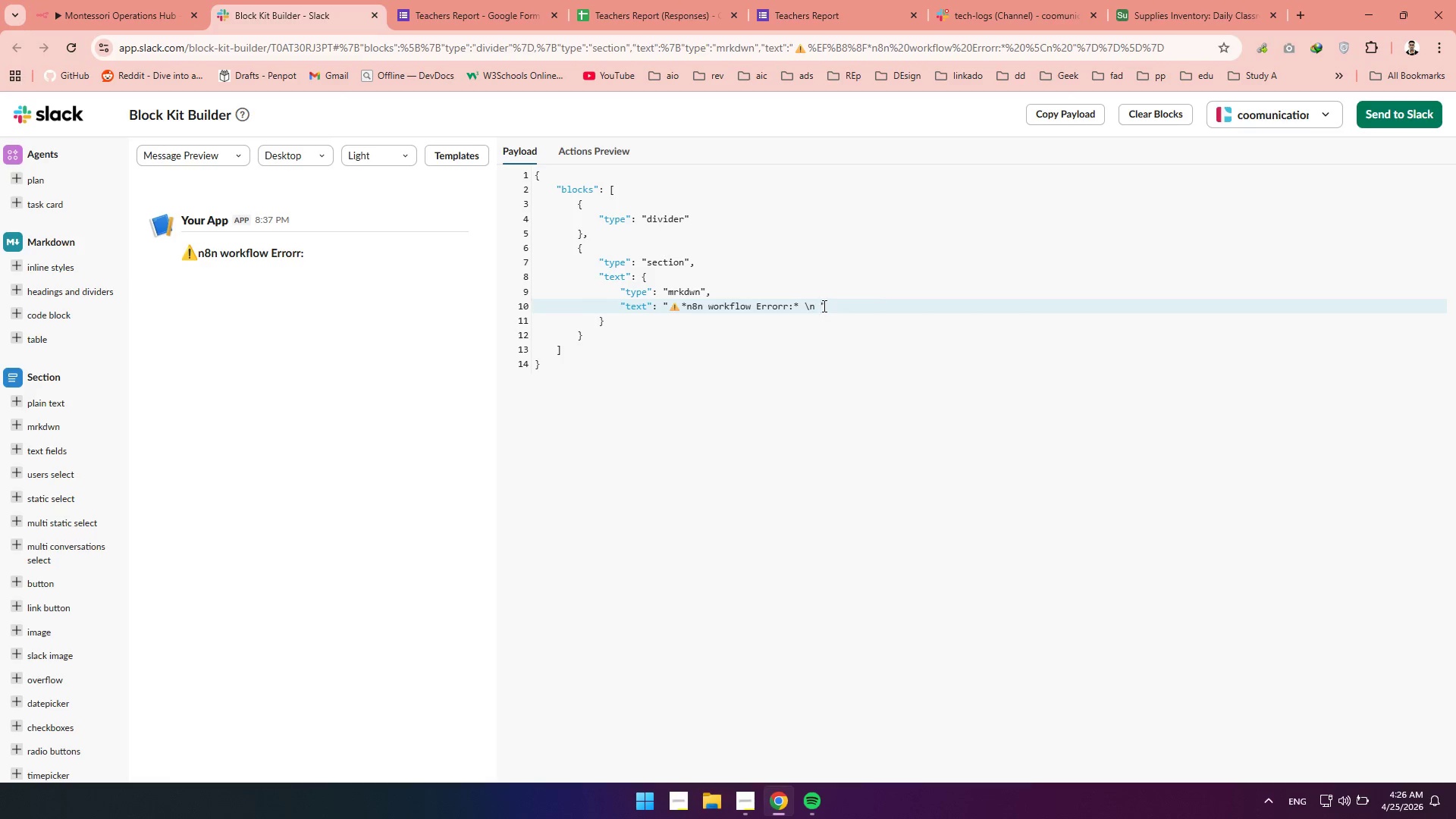 
wait(48.86)
 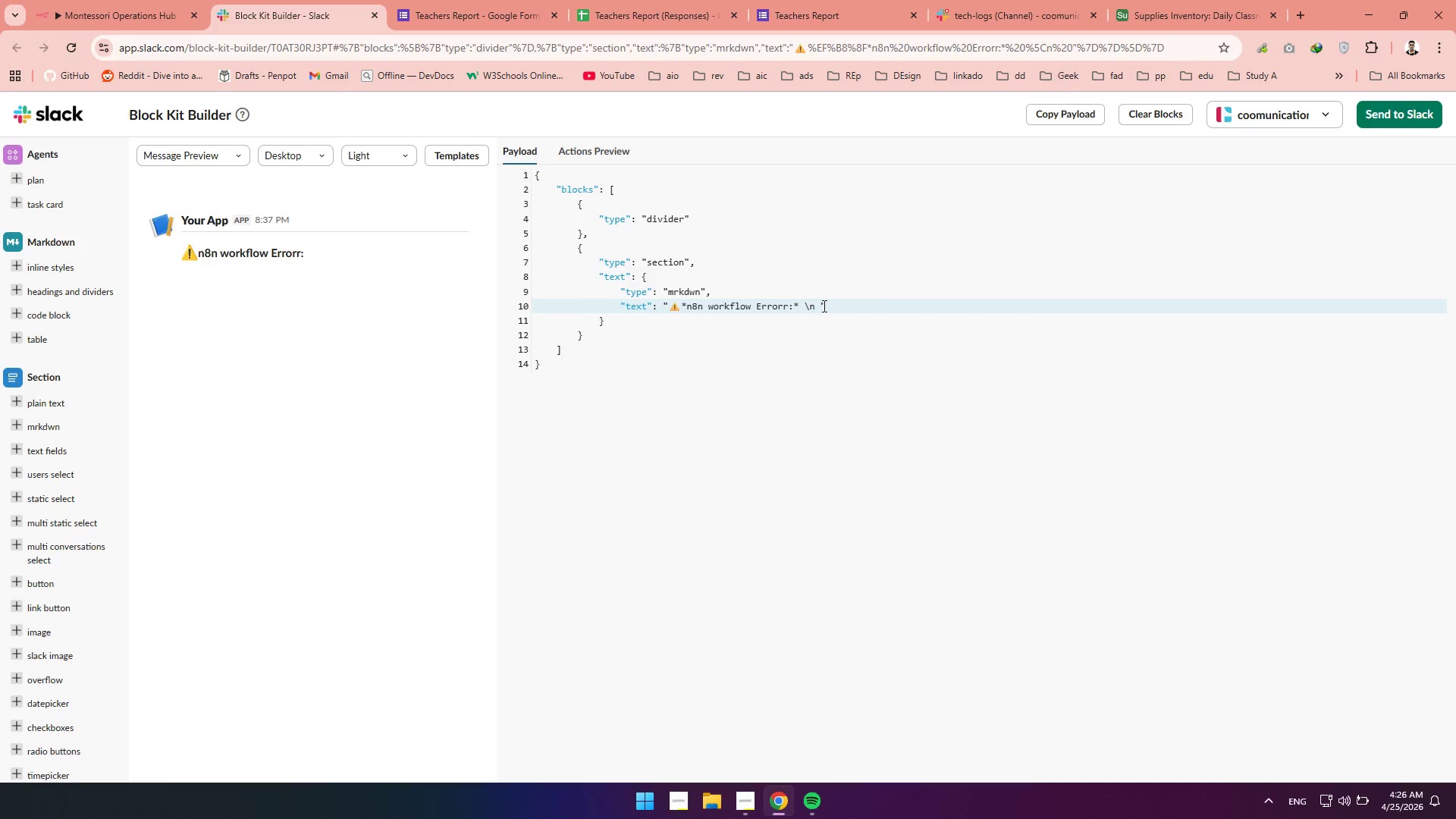 
key(Backslash)
 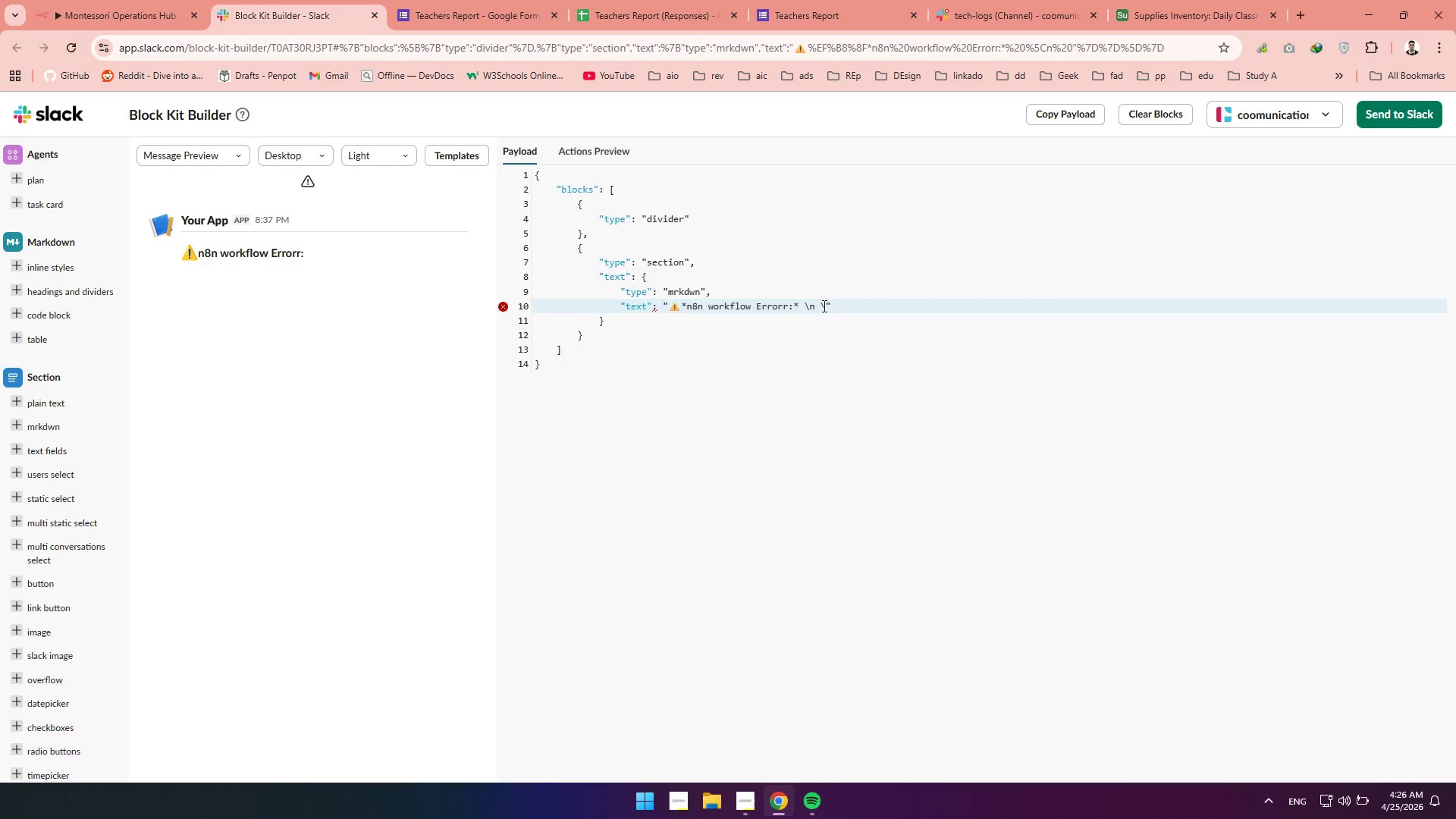 
key(N)
 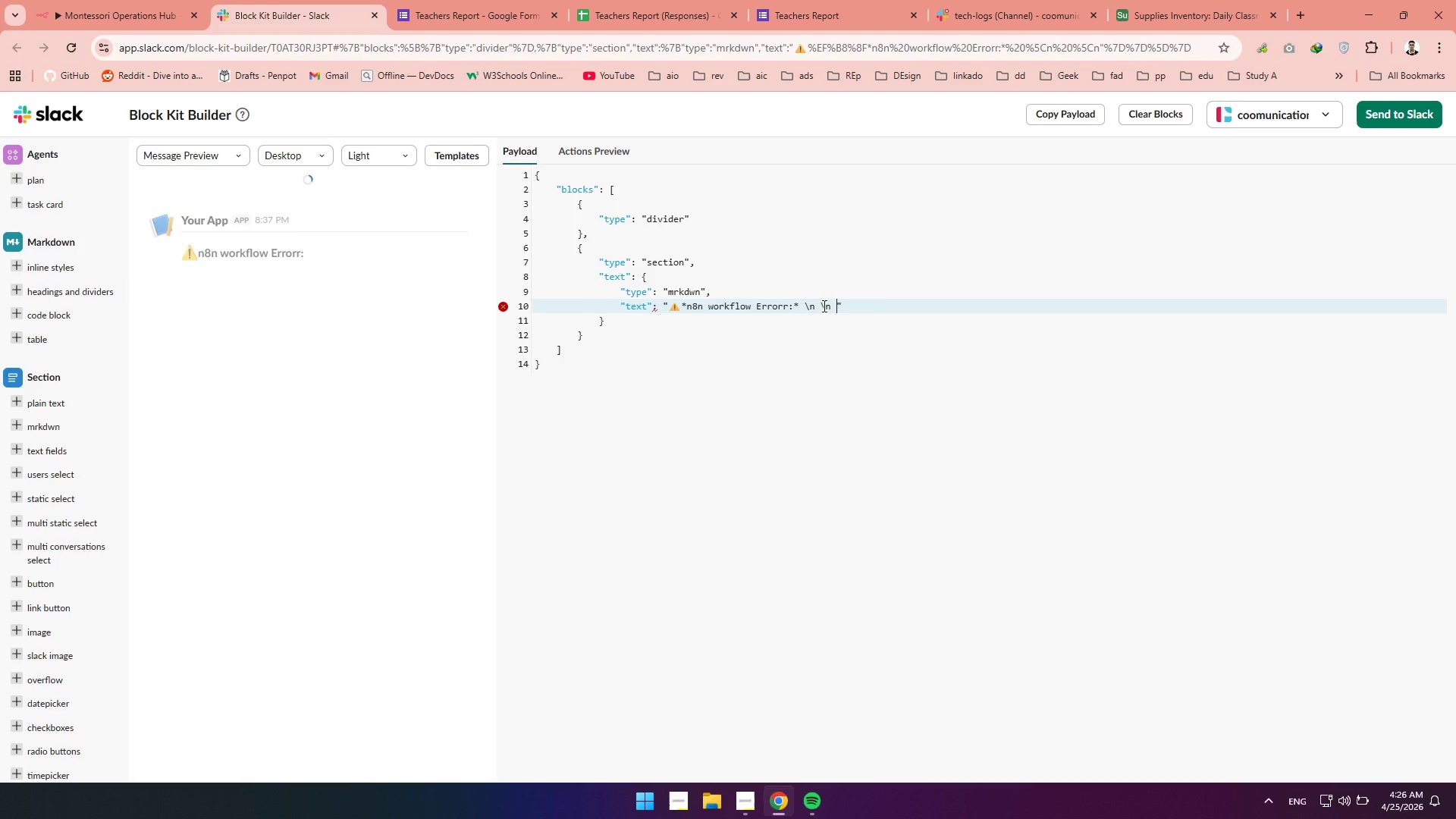 
key(Space)
 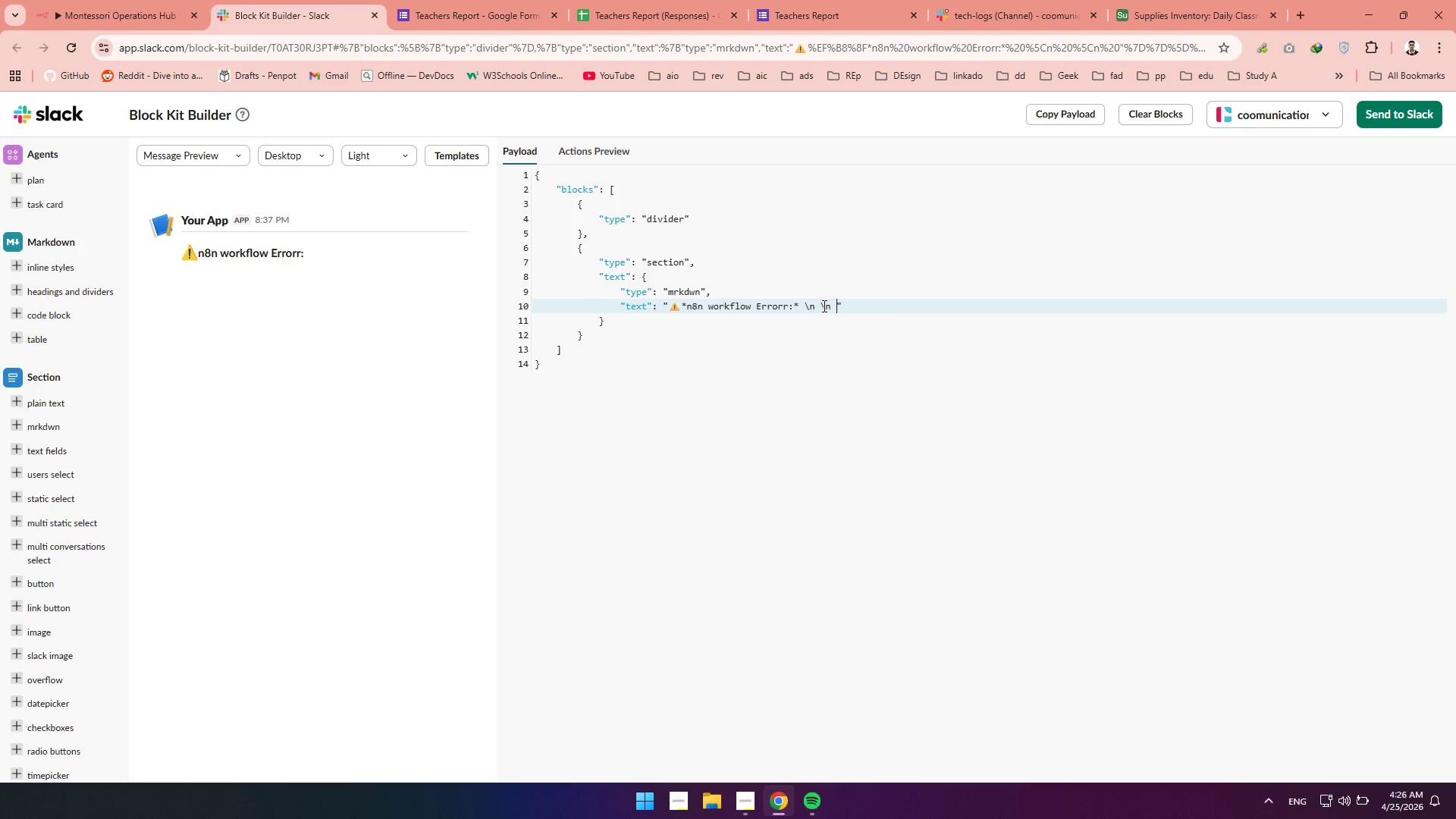 
wait(5.36)
 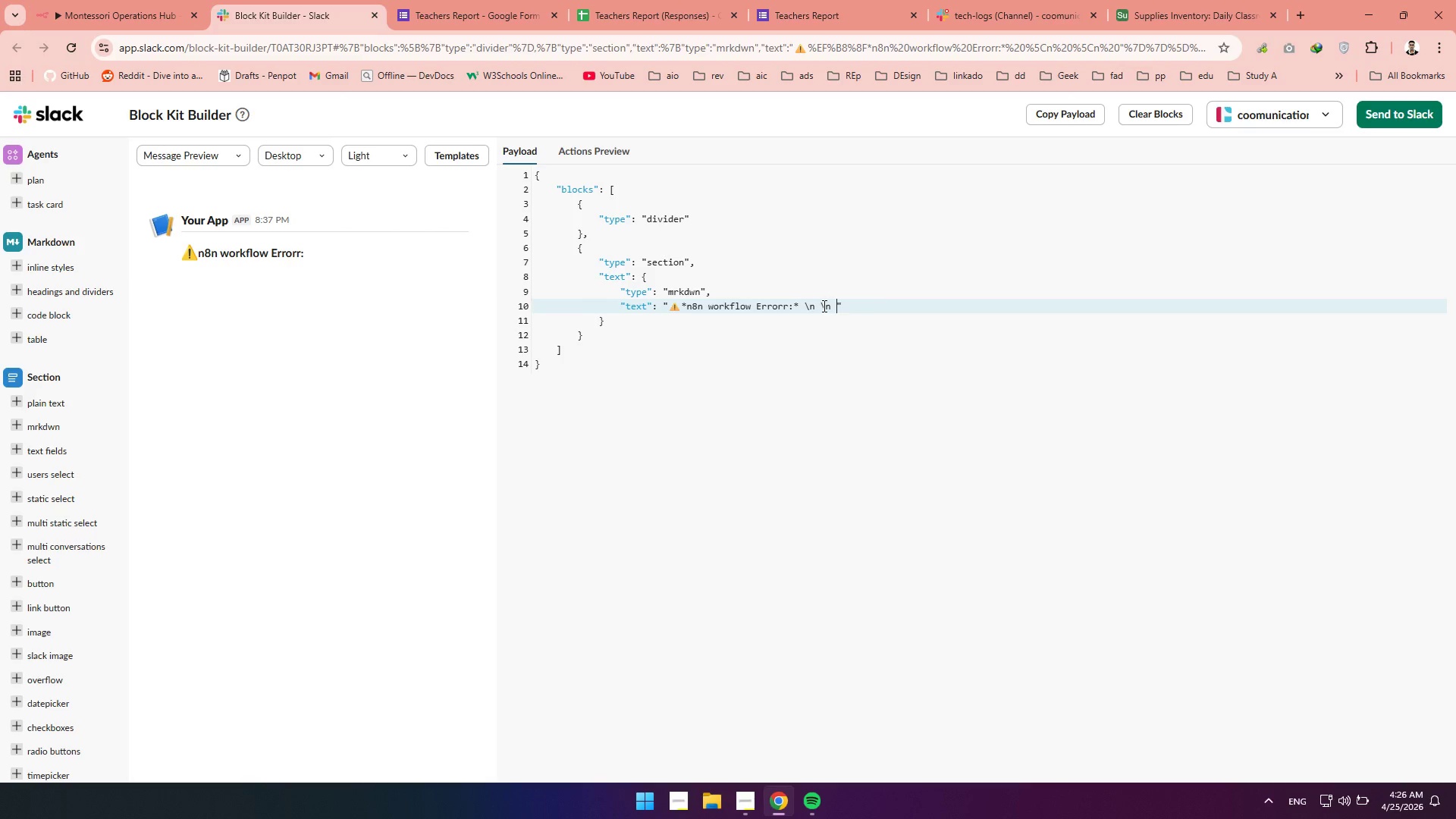 
type(**)
 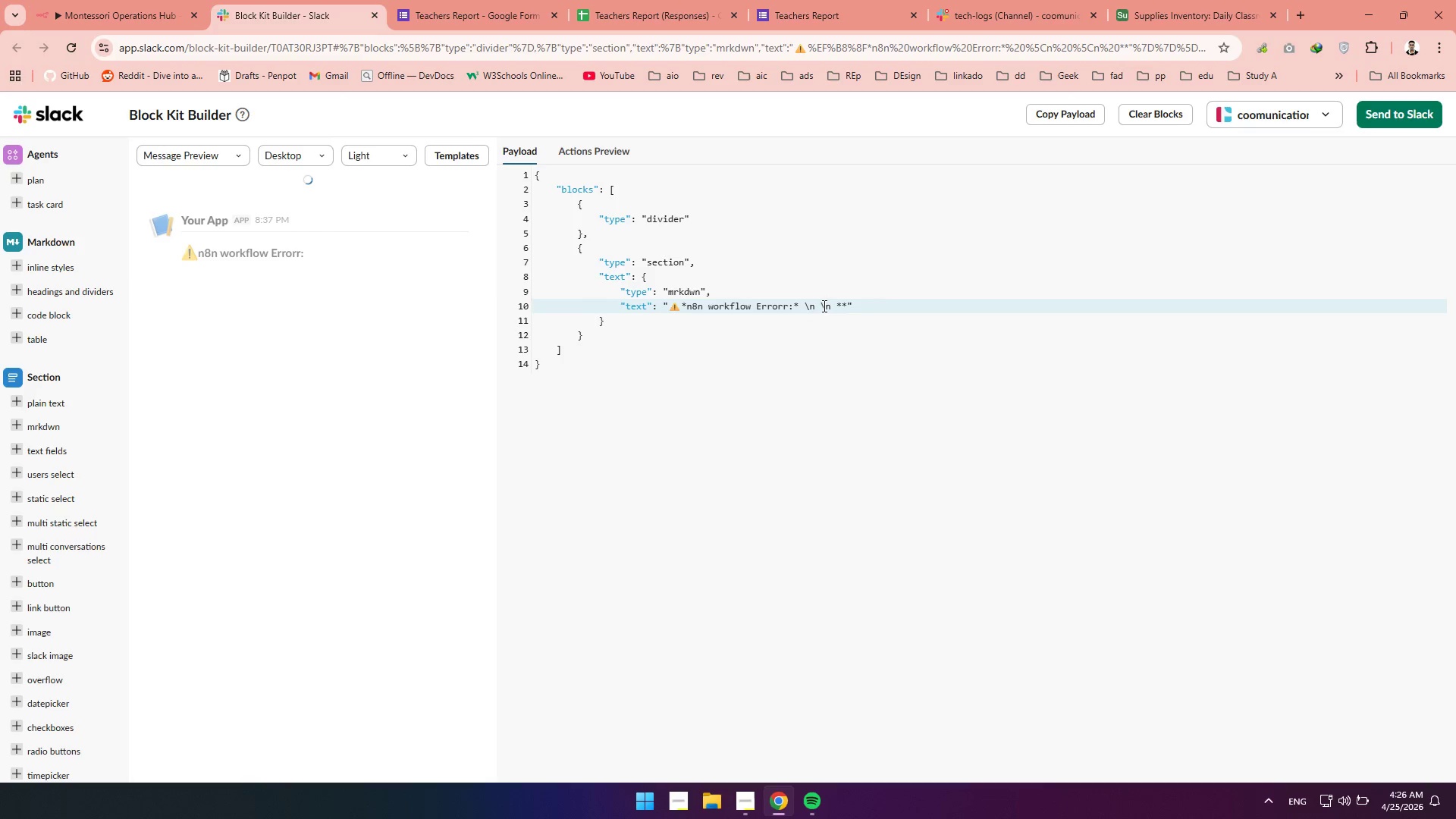 
key(ArrowLeft)
 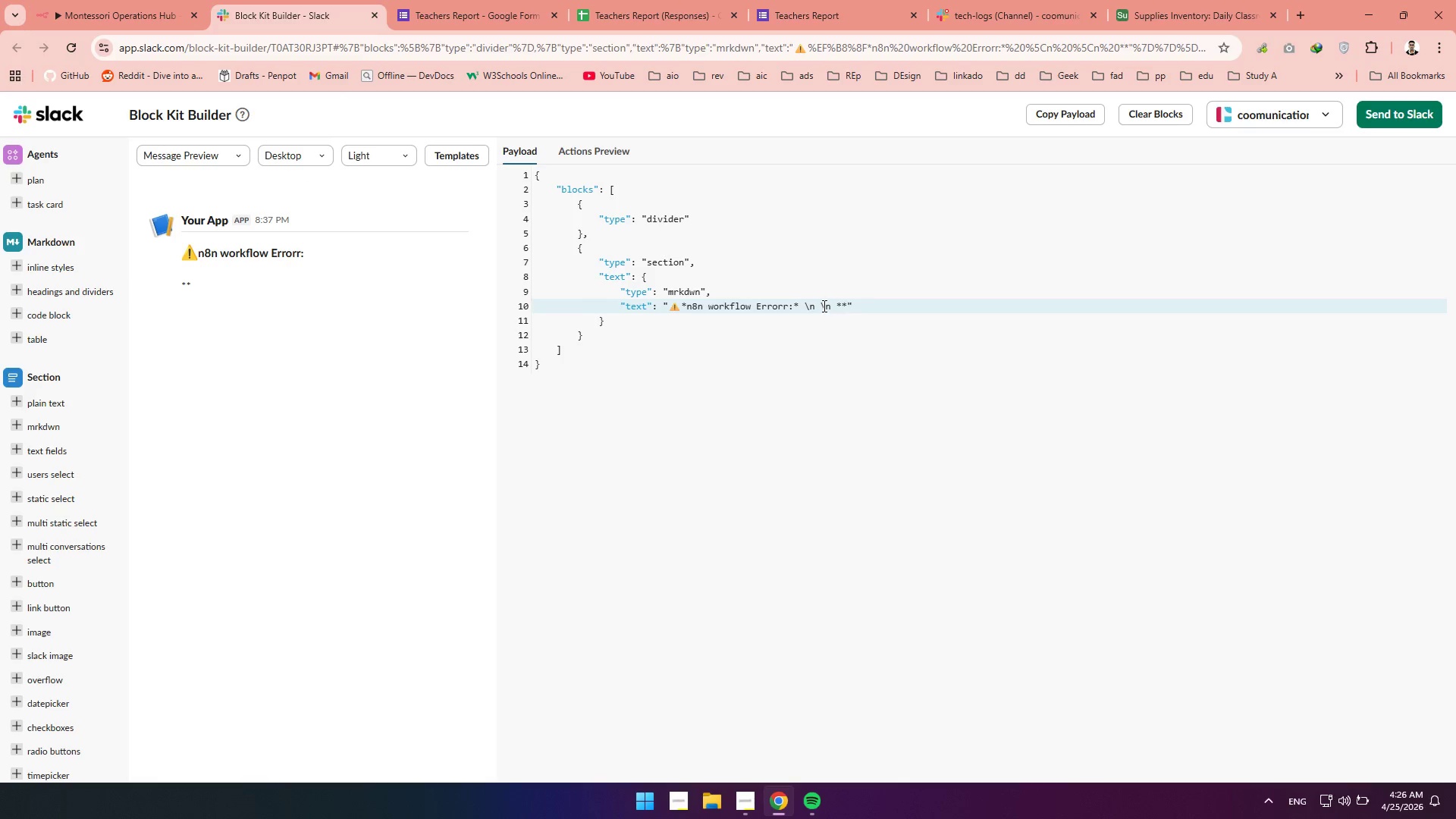 
type(Error:)
 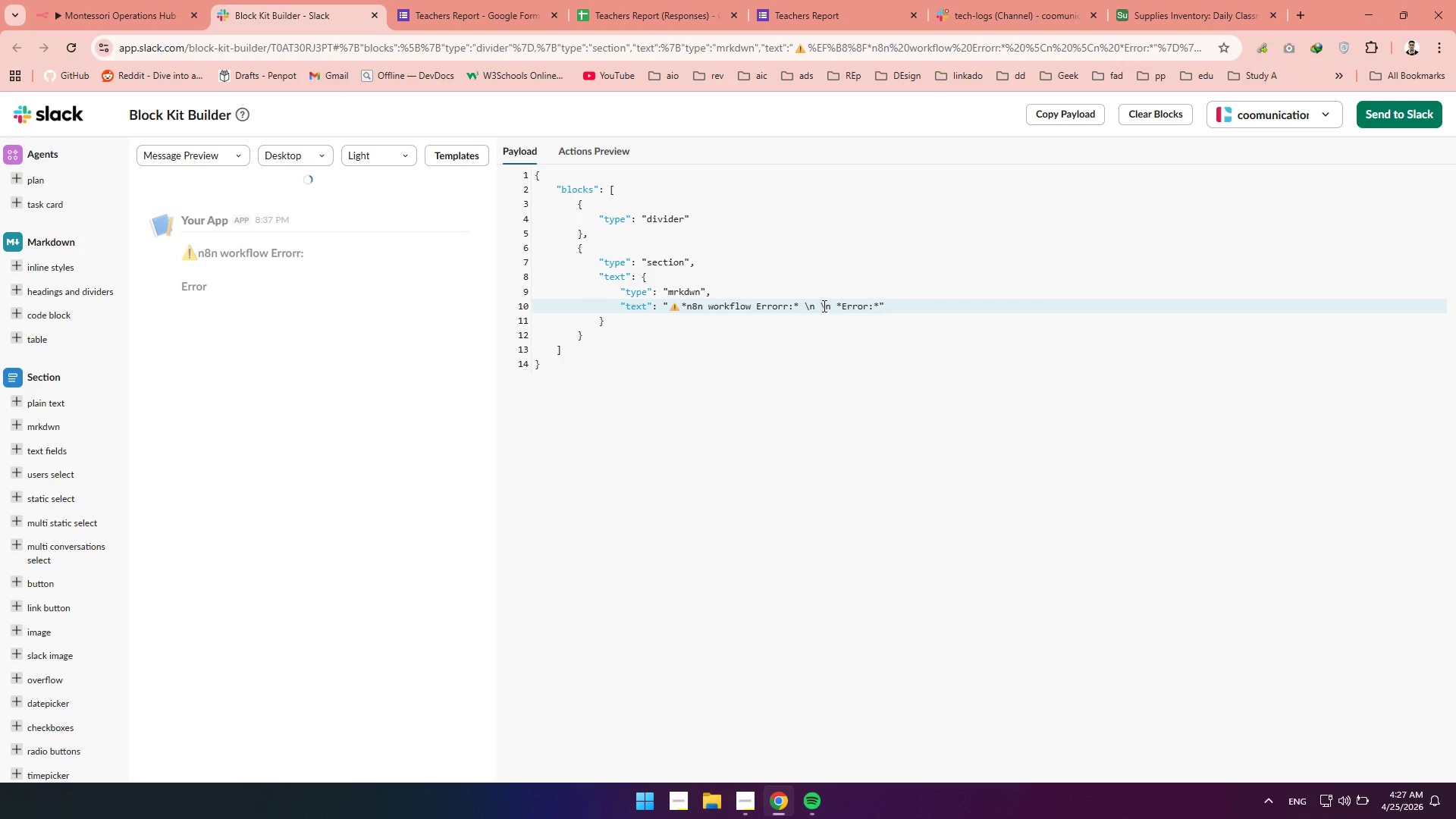 
wait(6.17)
 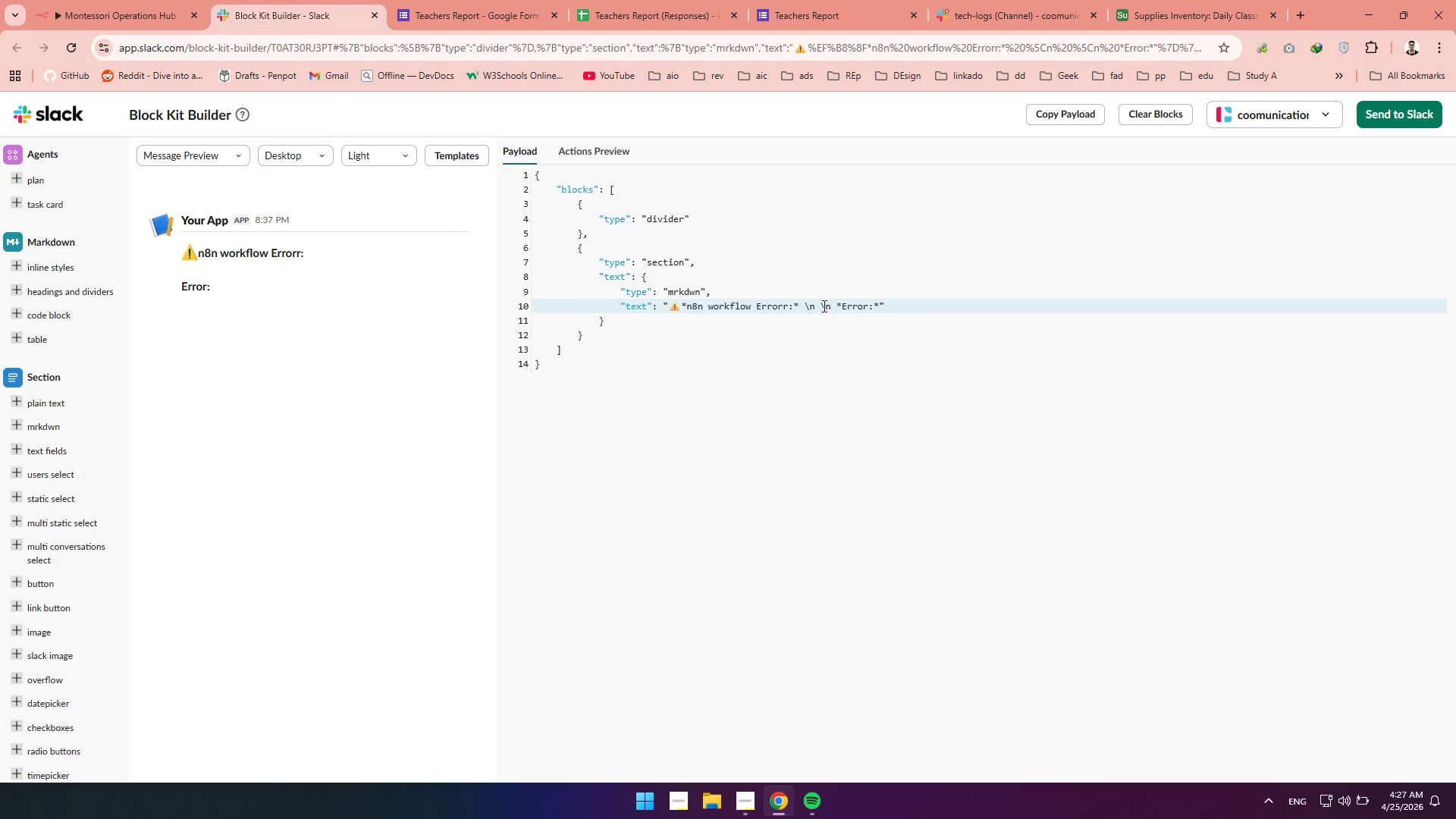 
left_click([1050, 115])
 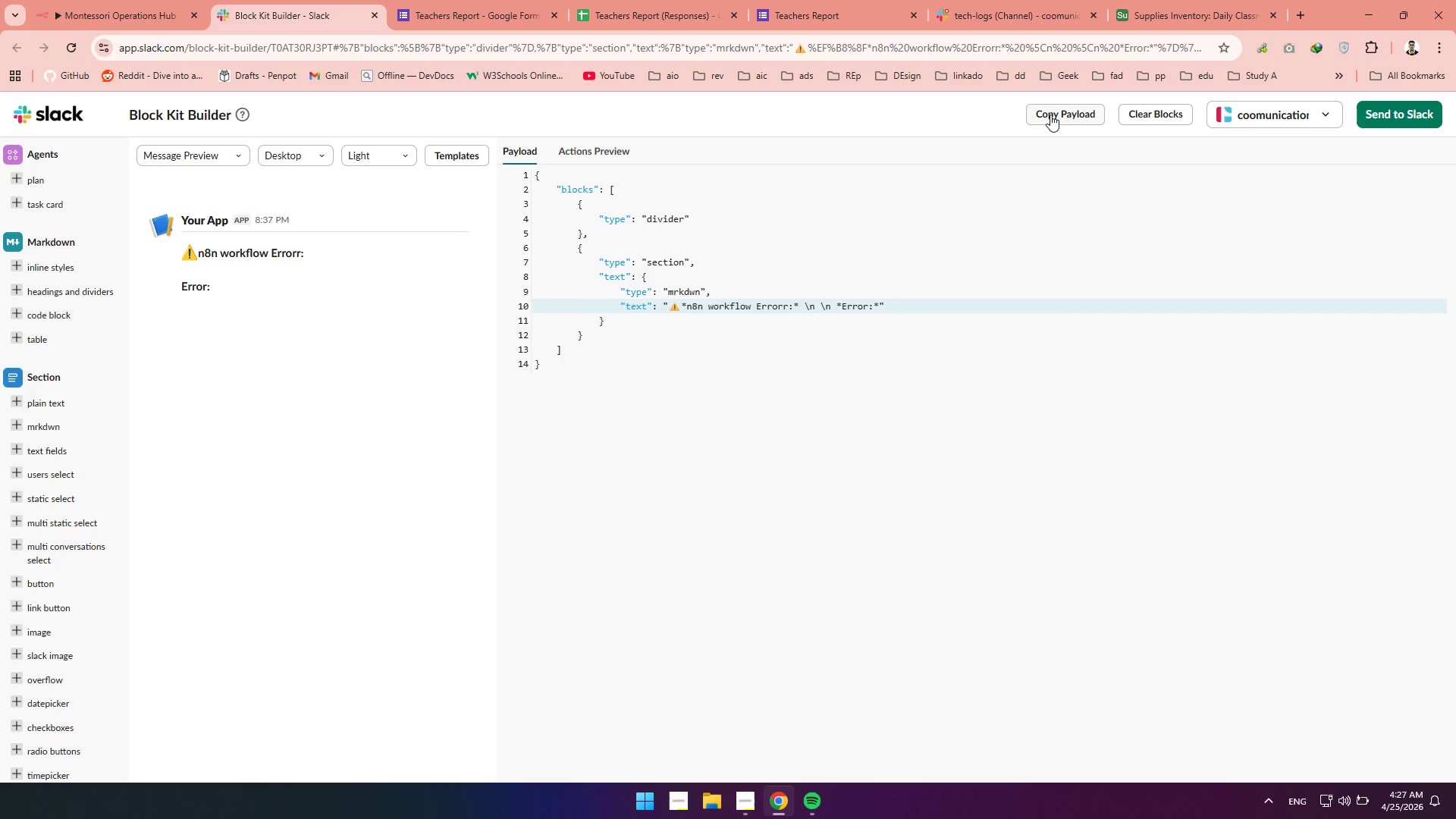 
left_click([1050, 115])
 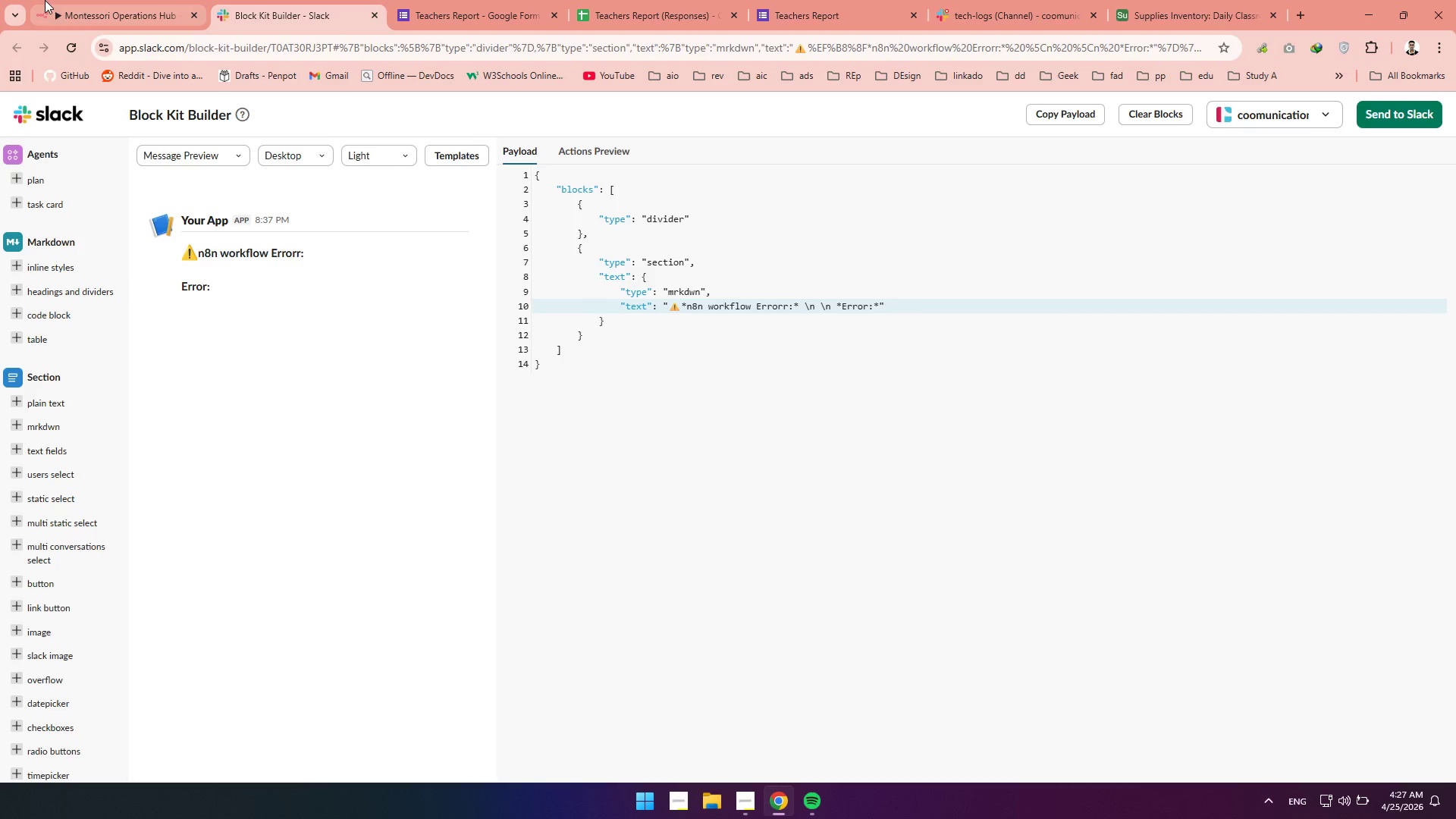 
left_click([45, 0])
 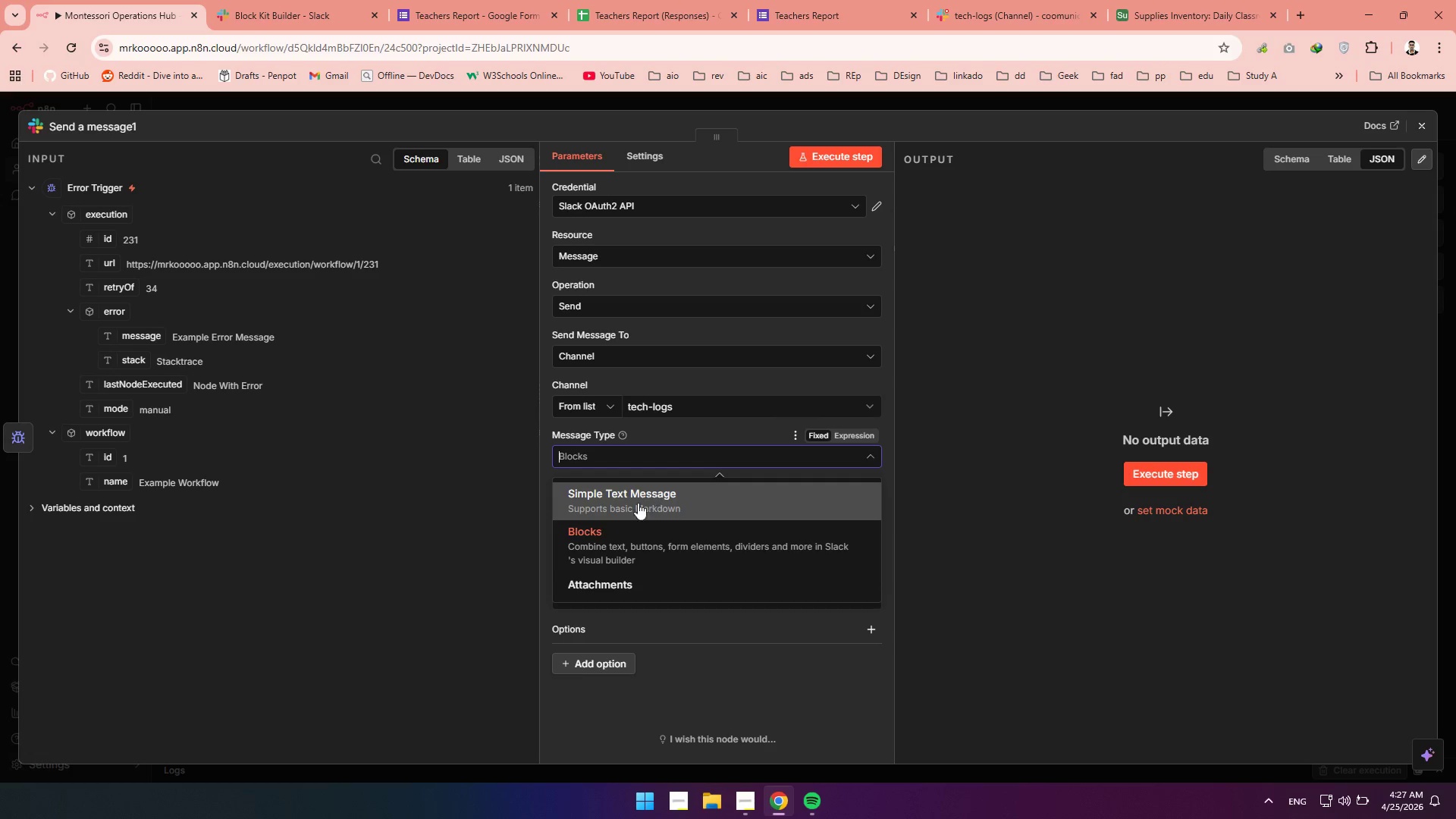 
left_click([610, 532])
 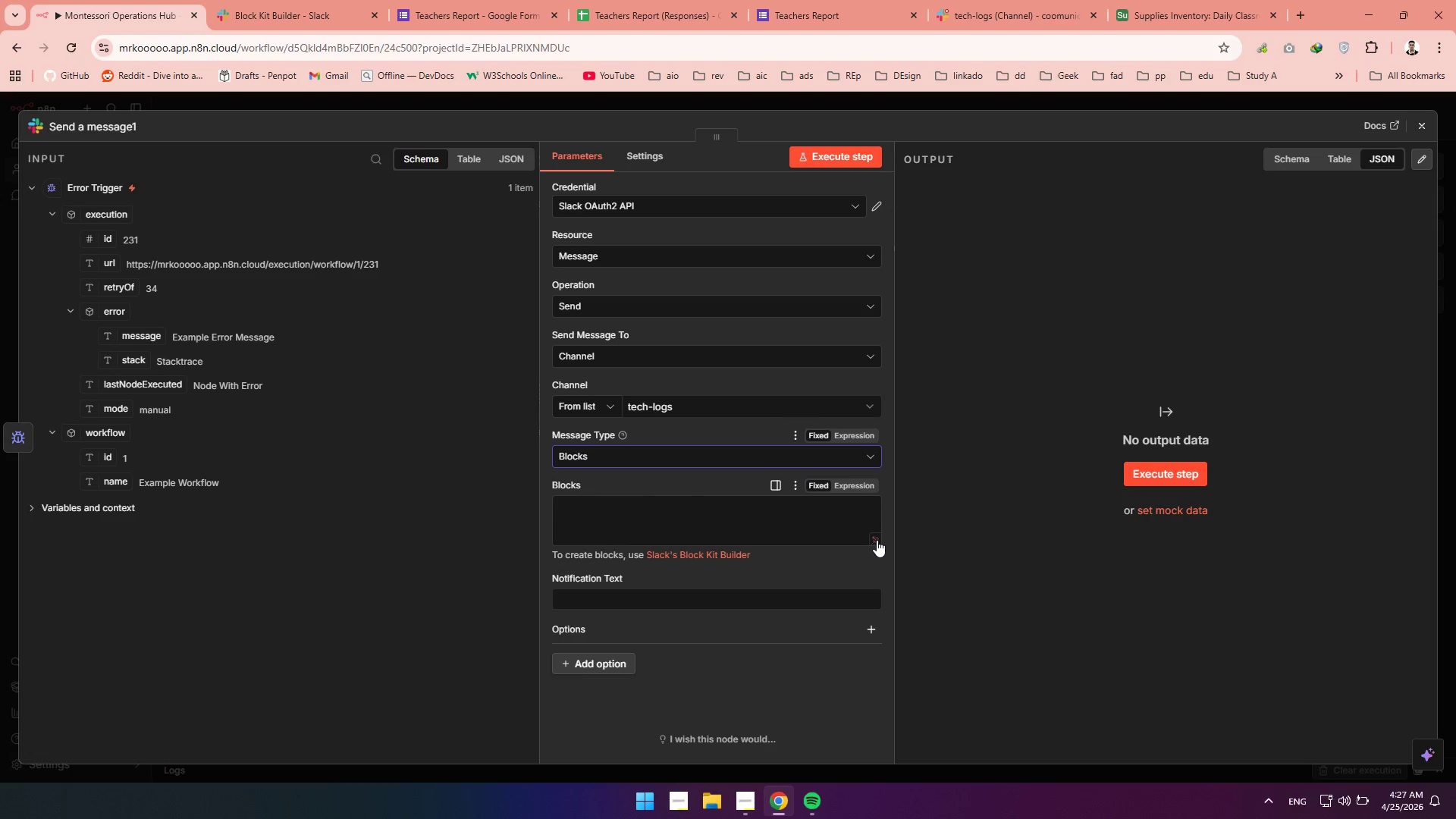 
left_click([877, 540])
 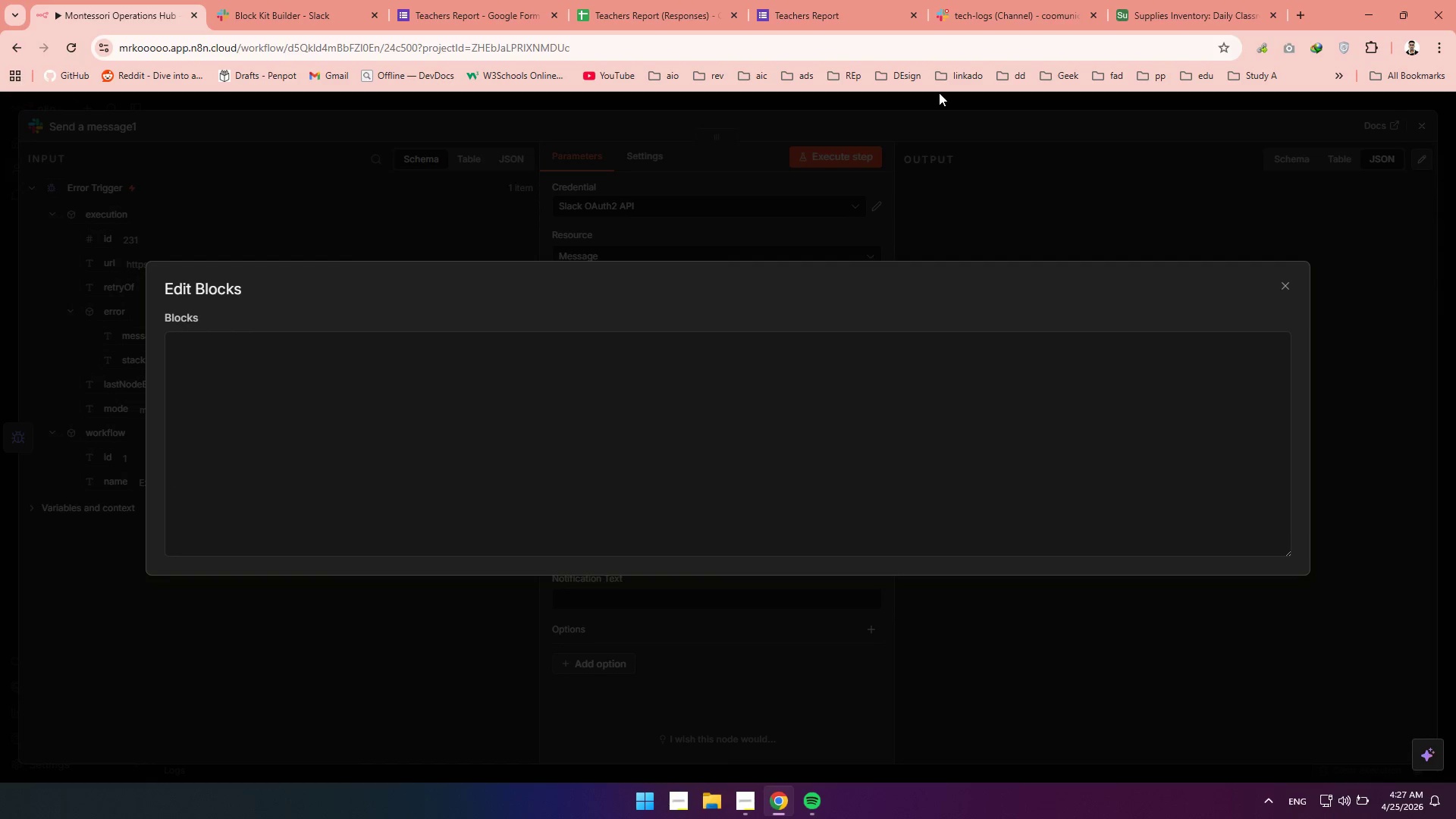 
left_click([922, 165])
 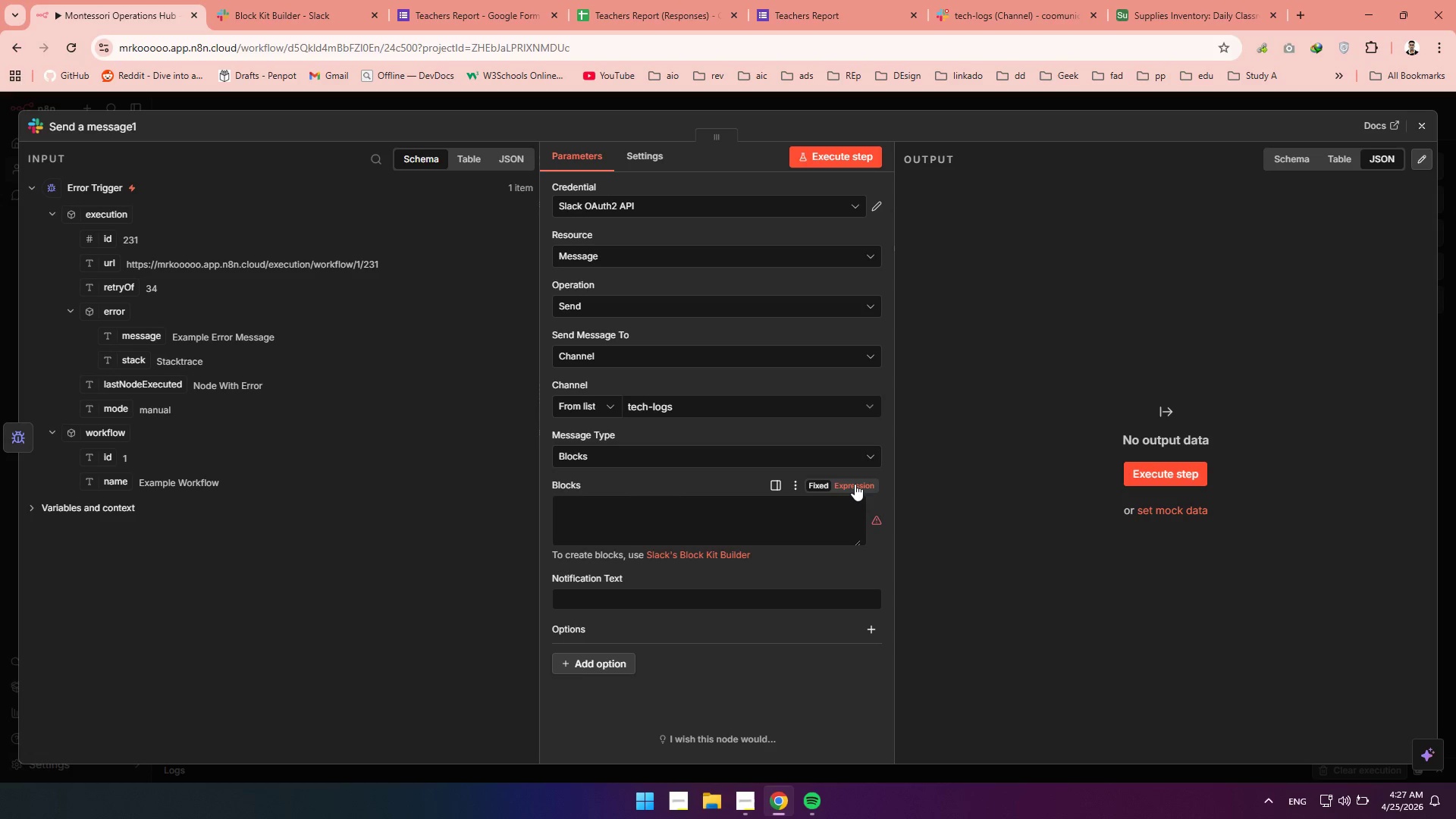 
left_click([855, 484])
 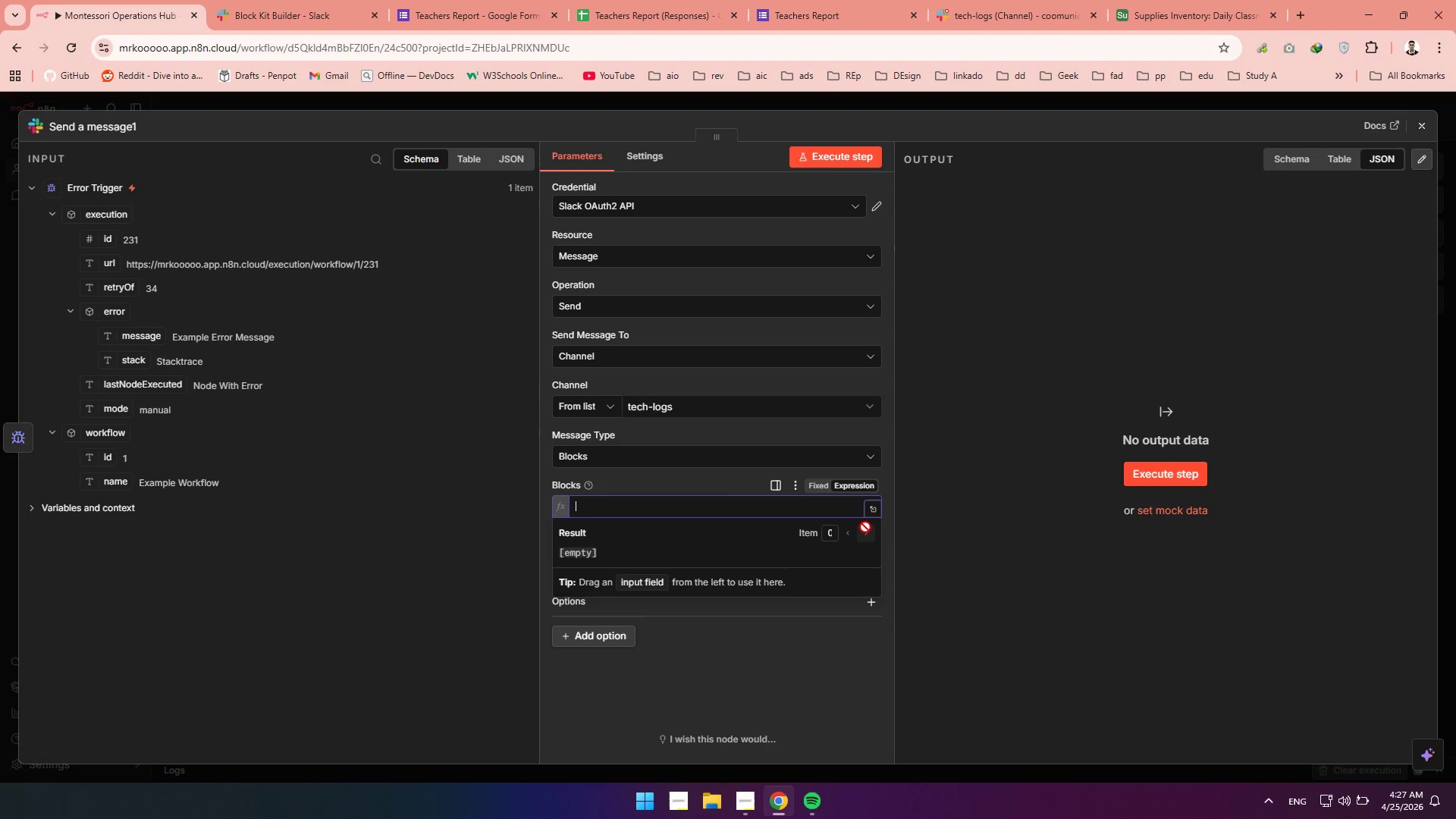 
left_click([839, 510])
 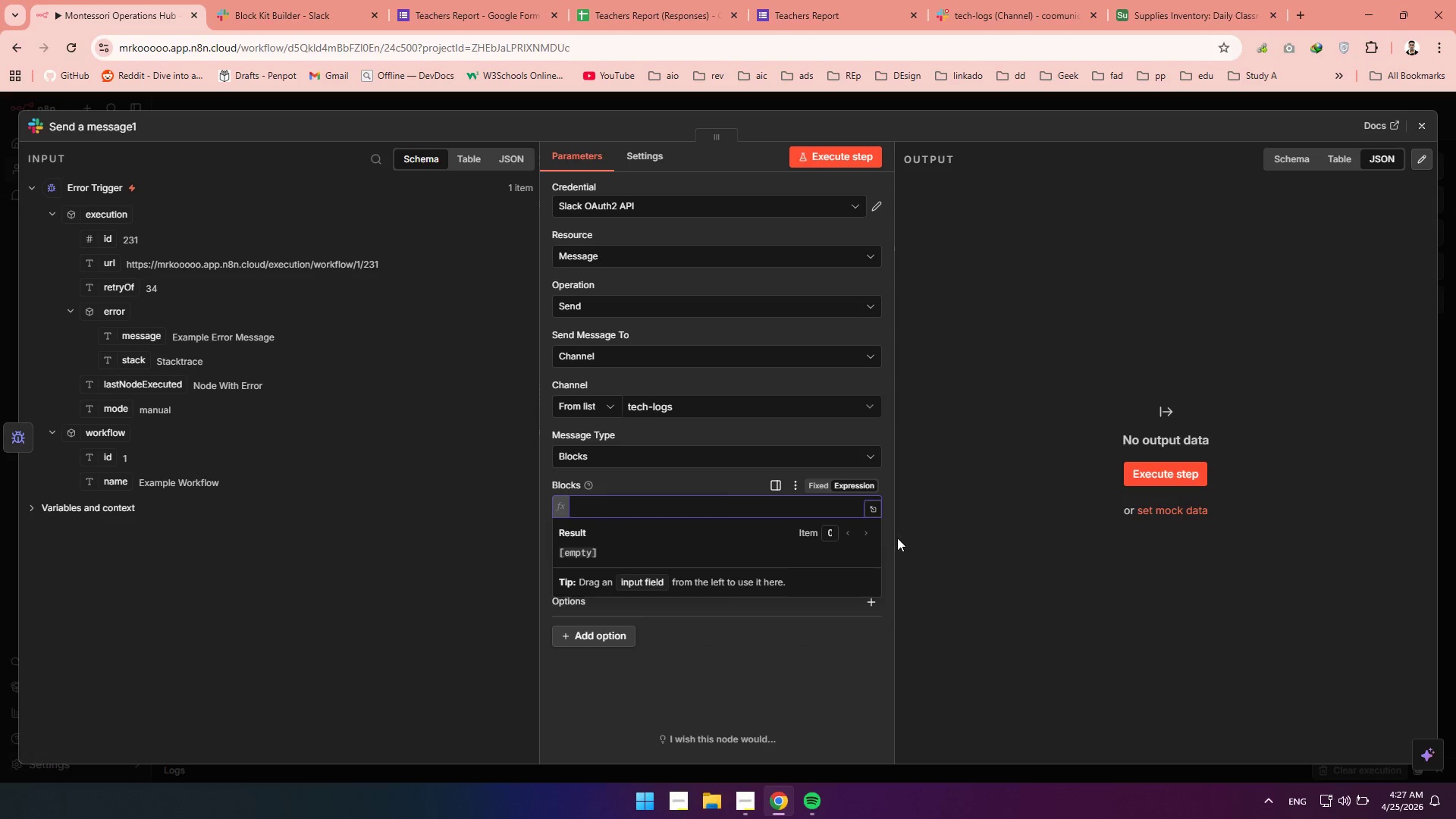 
left_click([918, 539])
 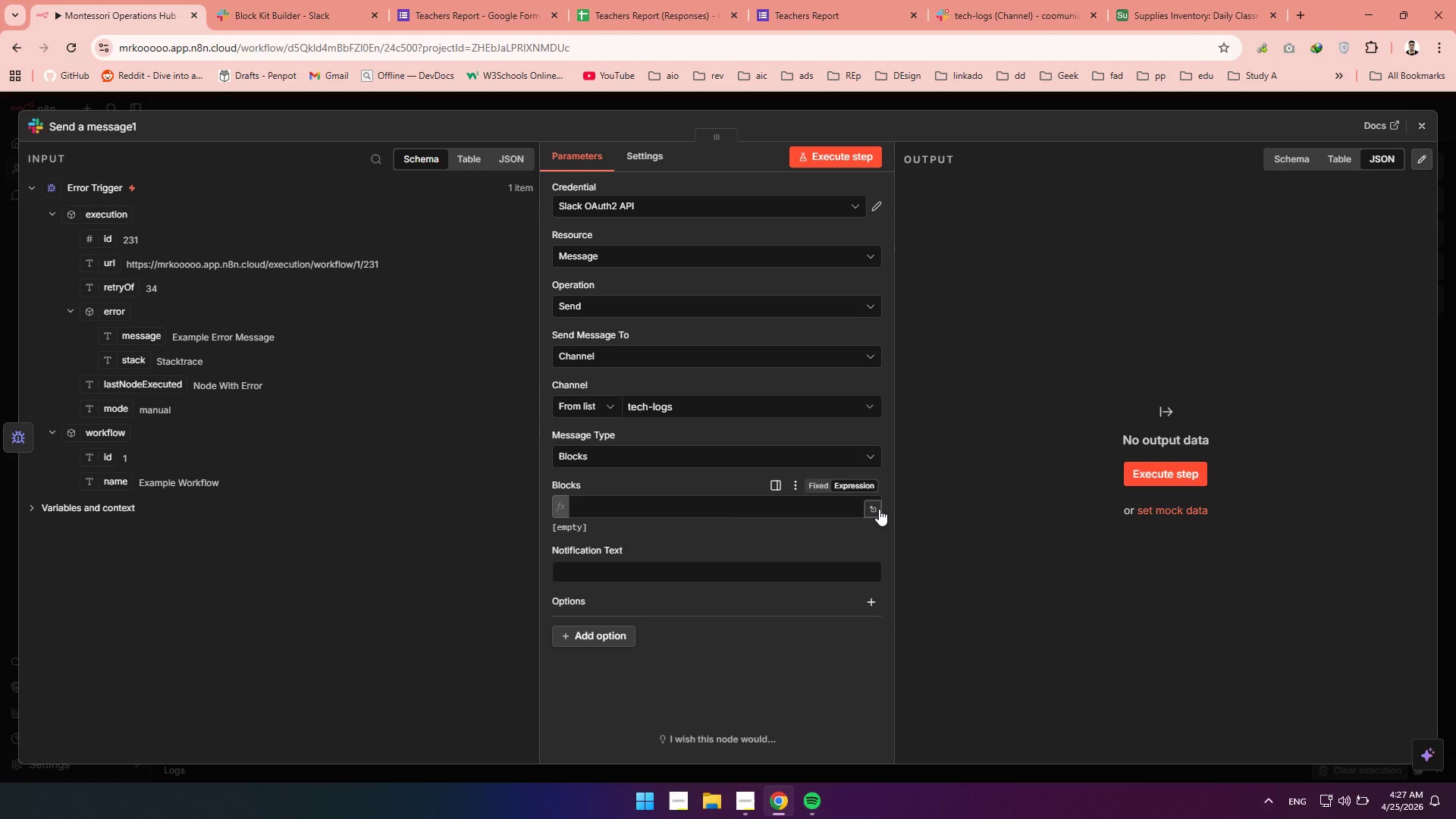 
left_click([879, 509])
 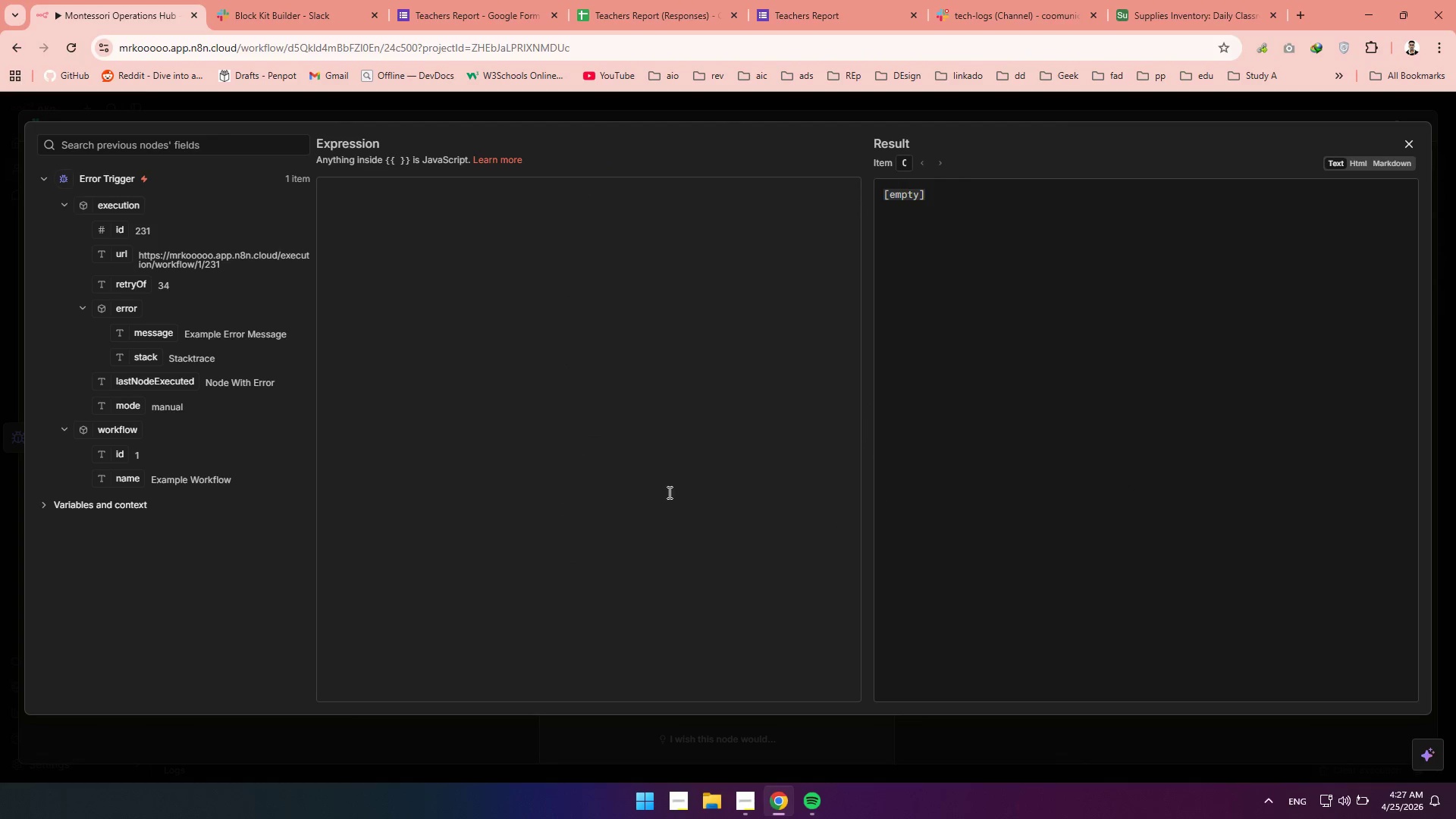 
left_click([515, 391])
 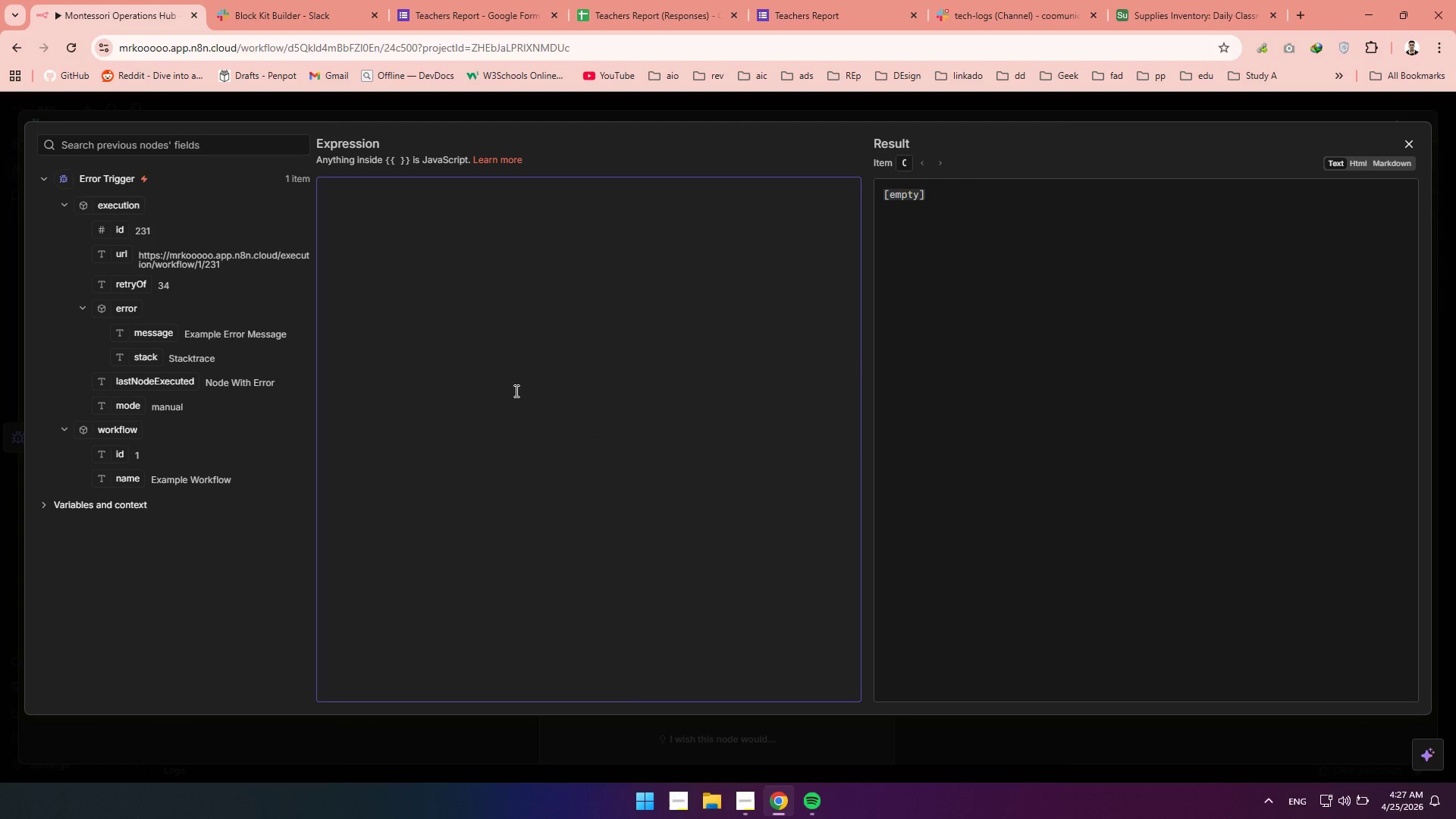 
right_click([515, 391])
 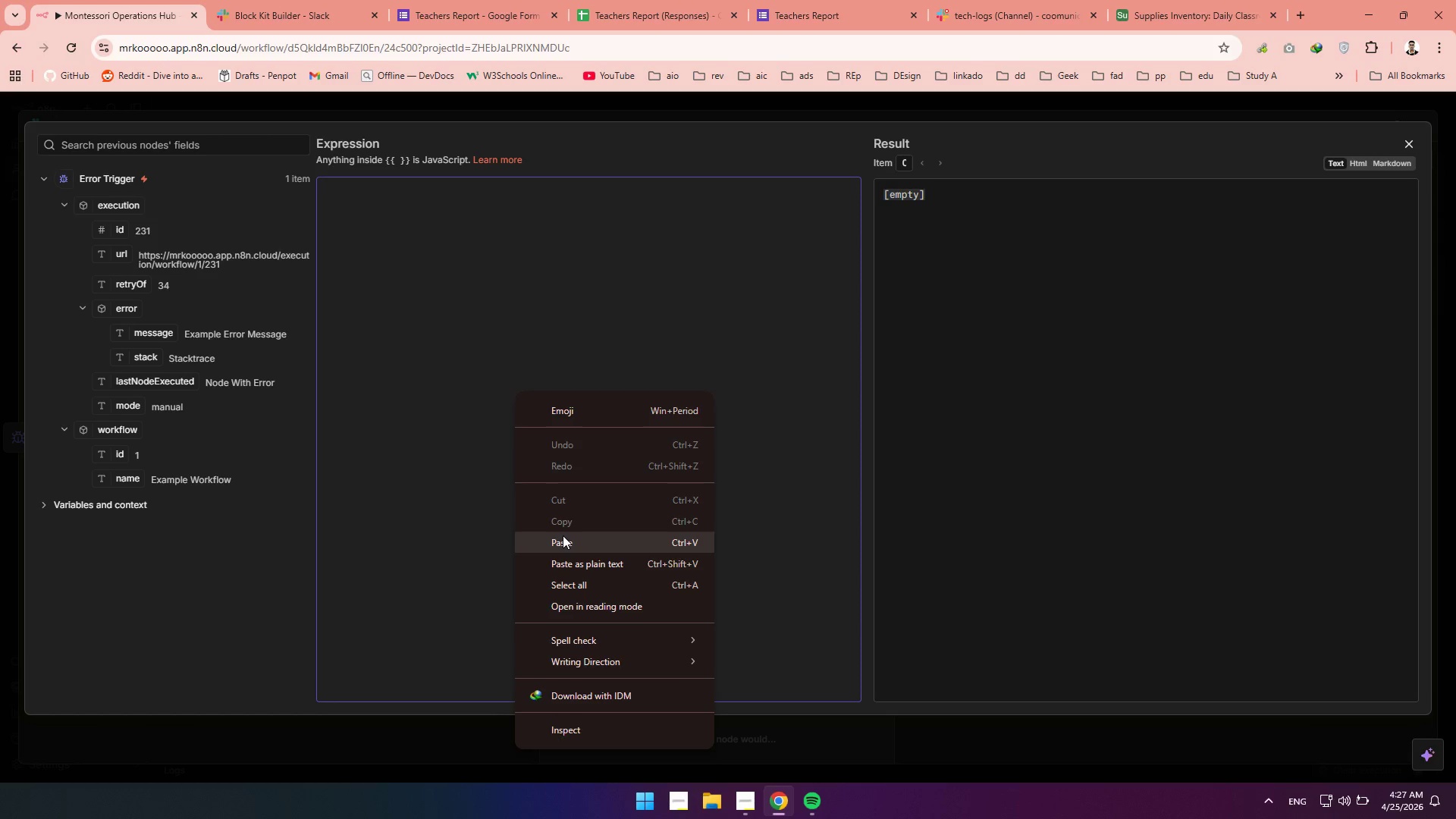 
left_click([563, 535])
 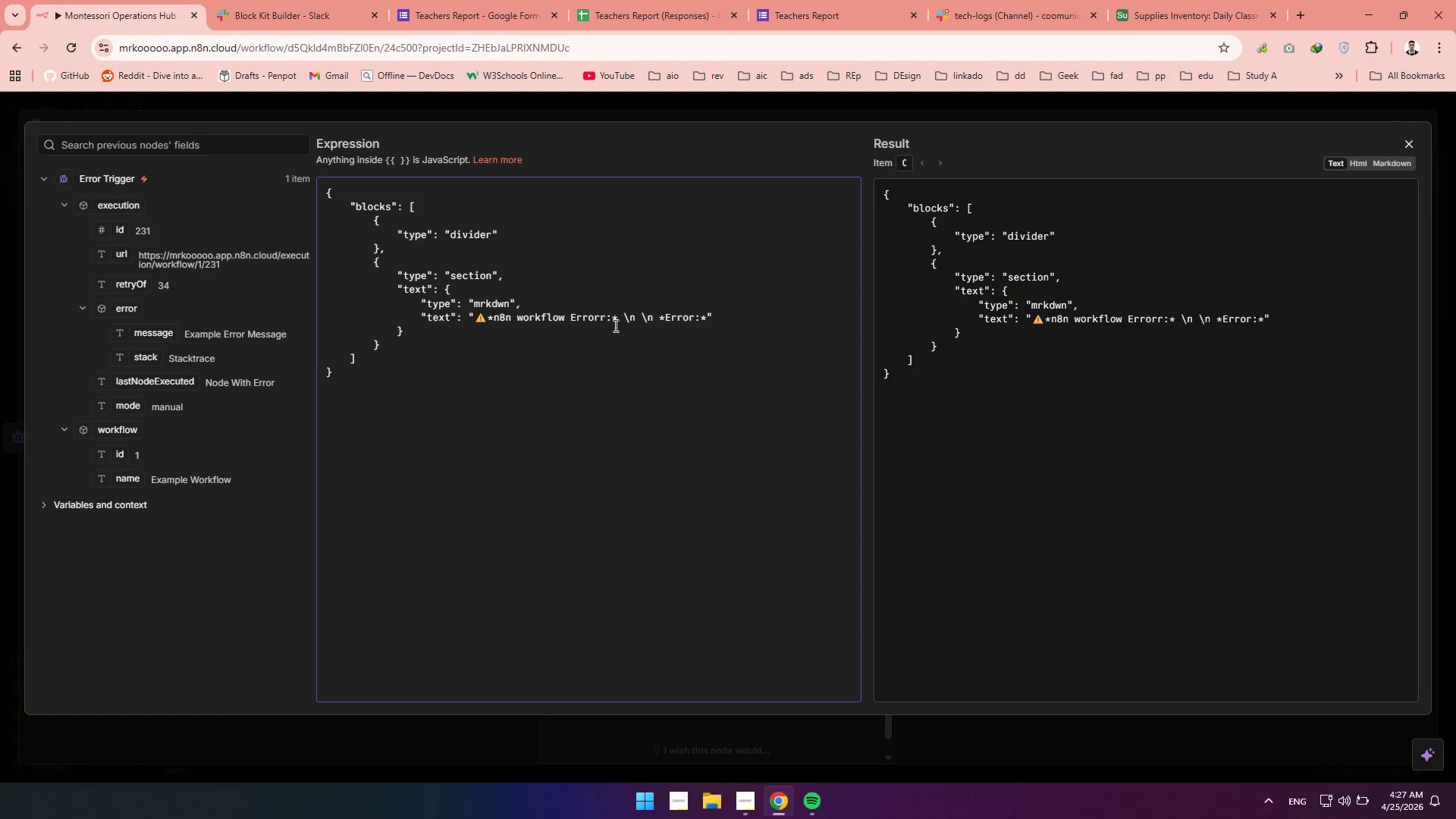 
wait(14.31)
 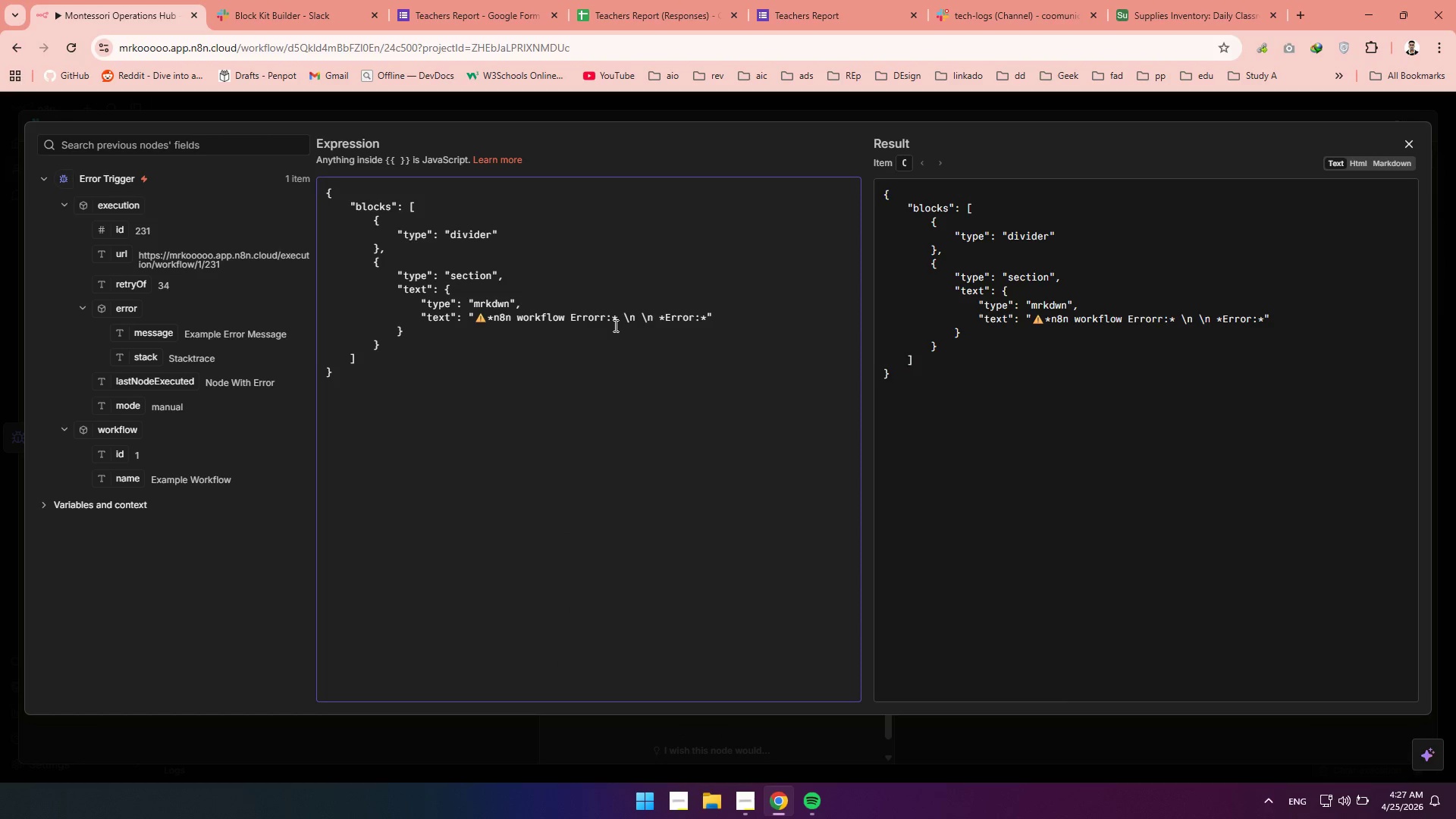 
left_click([257, 6])
 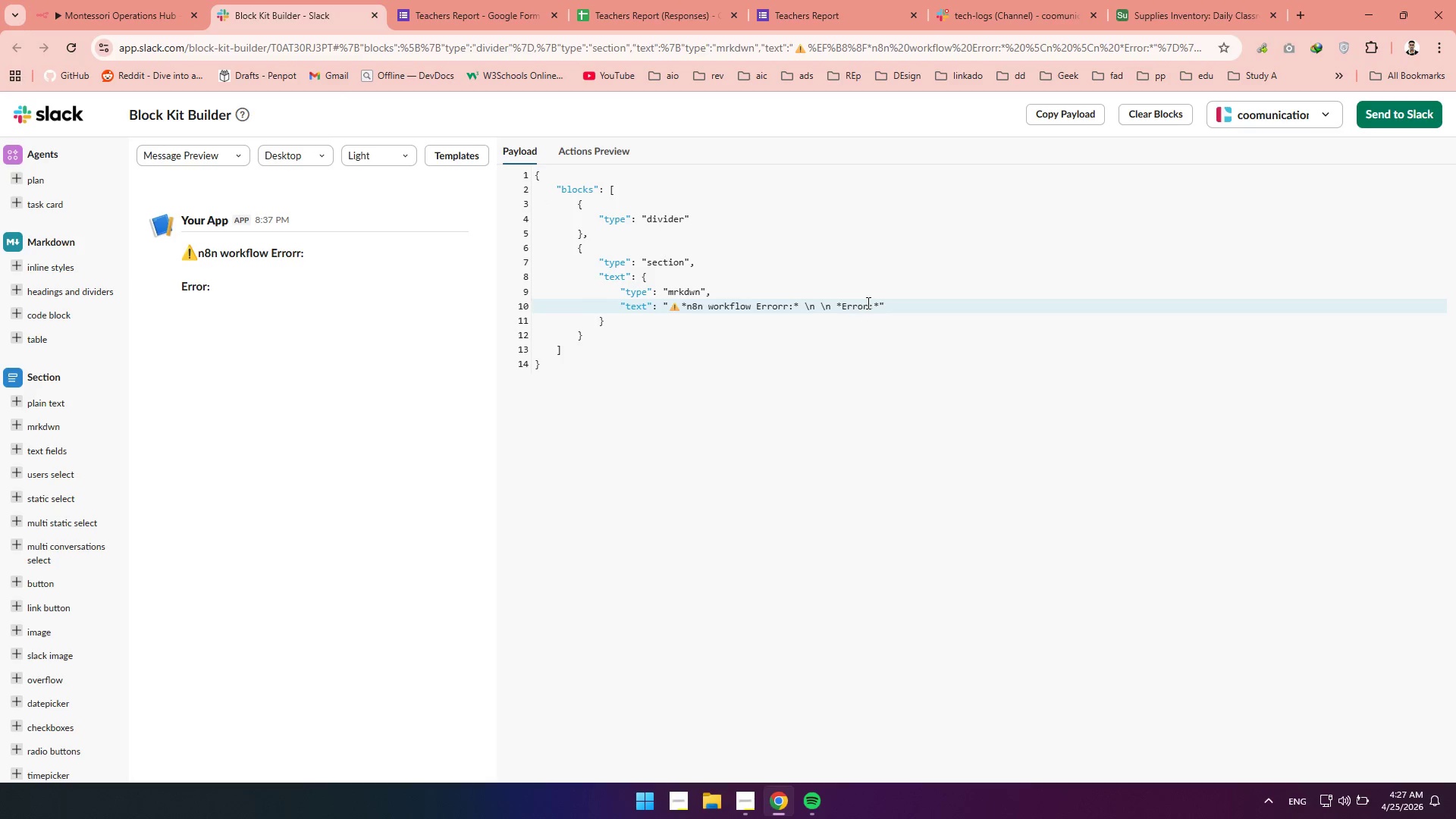 
left_click([880, 309])
 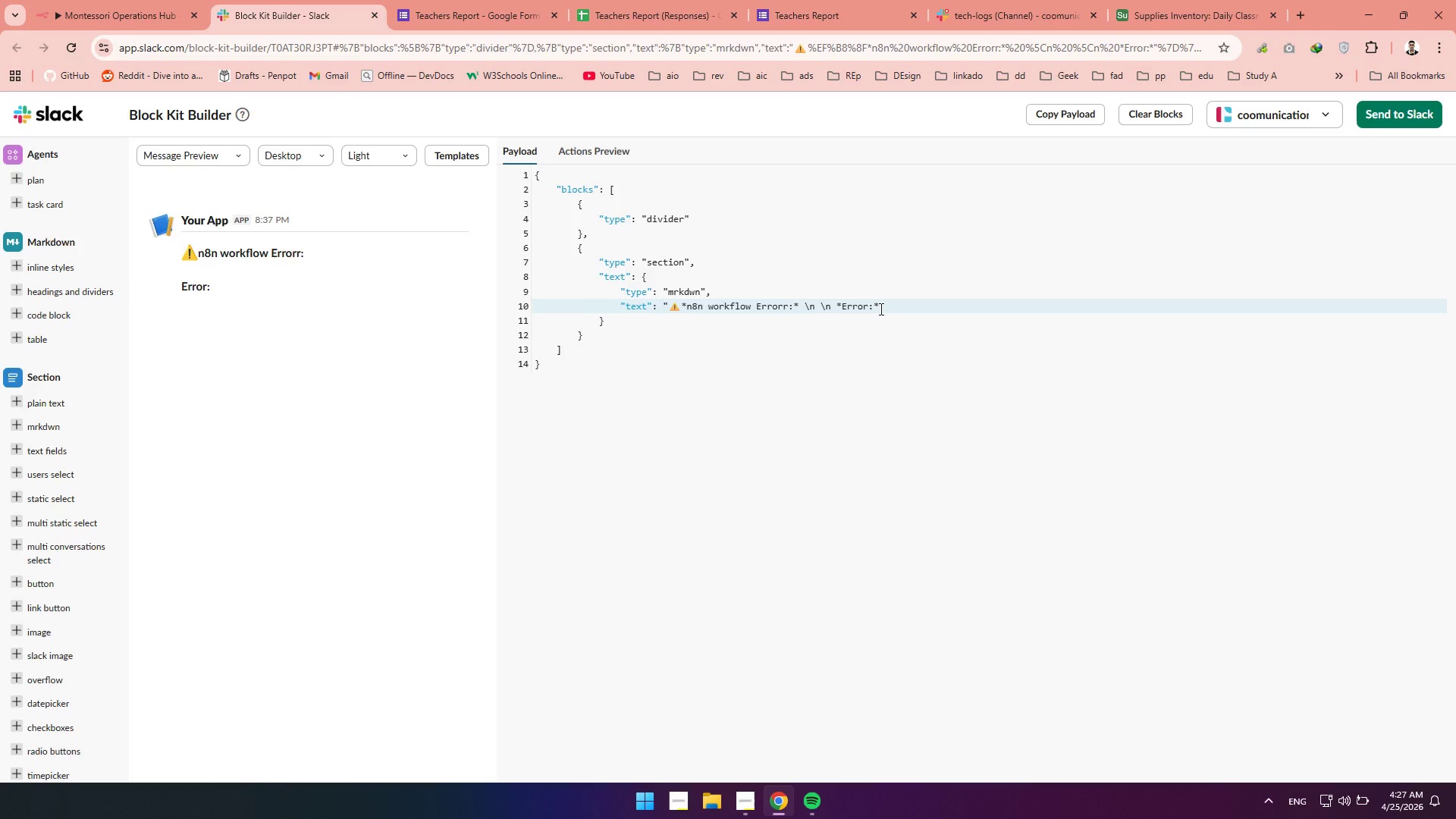 
key(Backslash)
 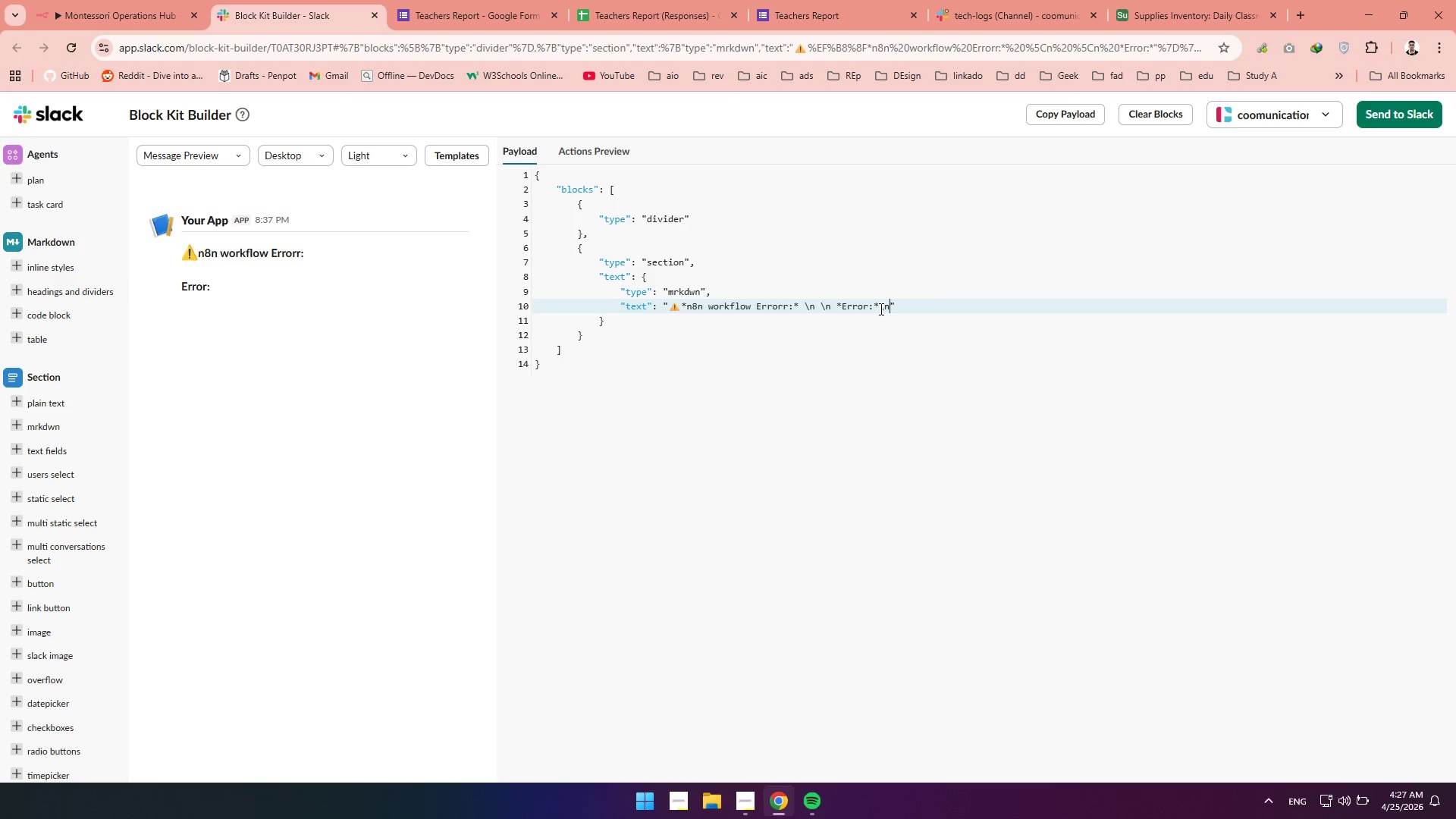 
key(N)
 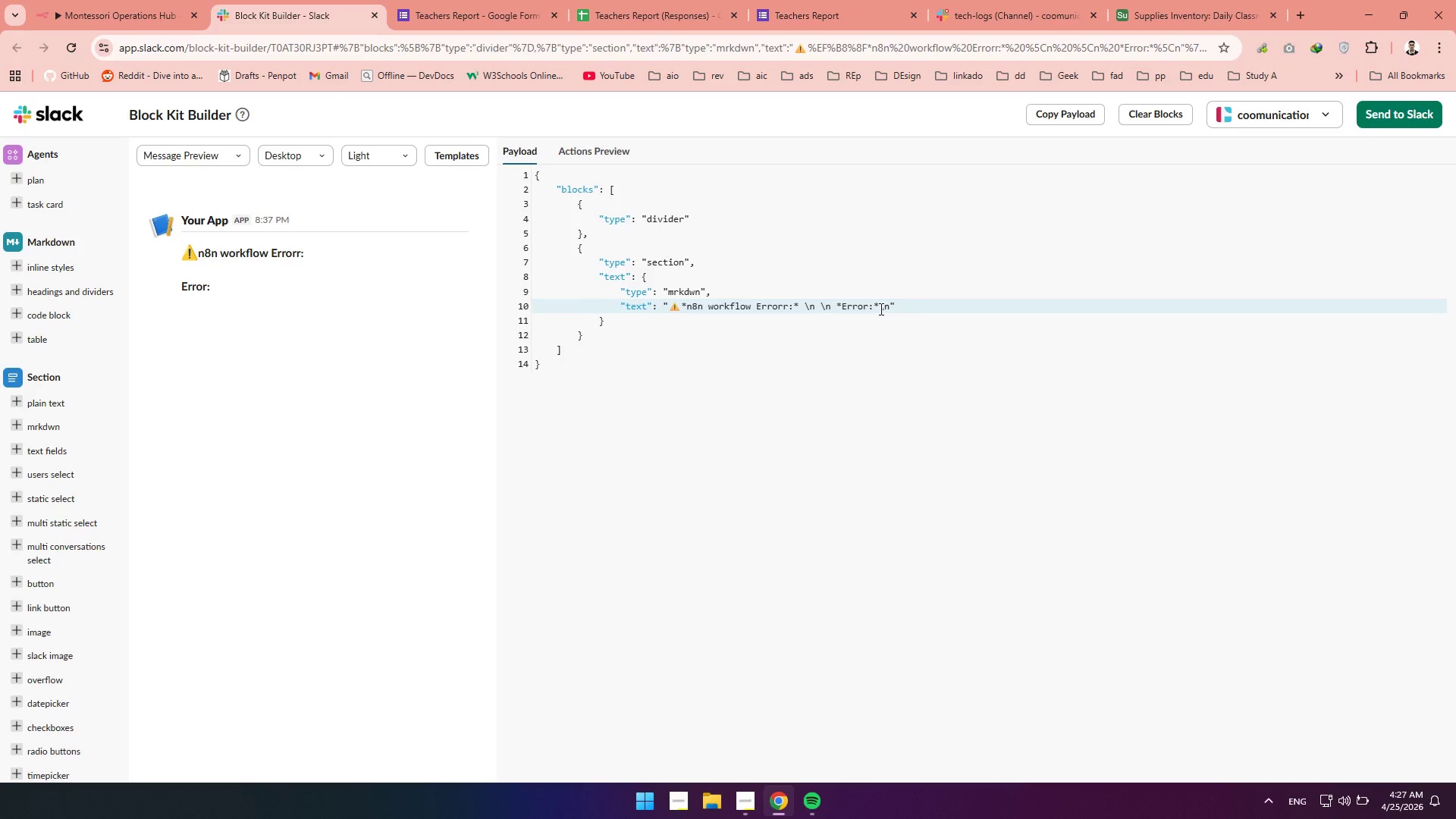 
key(PrintScreen)
 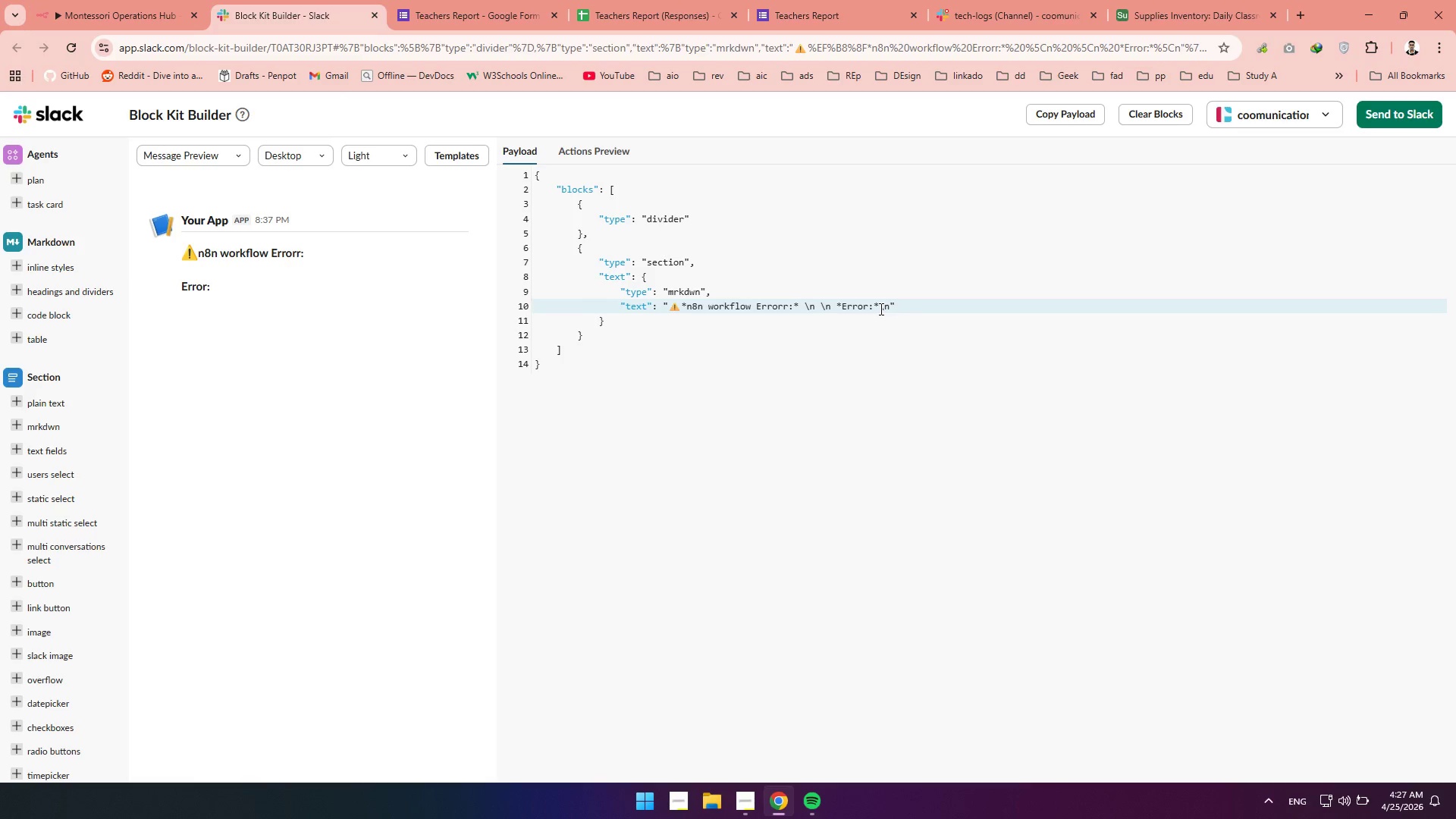 
key(PrintScreen)
 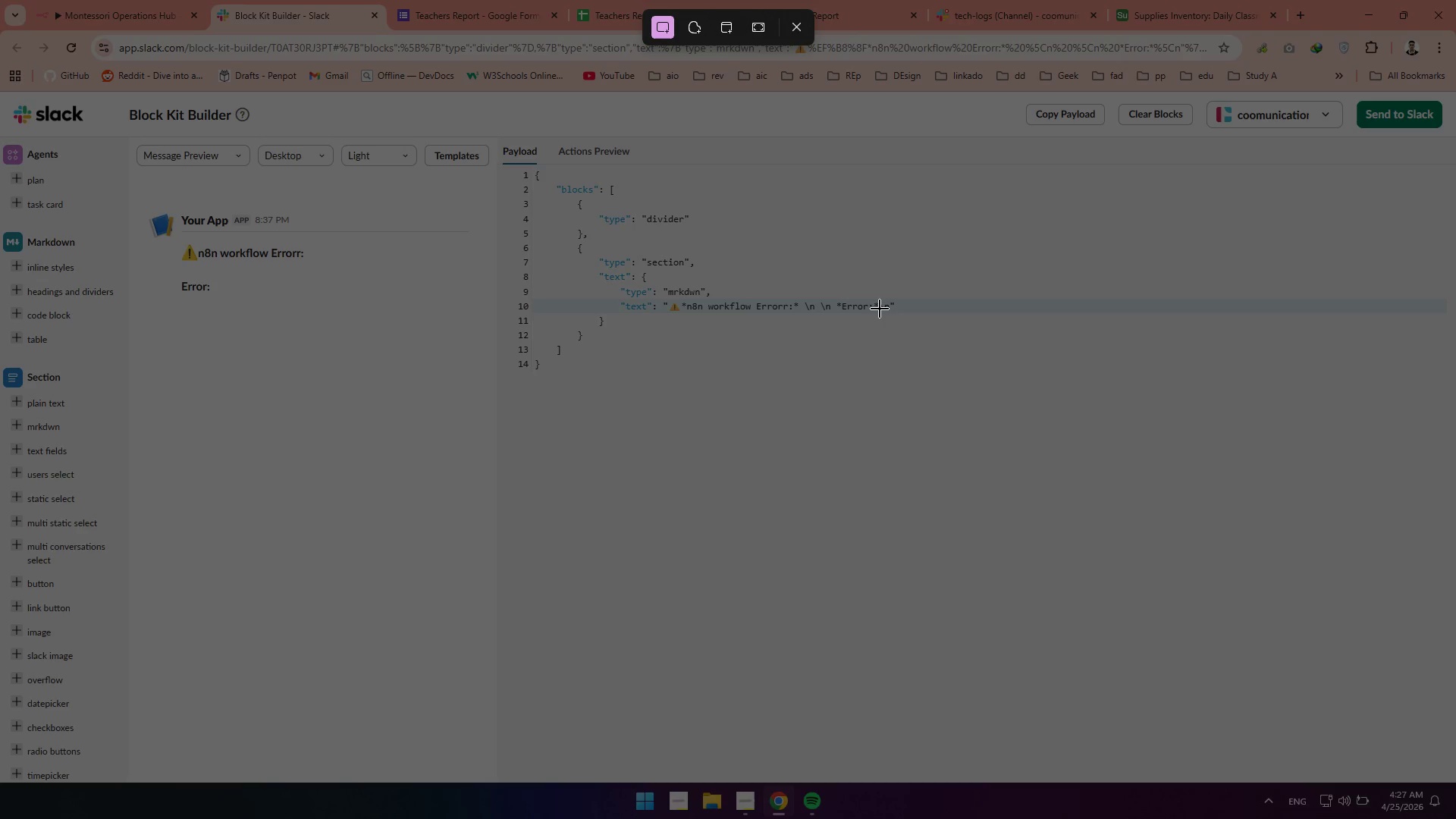 
key(Escape)
 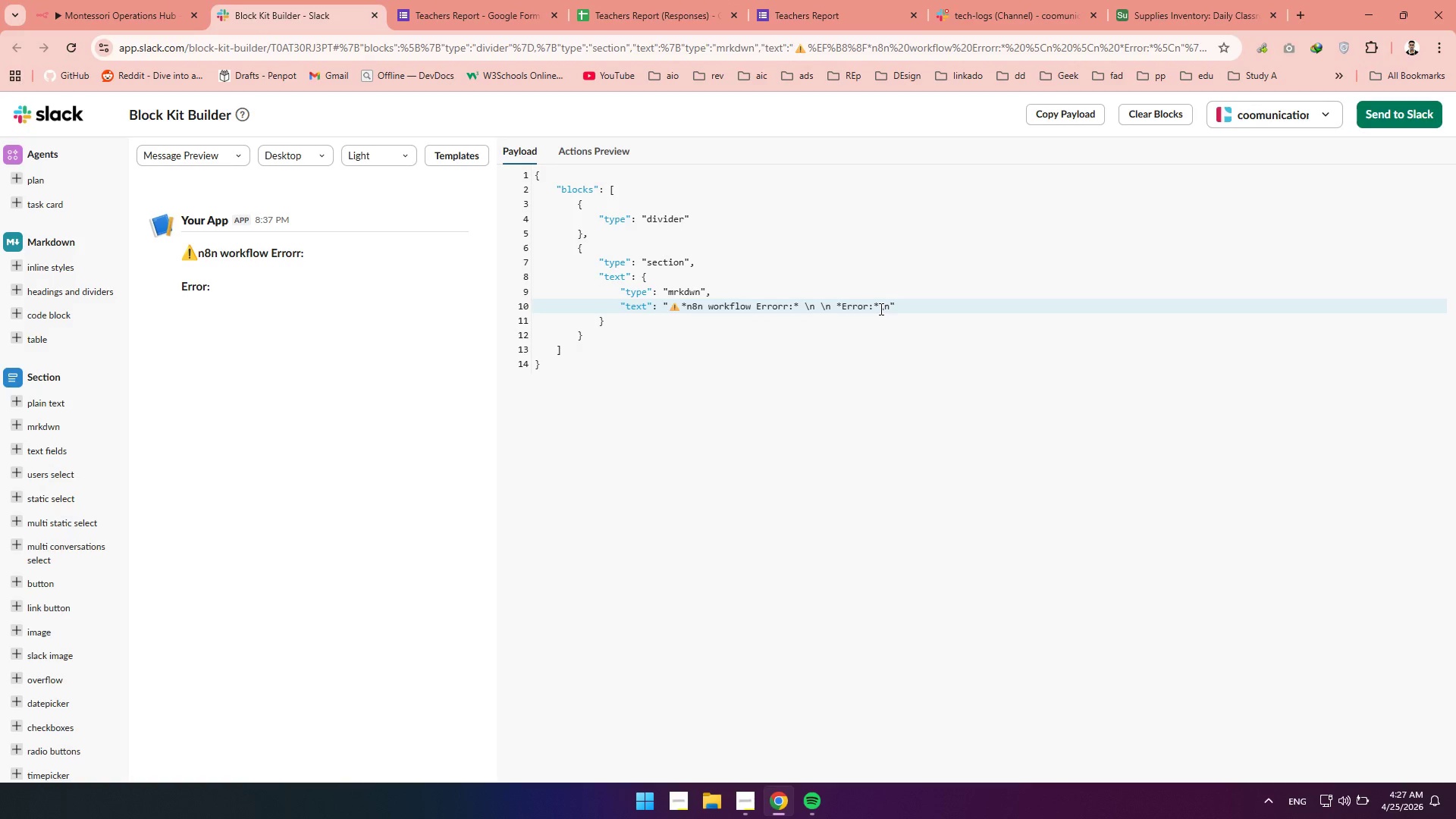 
key(Backspace)
 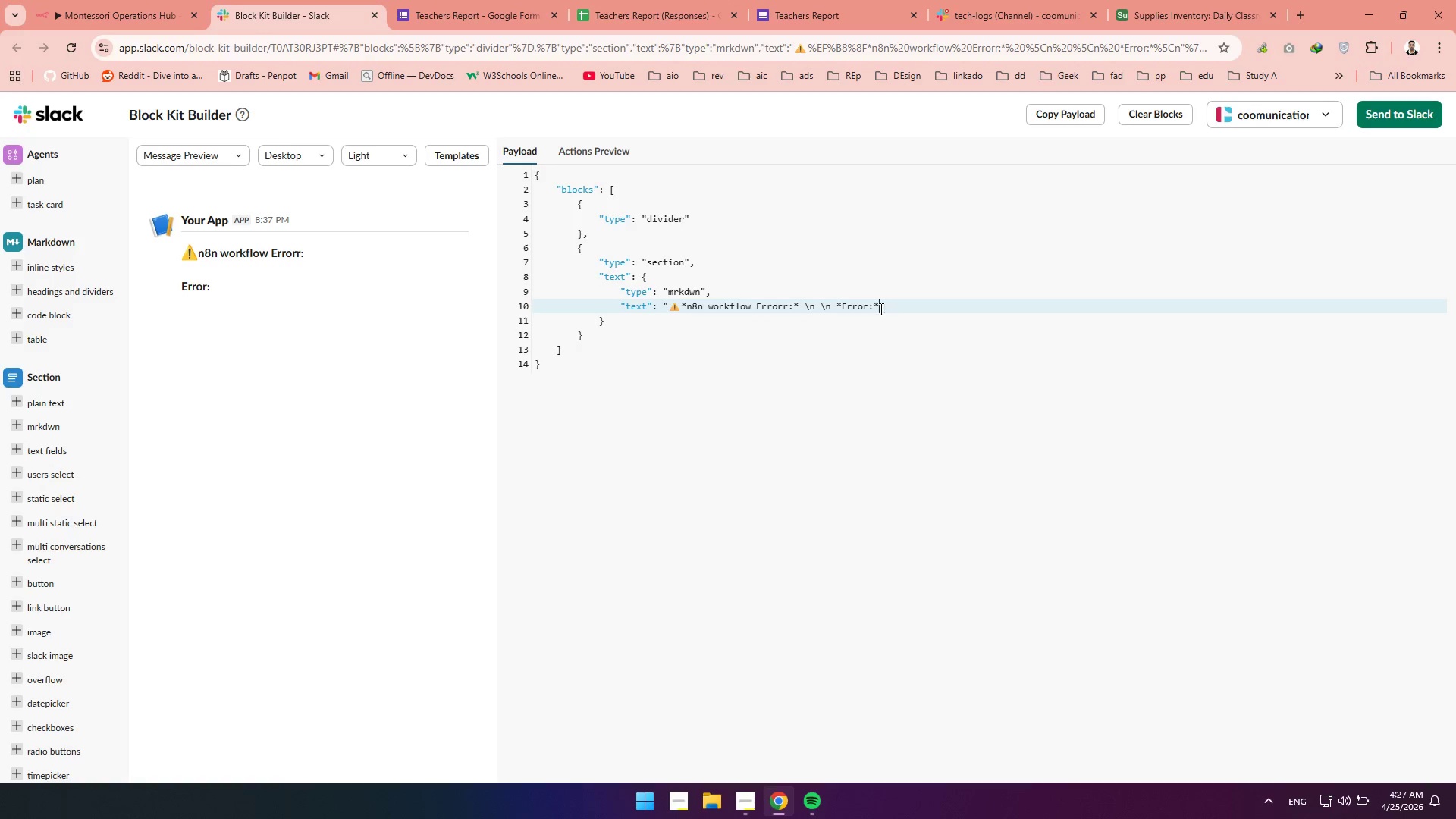 
key(Backspace)
 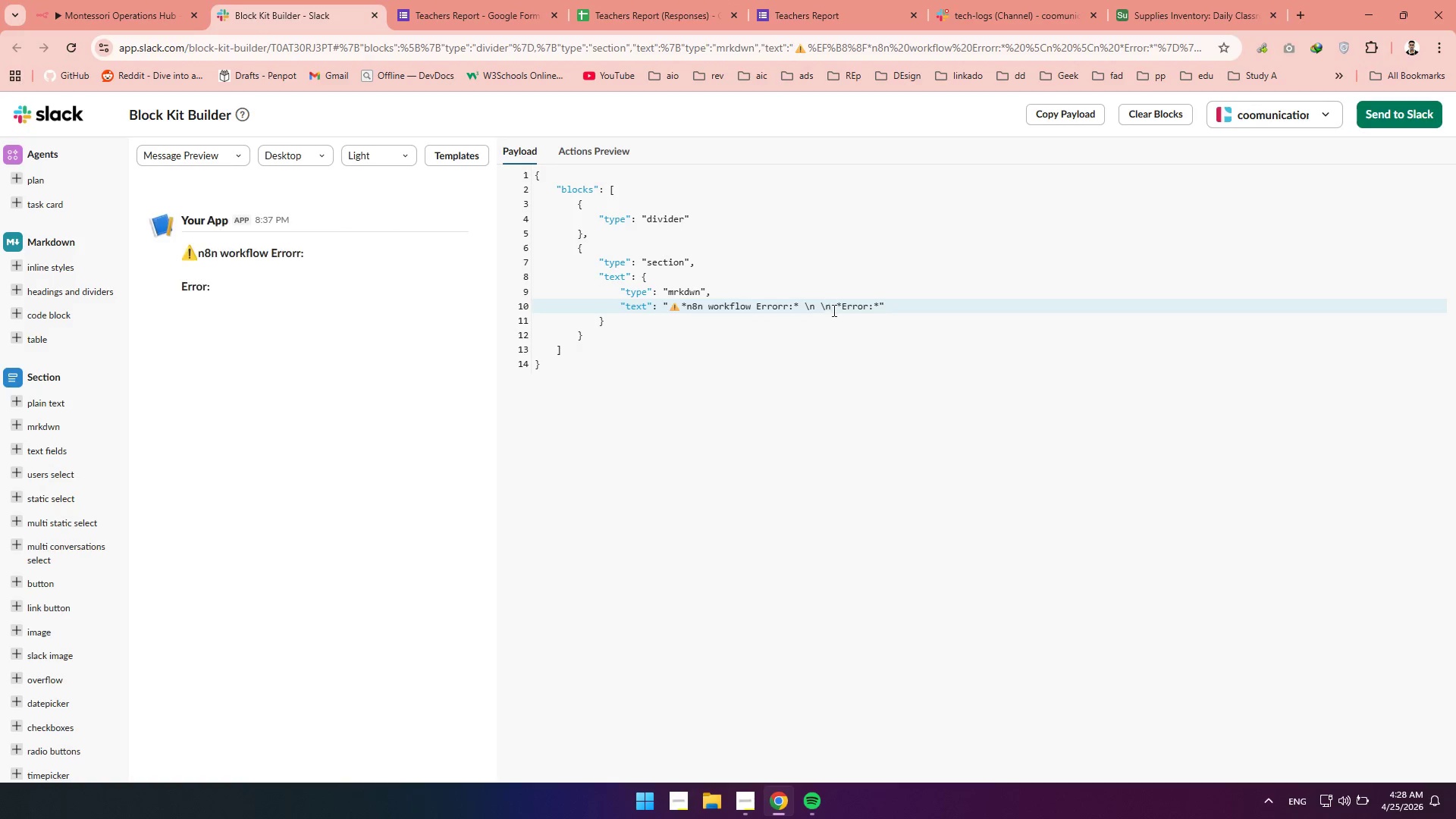 
left_click([834, 310])
 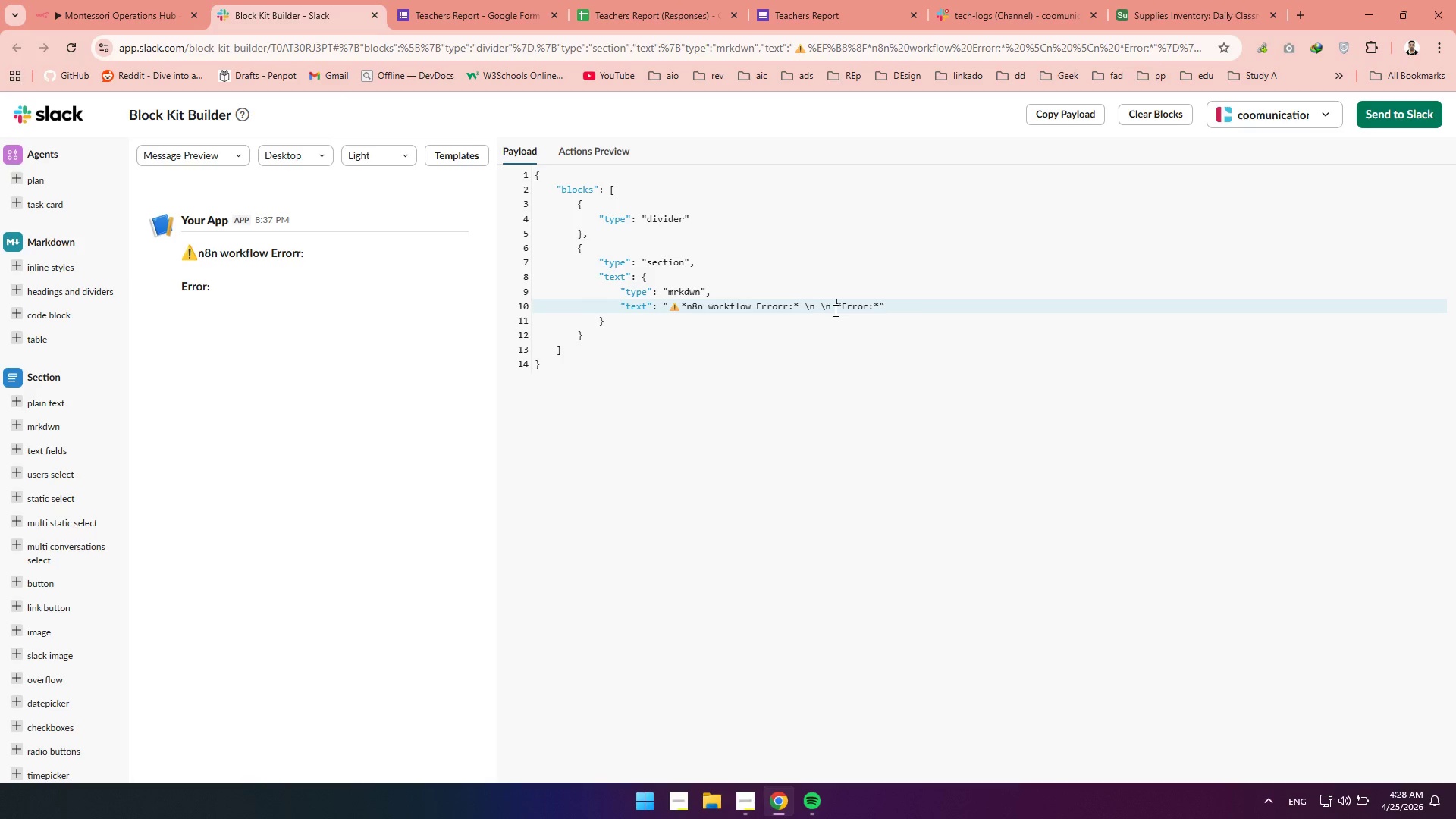 
key(Backslash)
 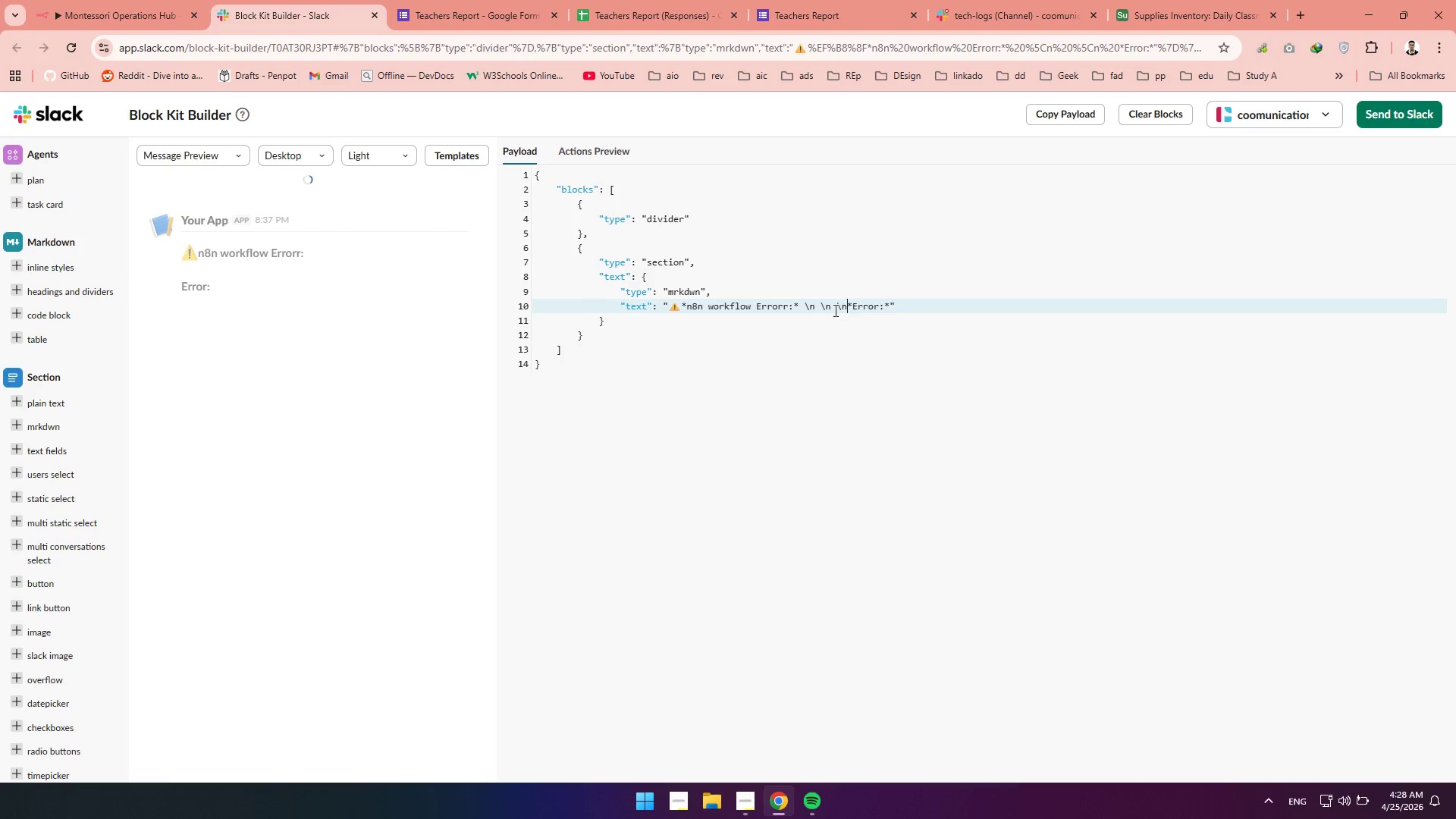 
key(N)
 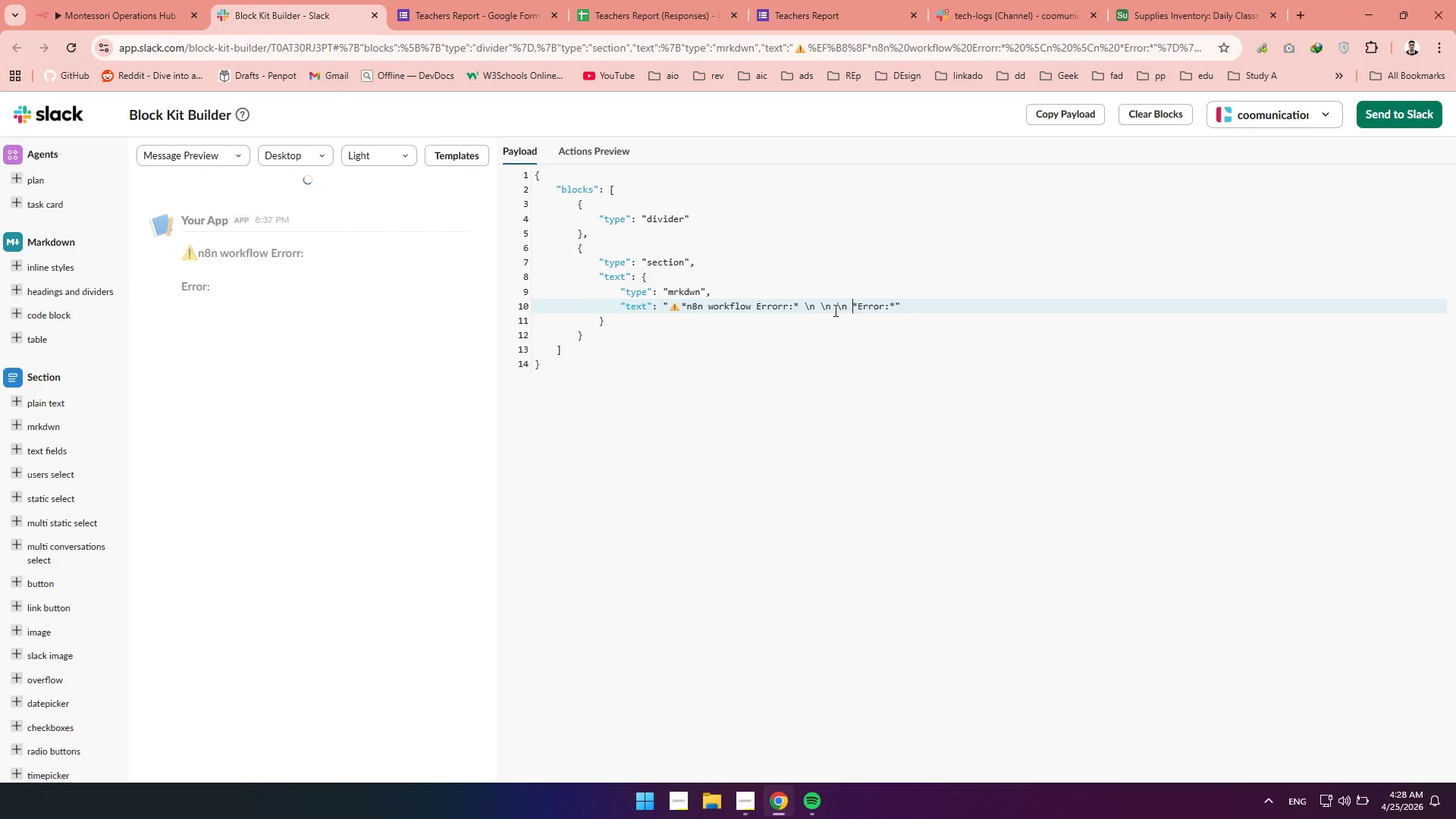 
key(Space)
 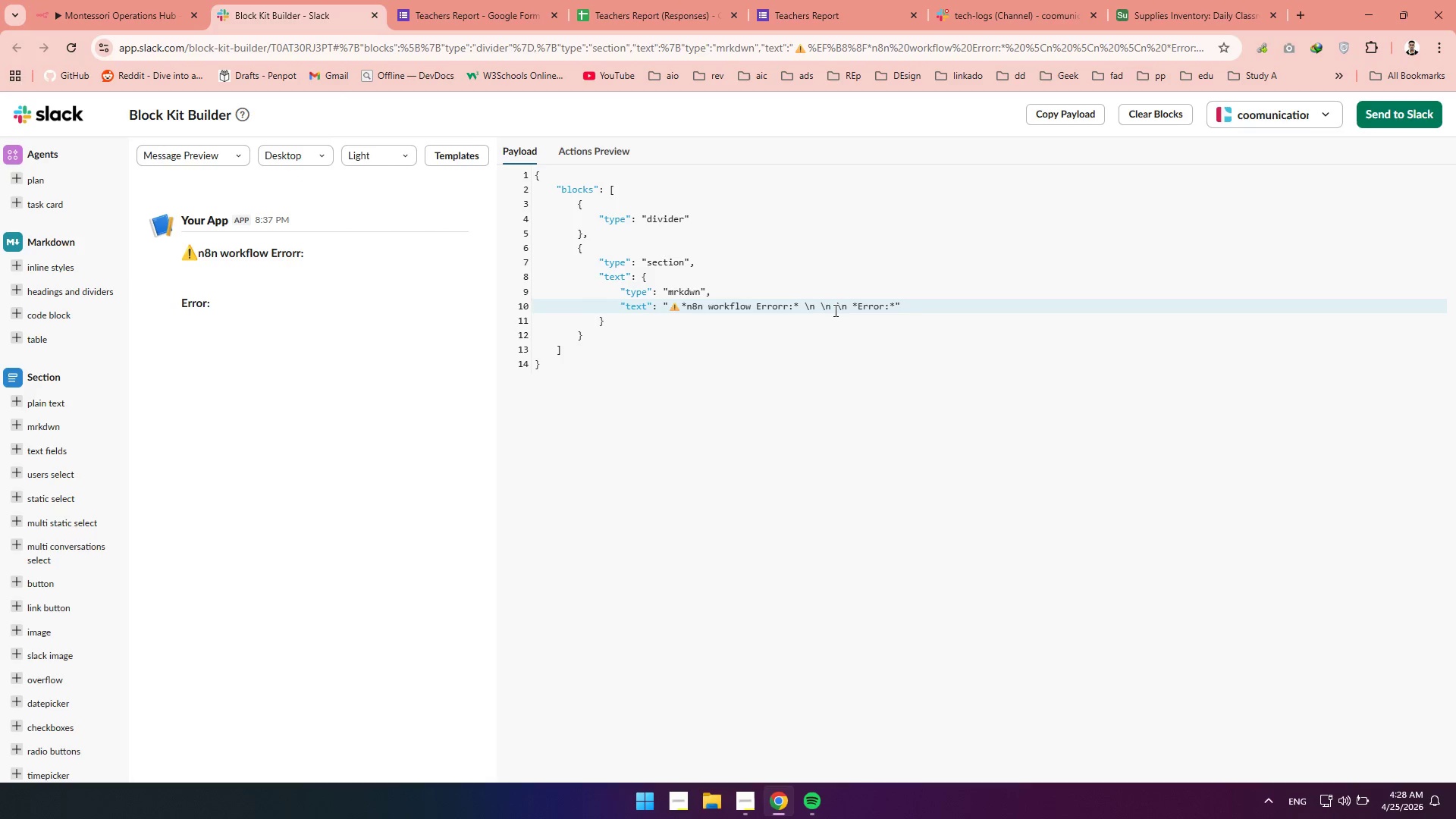 
key(Backspace)
type(Node)
key(Backspace)
key(Backspace)
key(Backspace)
key(Backspace)
type( **)
 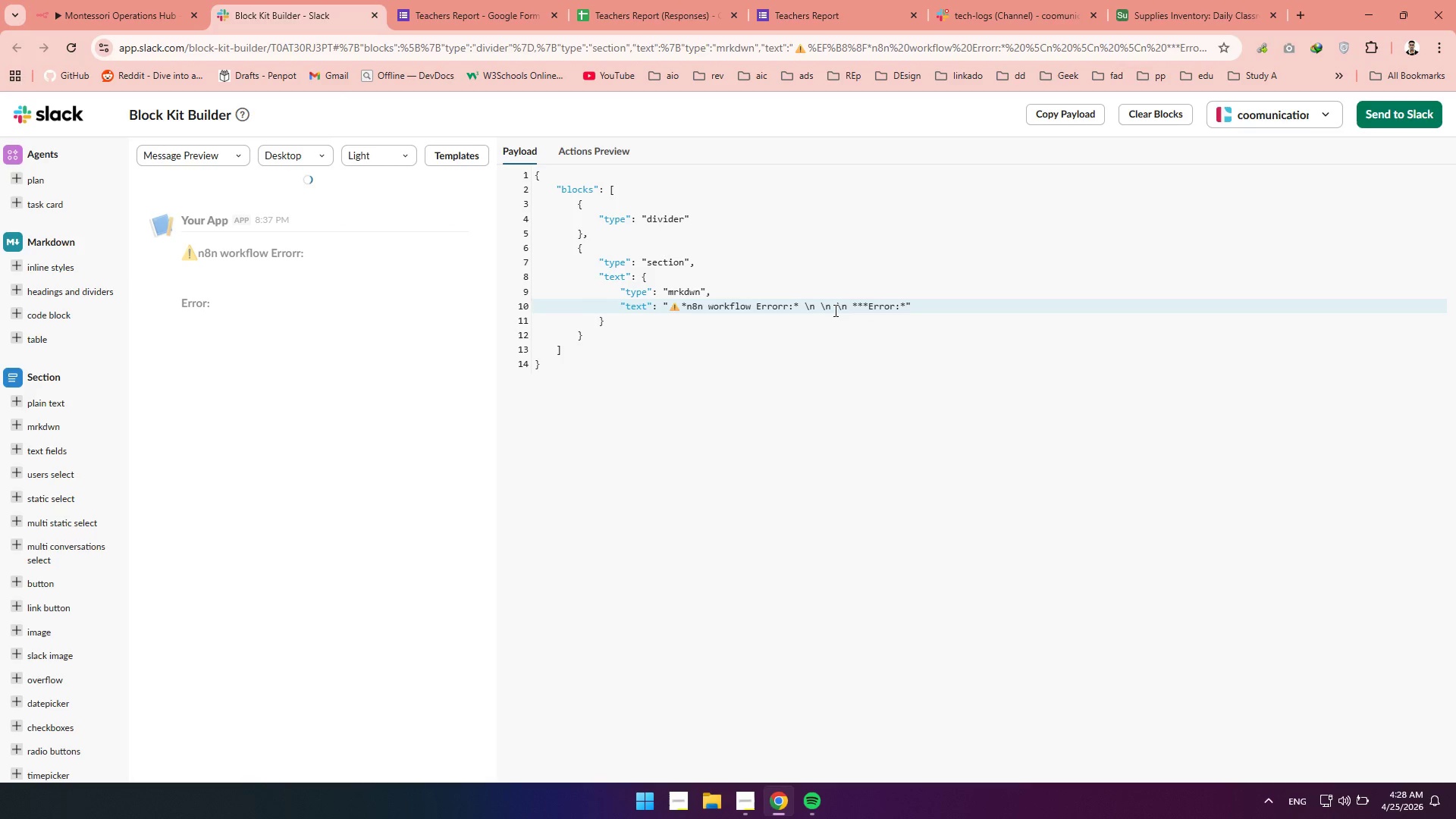 
key(ArrowLeft)
 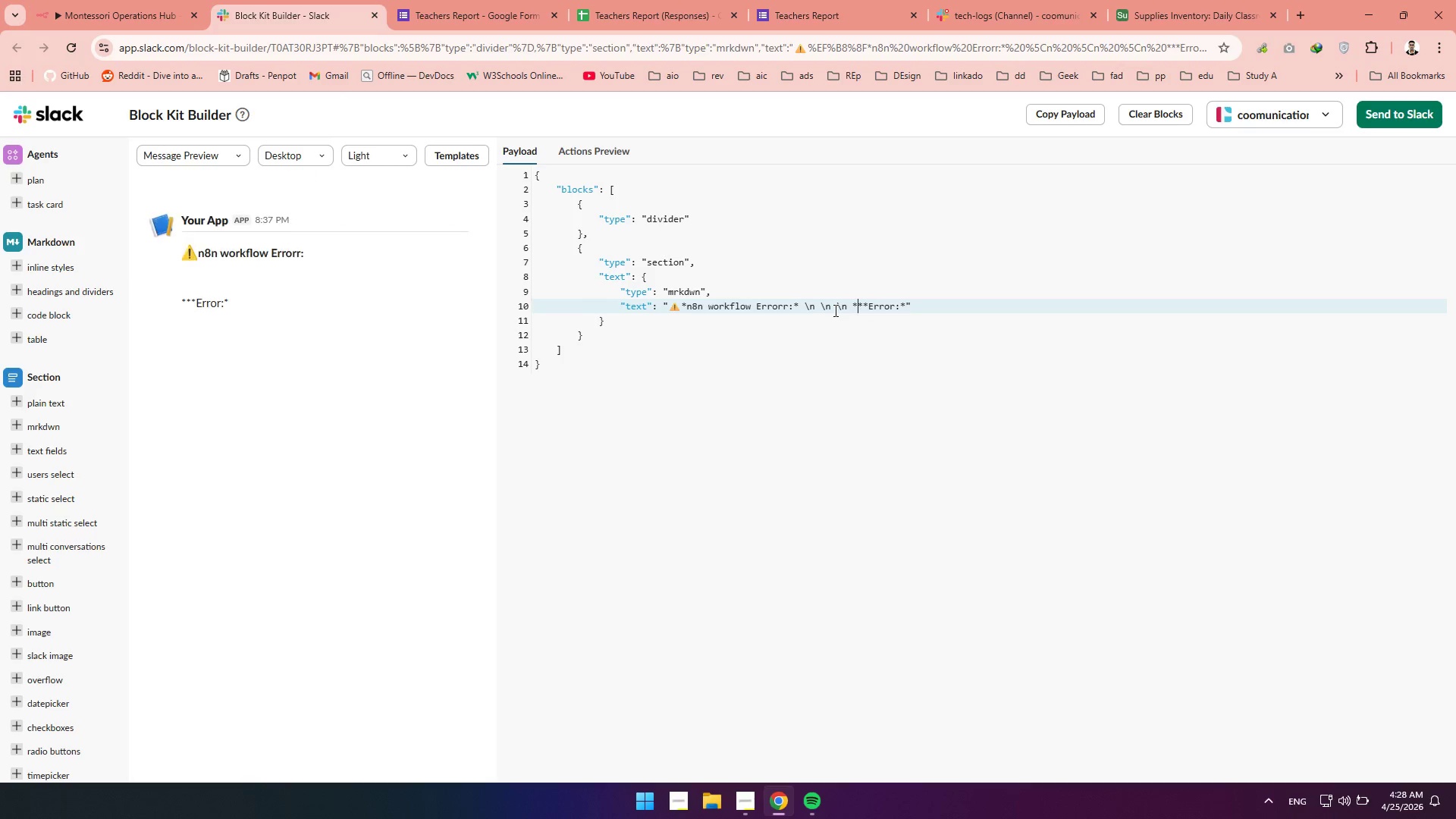 
type(Node:)
 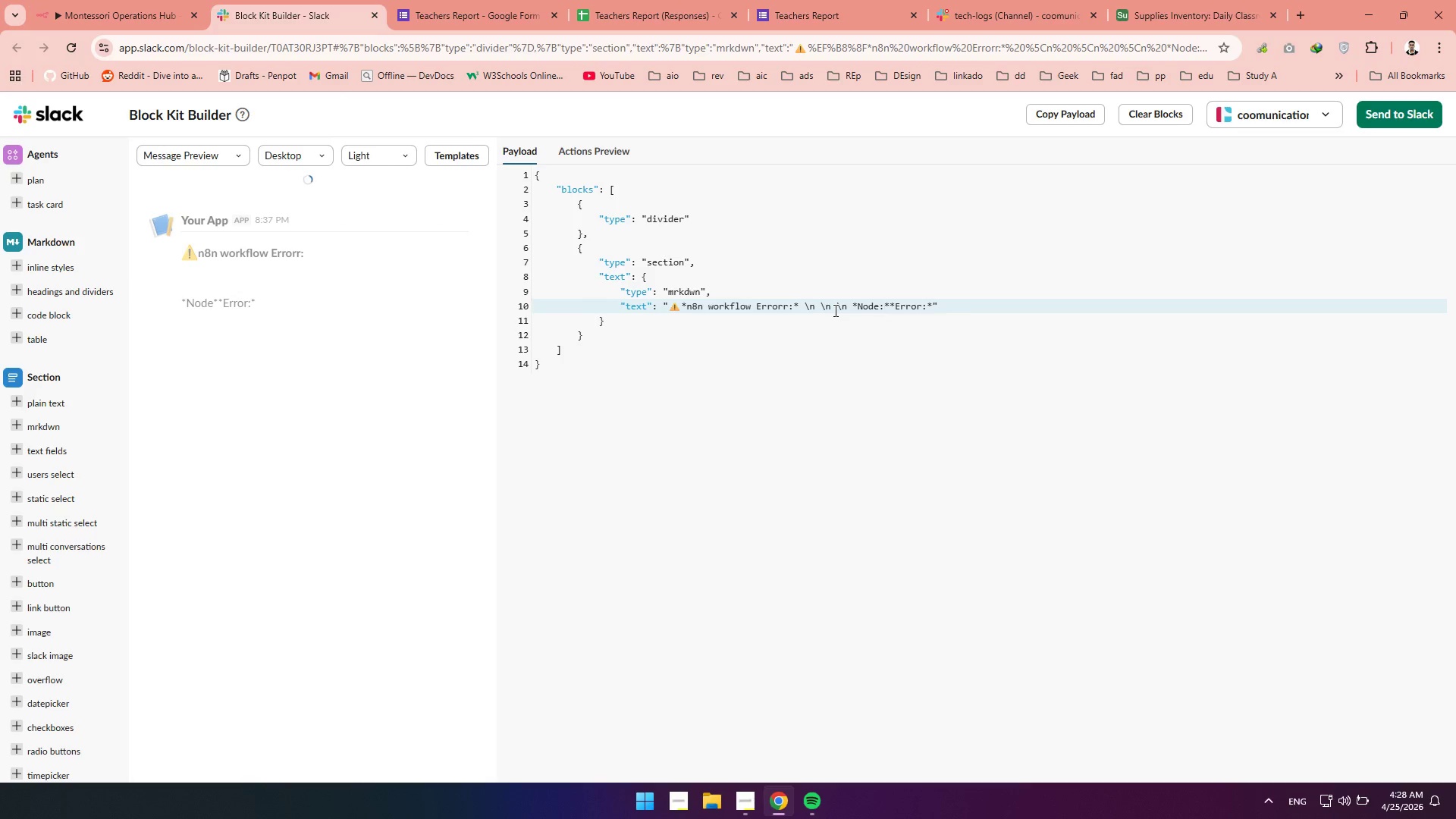 
key(ArrowRight)
 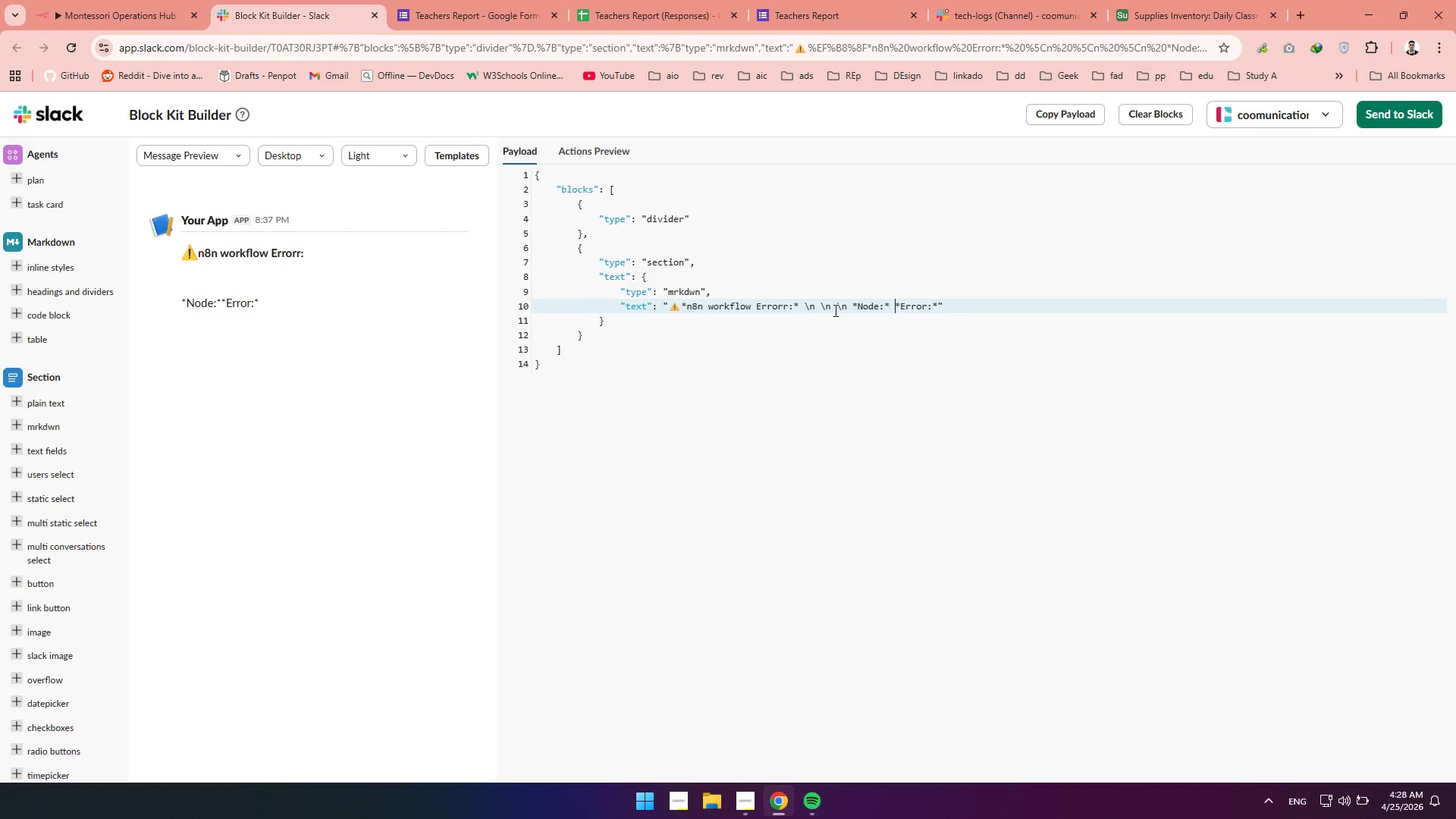 
key(Space)
 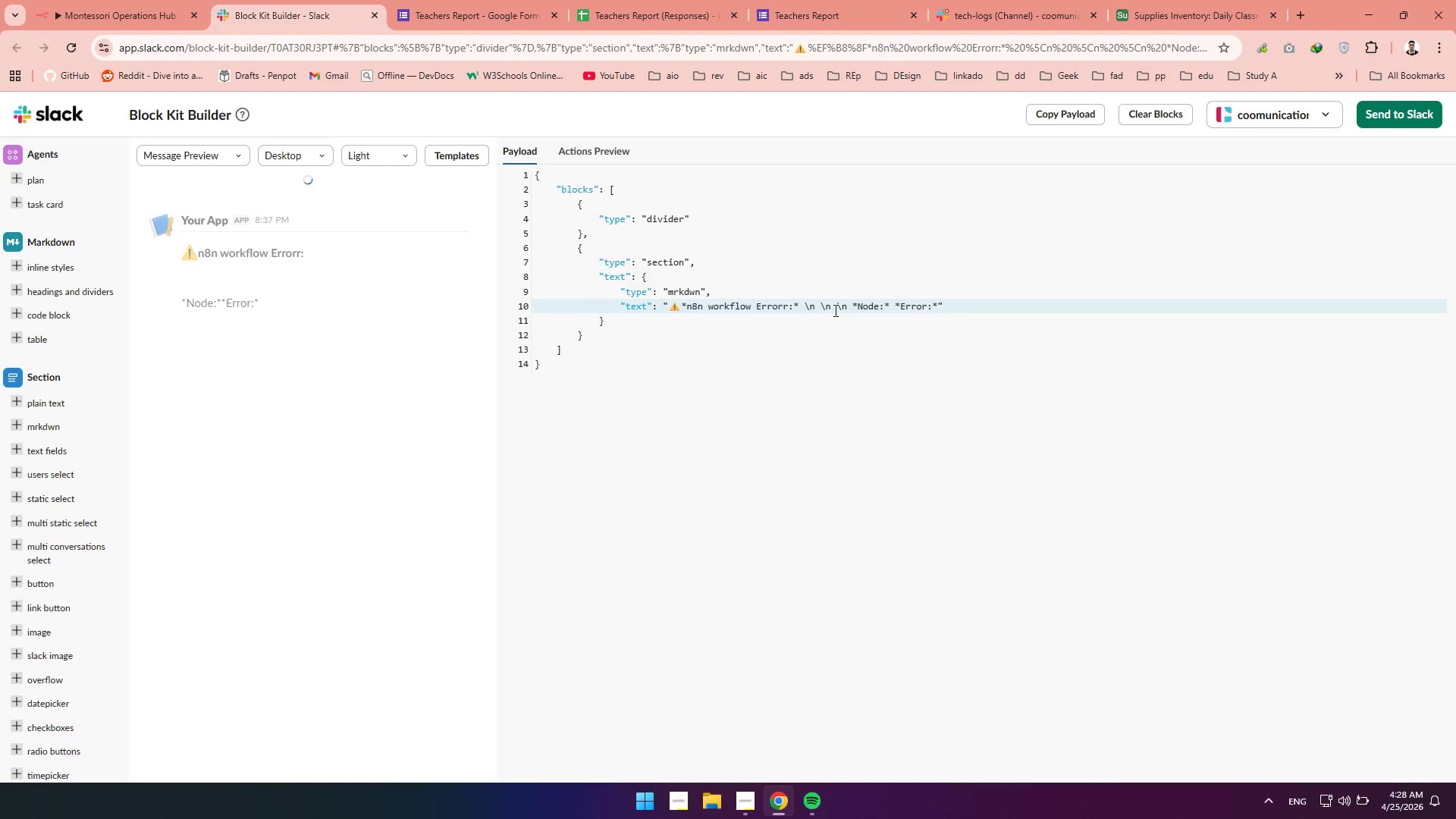 
key(ArrowLeft)
 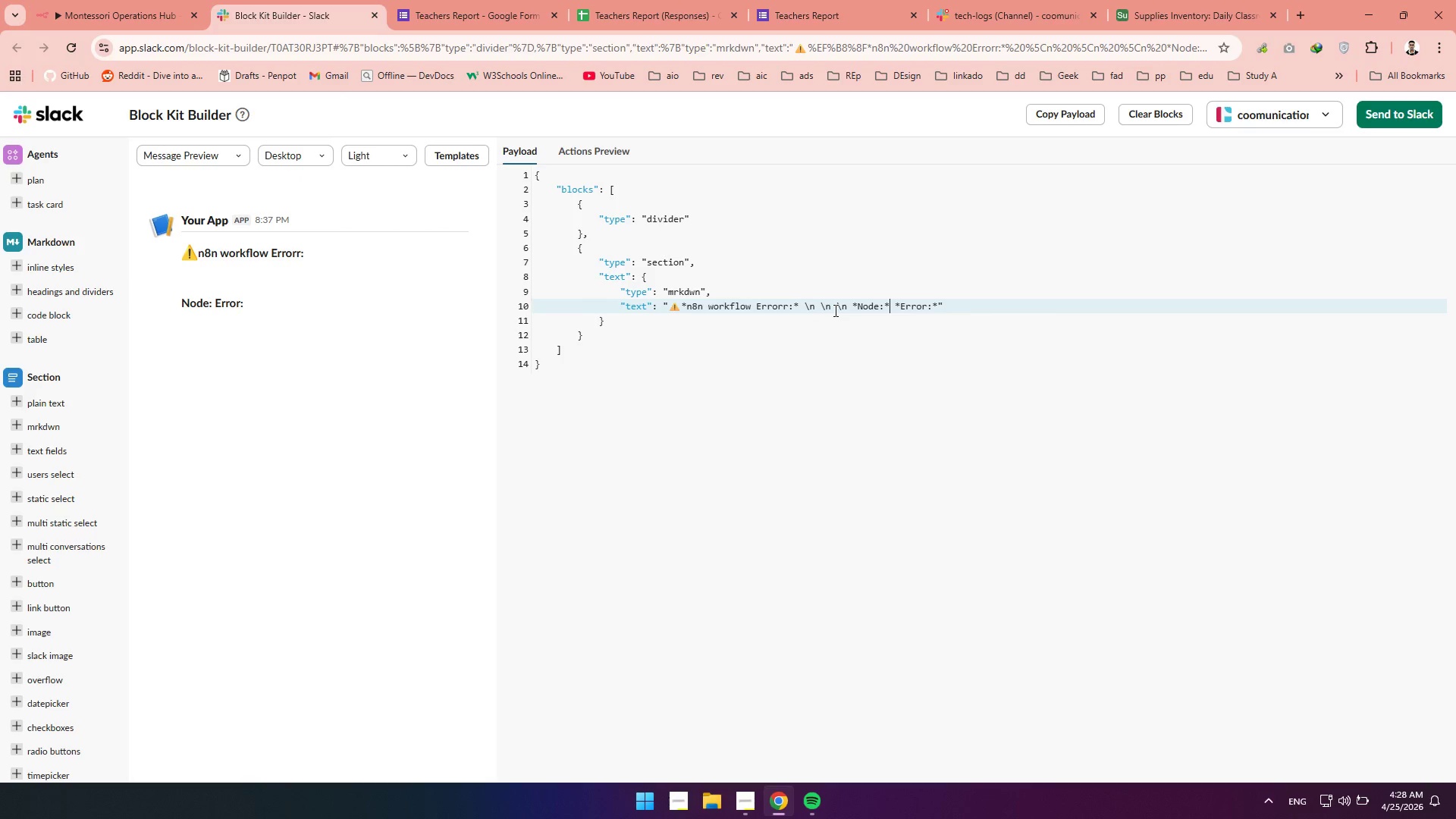 
wait(8.2)
 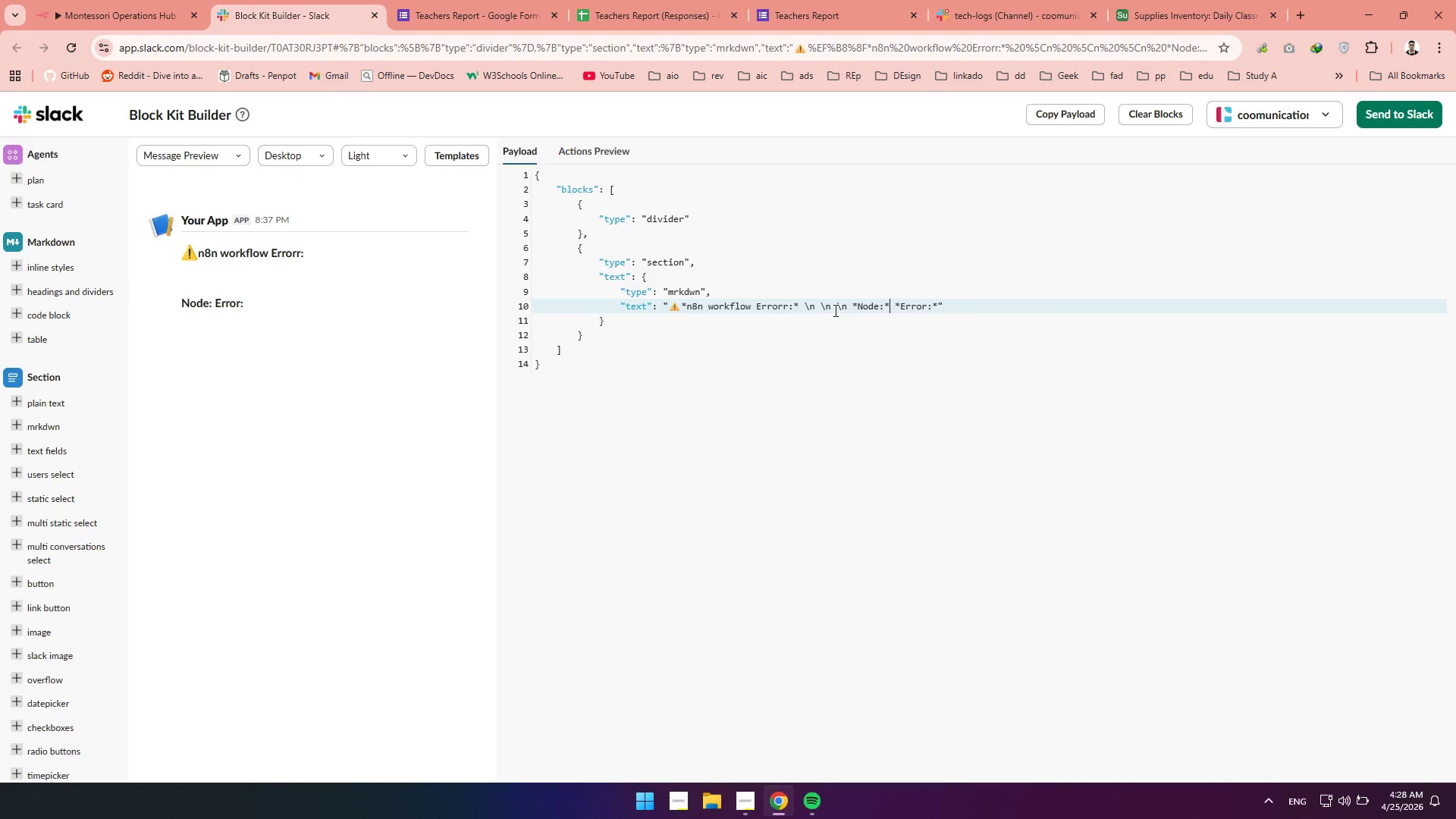 
key(Backslash)
 